 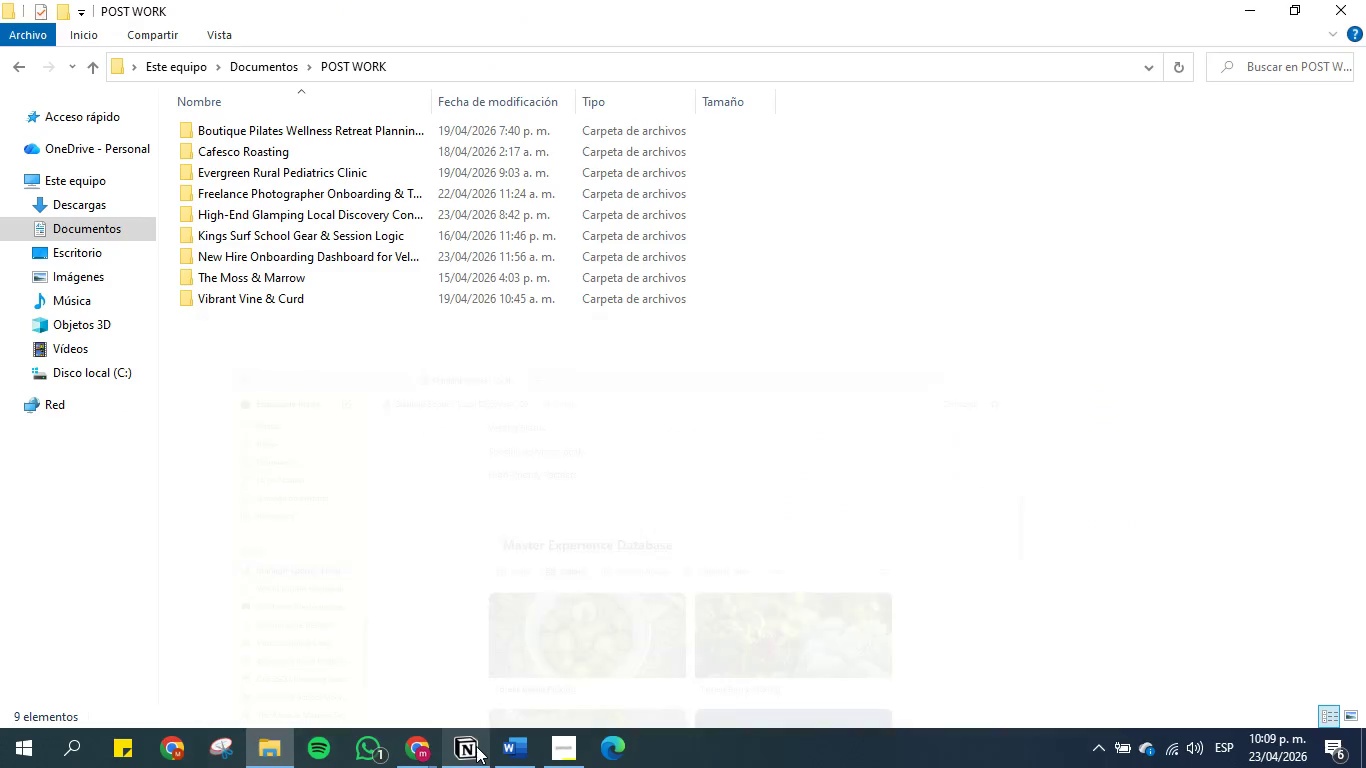 
left_click([508, 757])
 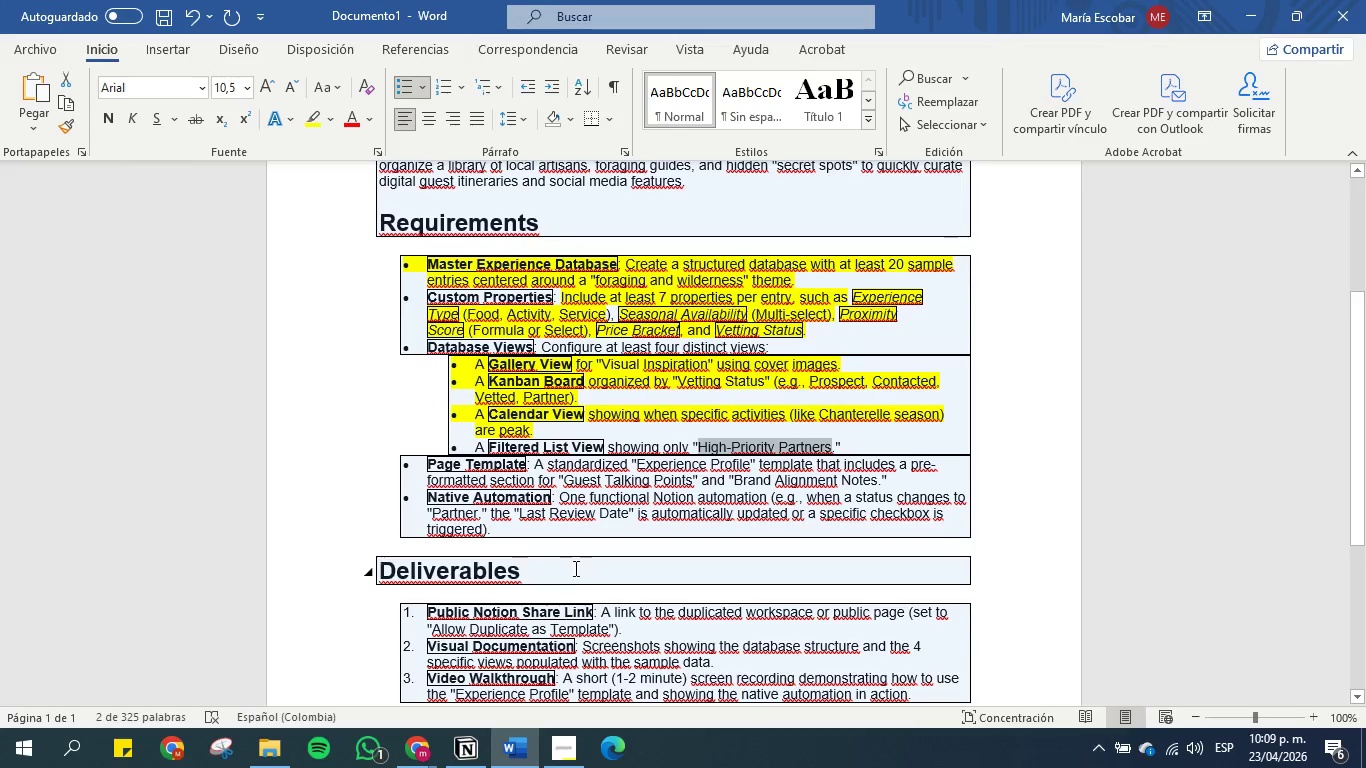 
left_click([581, 523])
 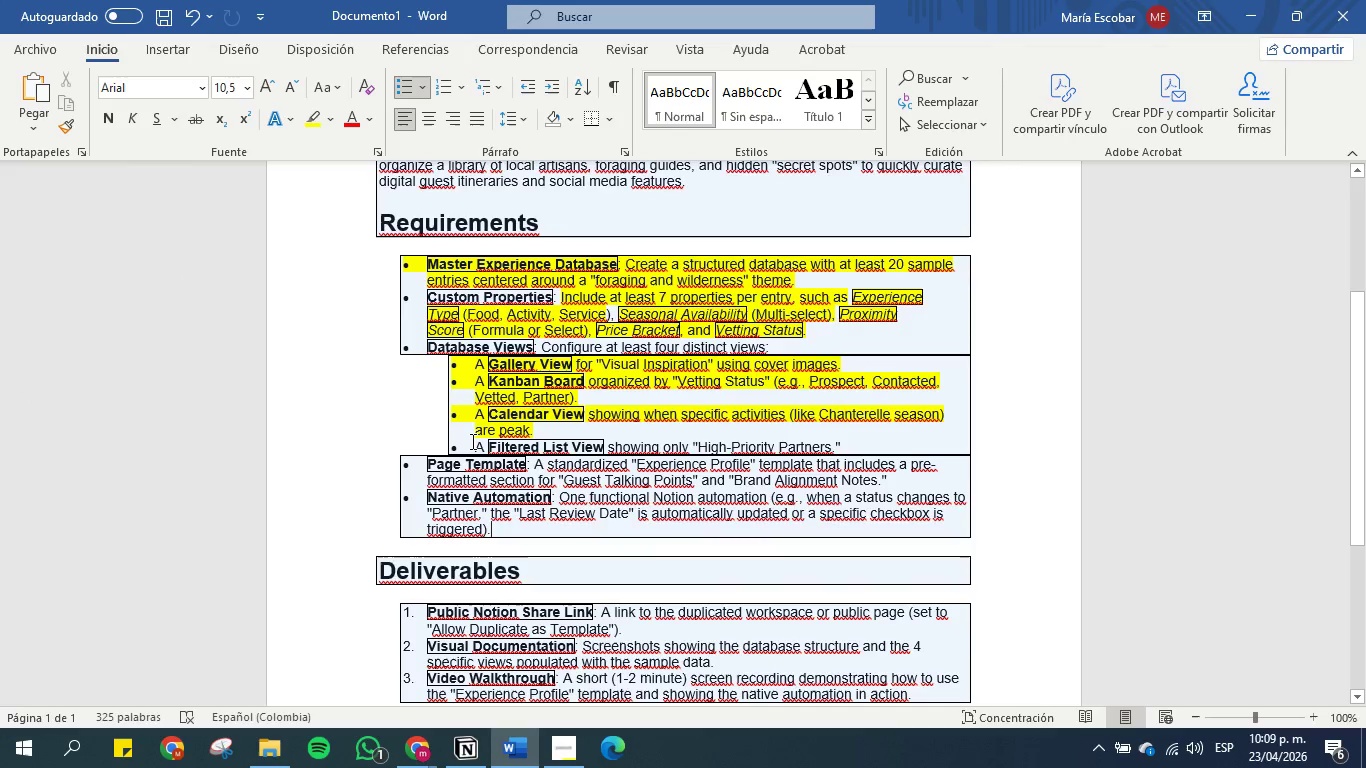 
left_click_drag(start_coordinate=[471, 441], to_coordinate=[857, 453])
 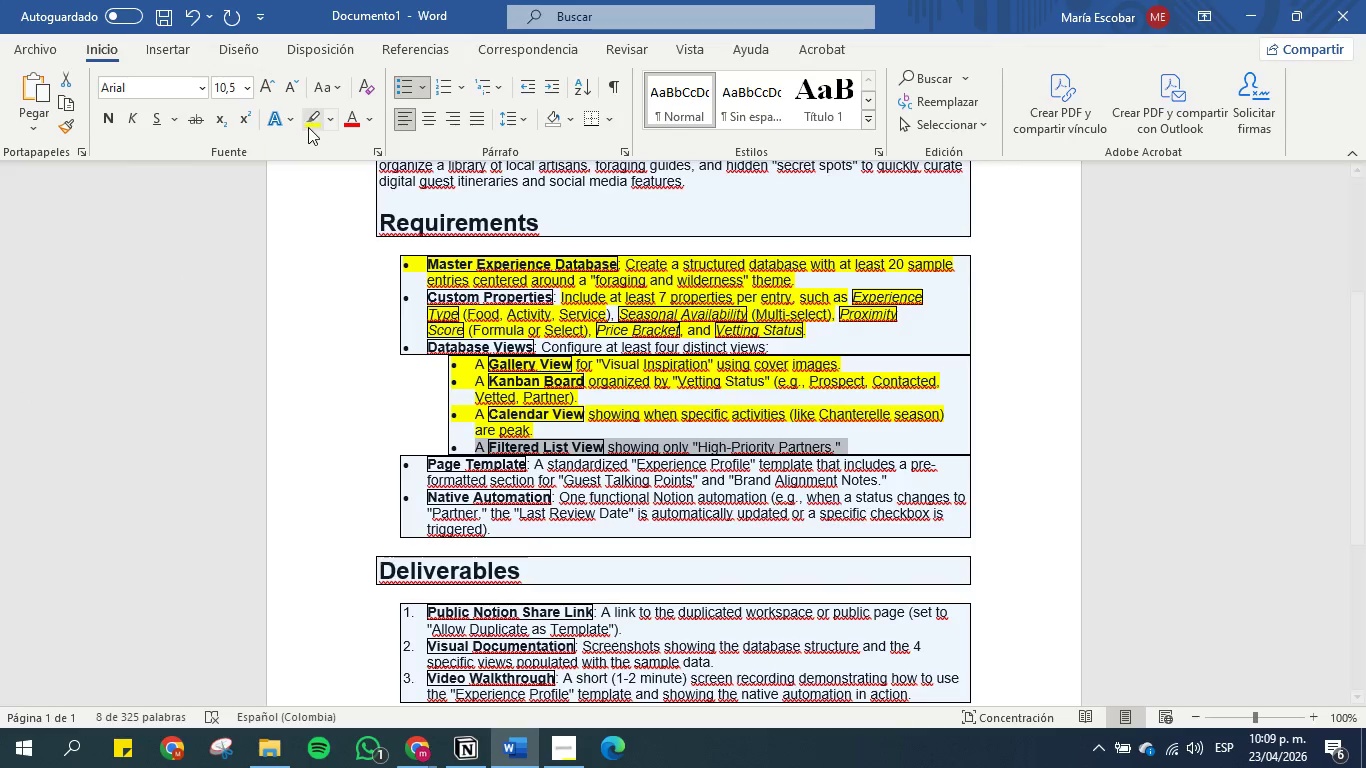 
left_click([313, 125])
 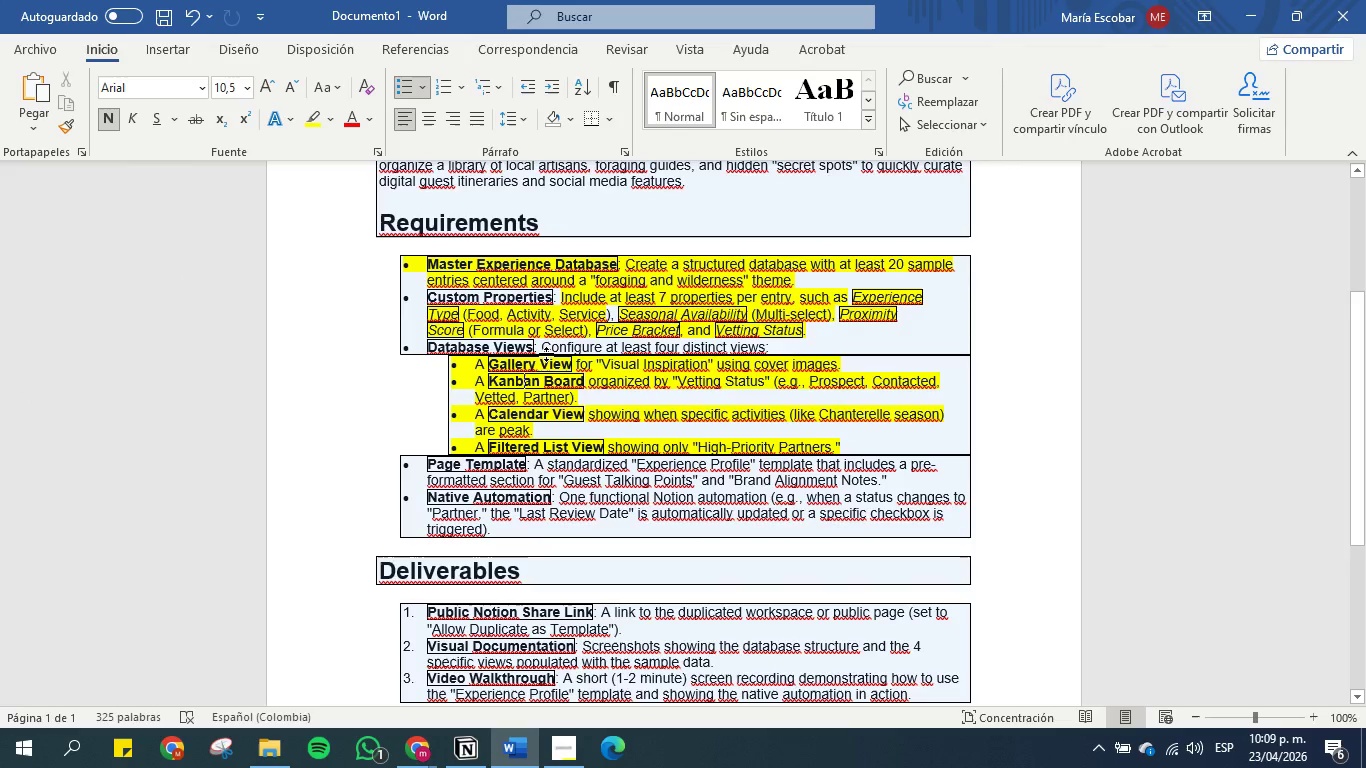 
left_click_drag(start_coordinate=[768, 348], to_coordinate=[400, 345])
 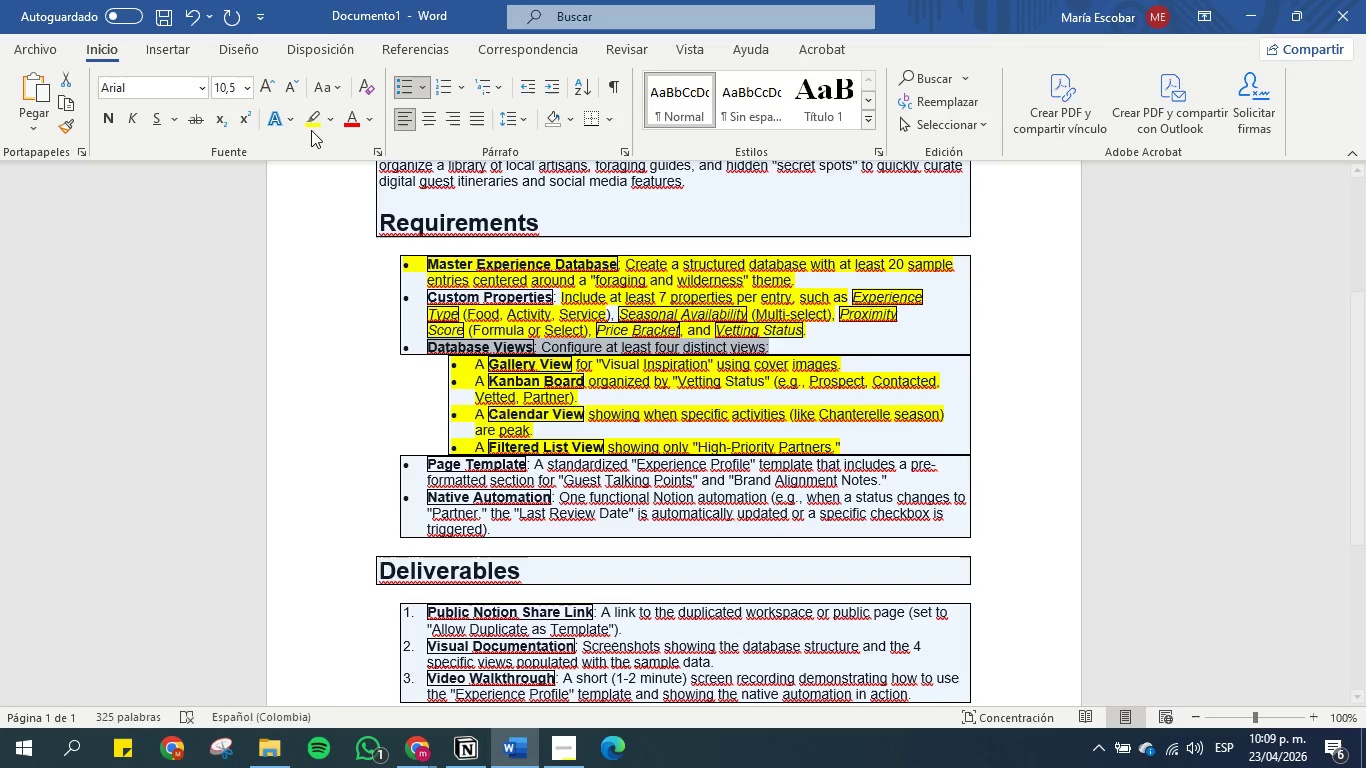 
left_click([311, 121])
 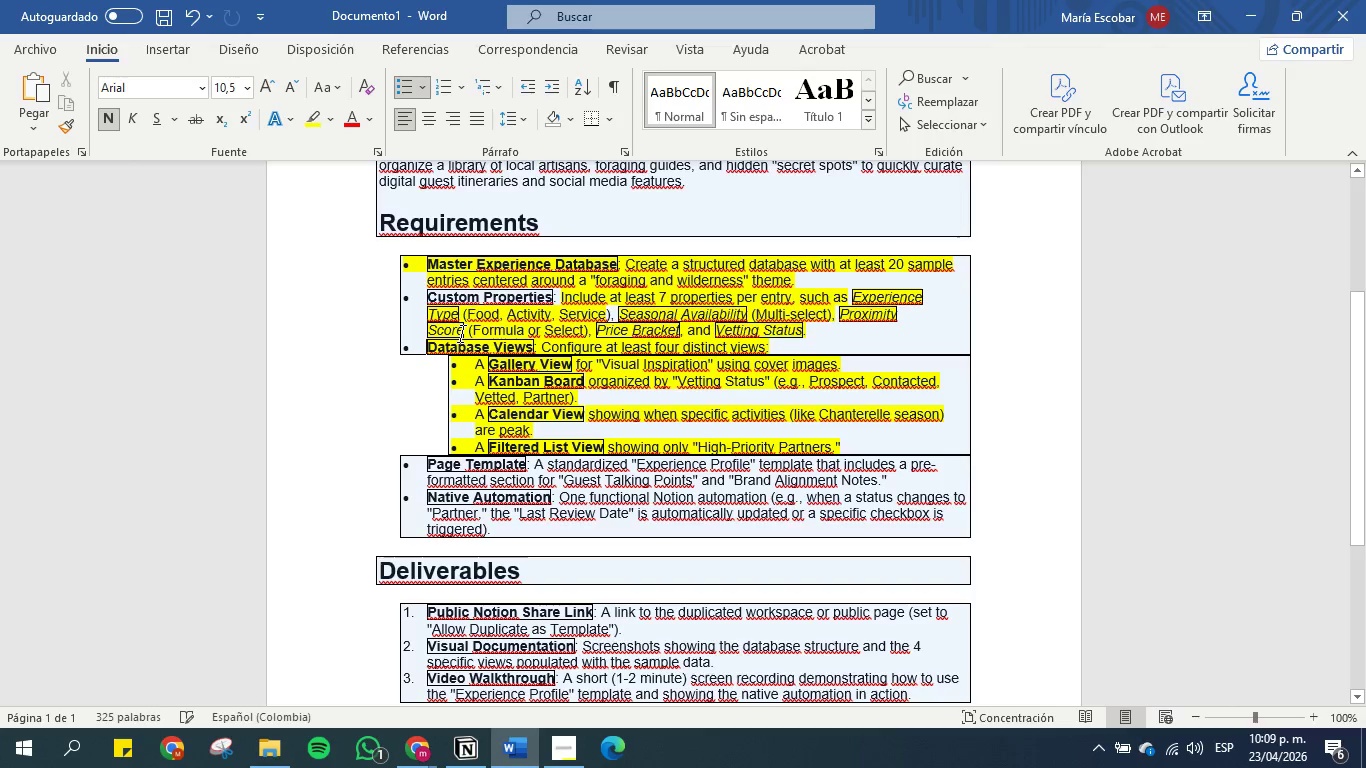 
left_click([505, 352])
 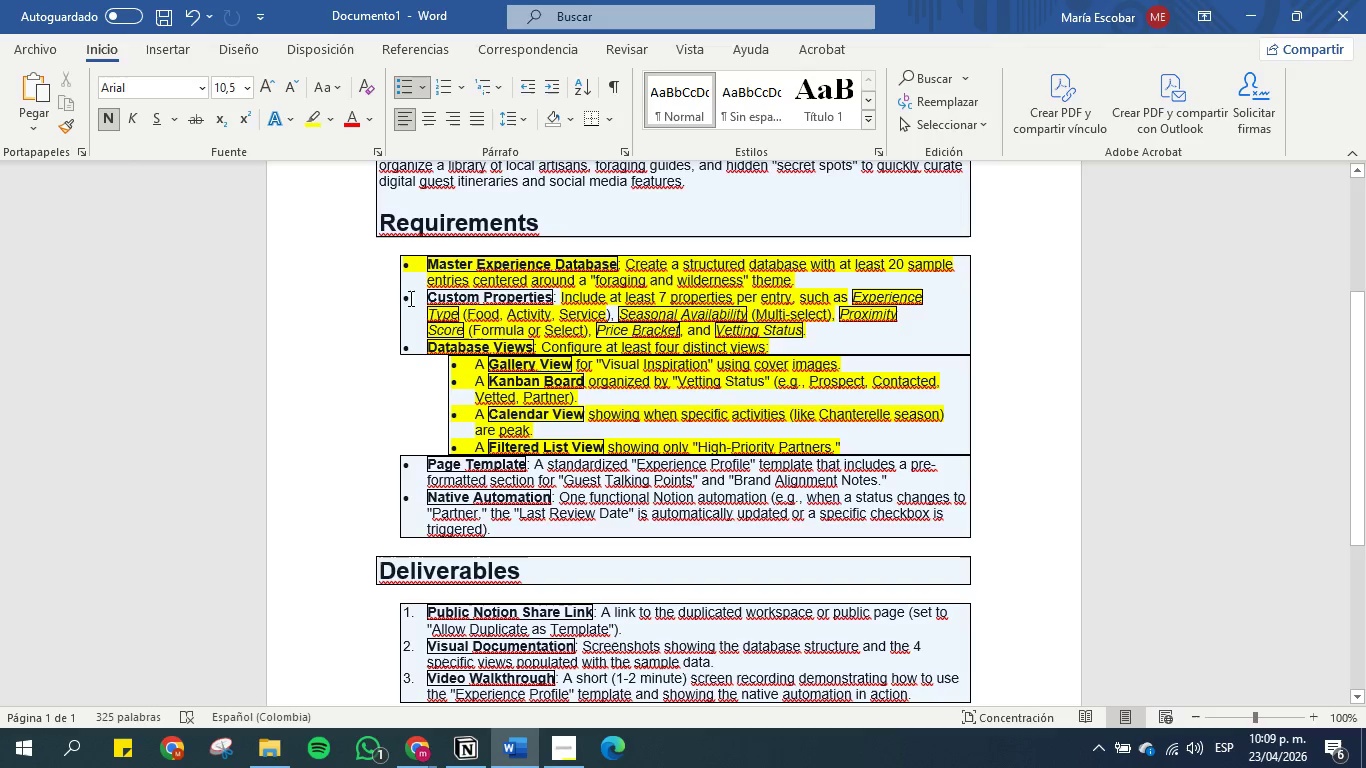 
left_click_drag(start_coordinate=[414, 297], to_coordinate=[566, 293])
 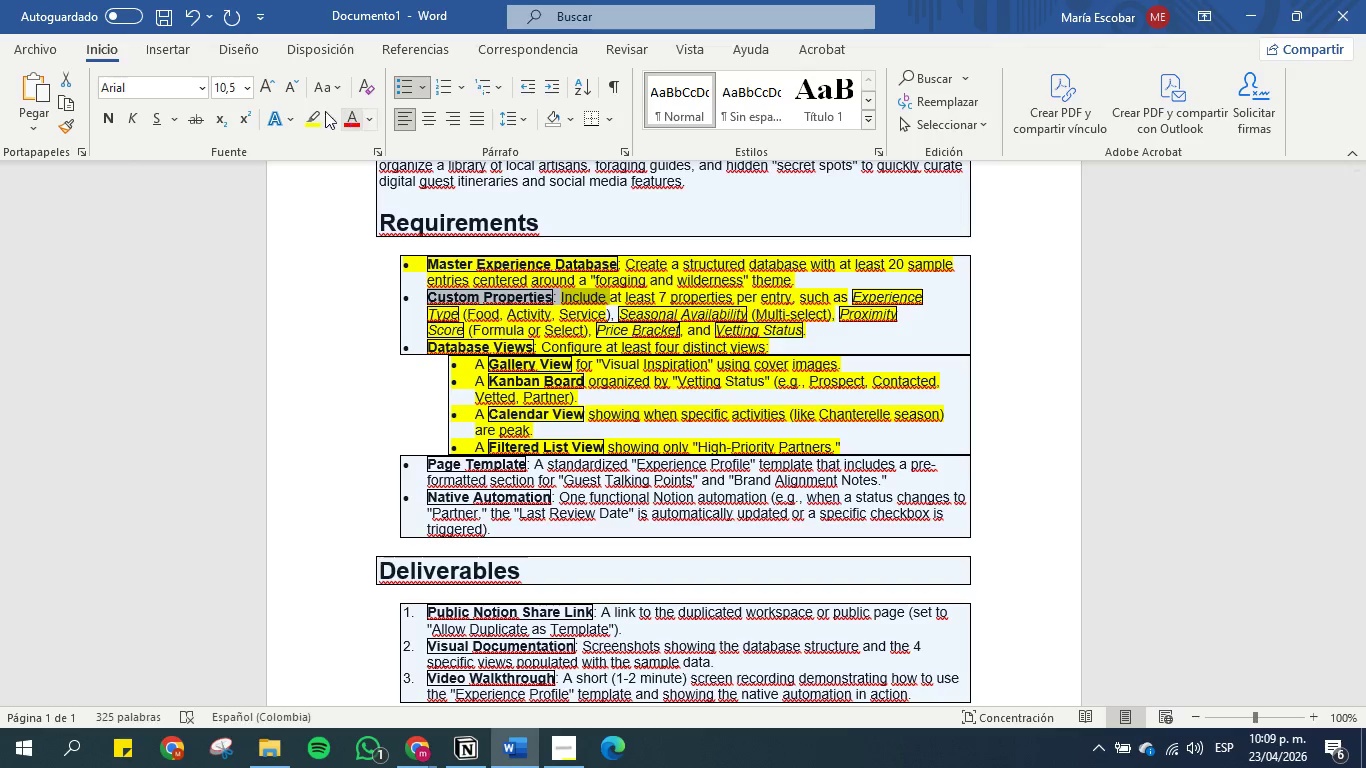 
left_click([307, 111])
 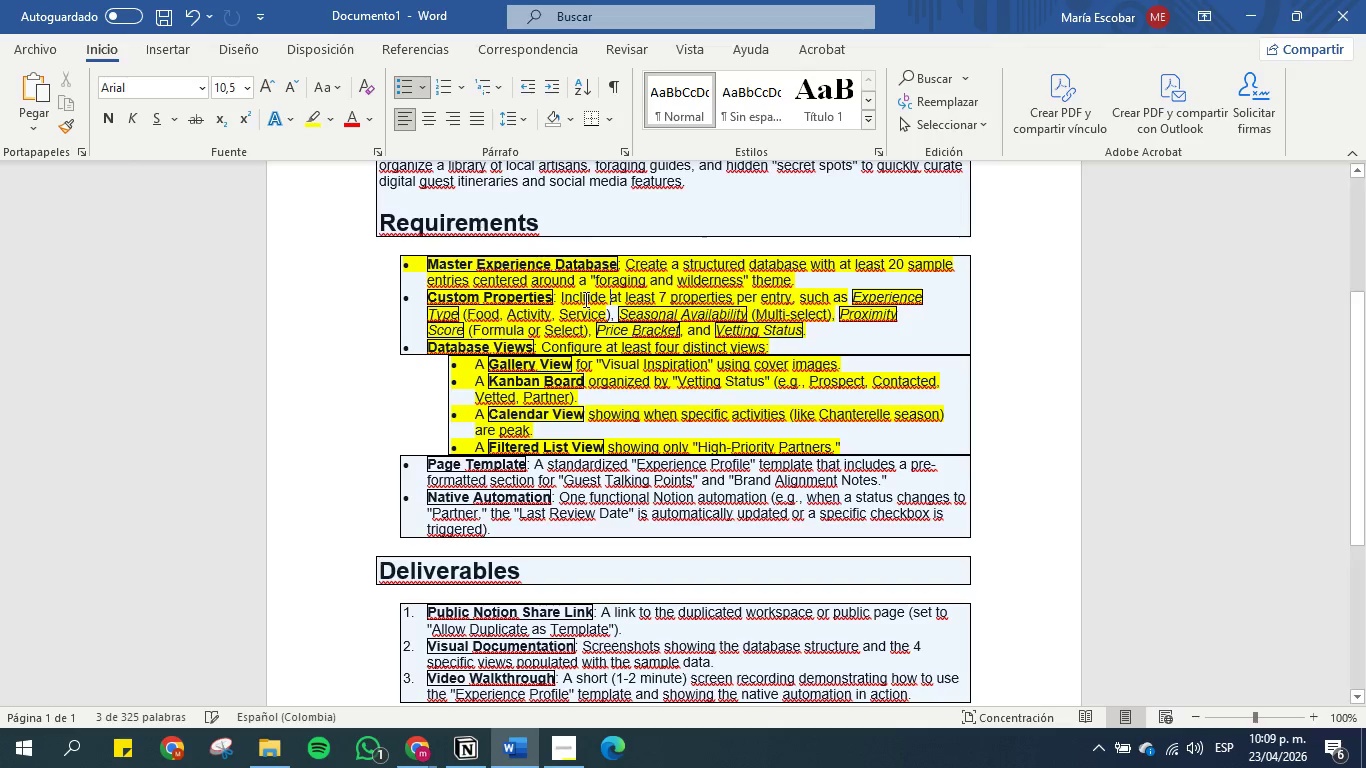 
left_click([585, 300])
 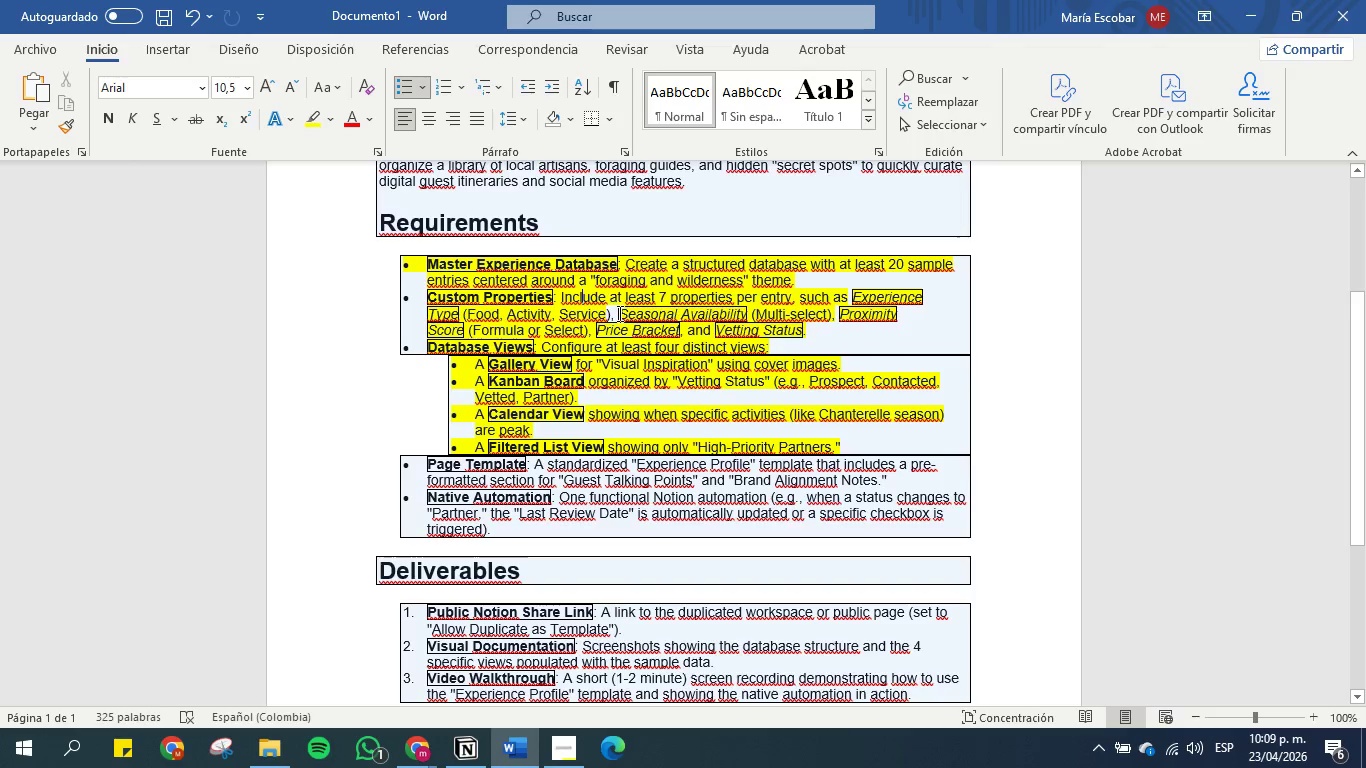 
left_click_drag(start_coordinate=[630, 317], to_coordinate=[598, 315])
 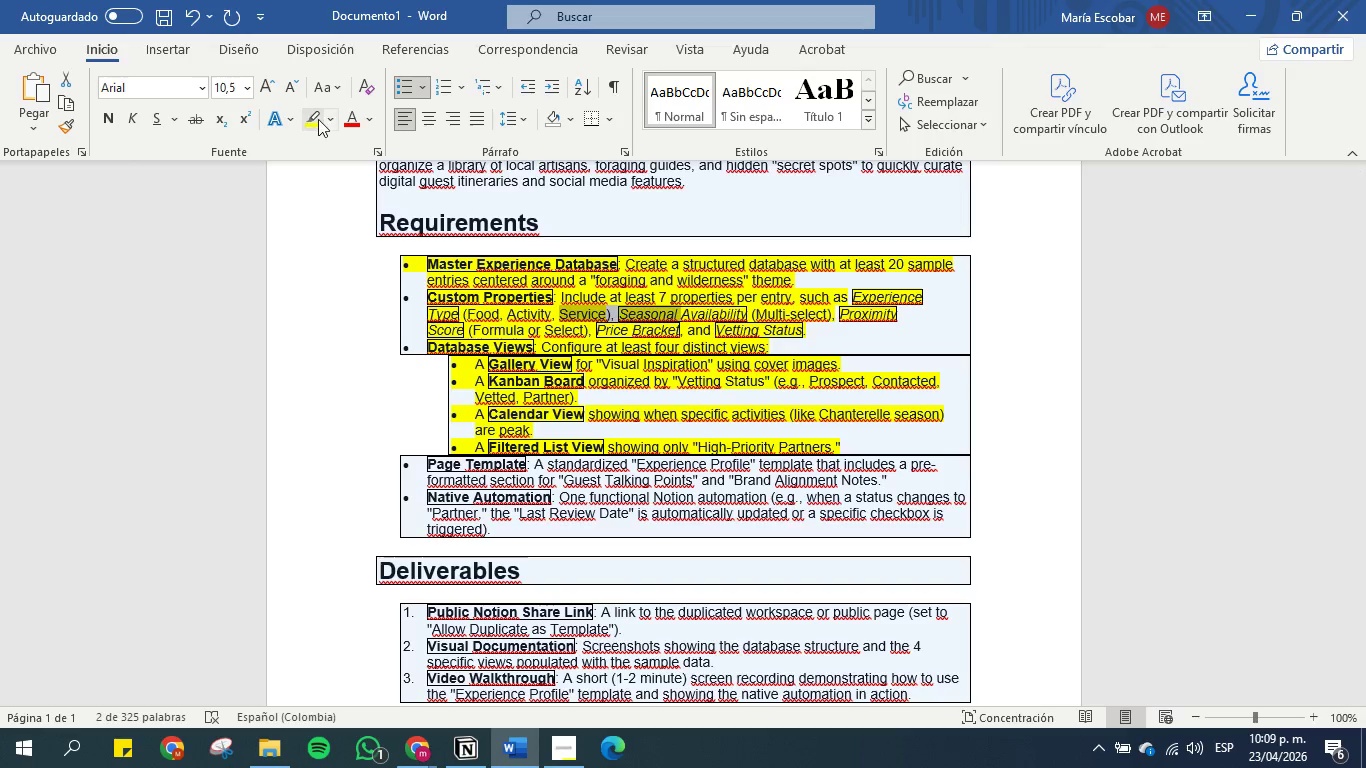 
left_click([311, 116])
 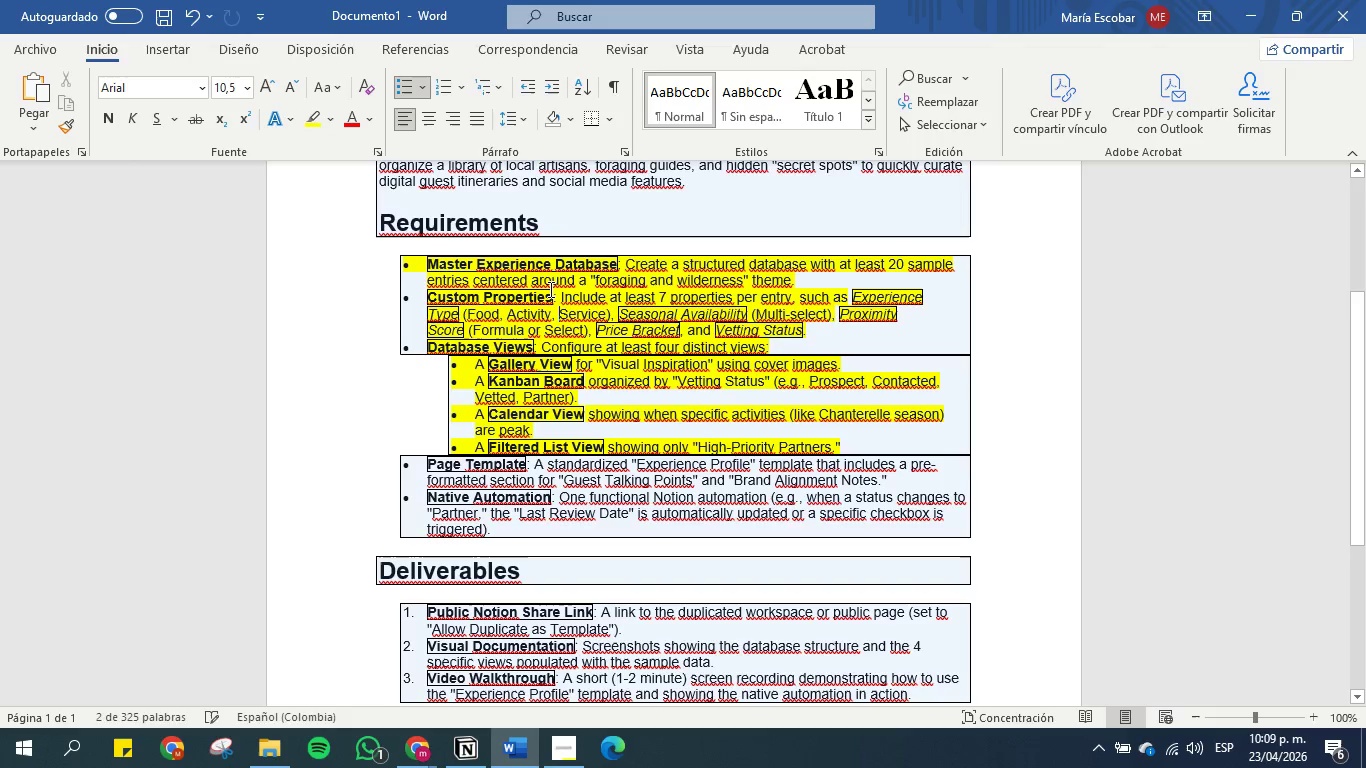 
left_click([550, 291])
 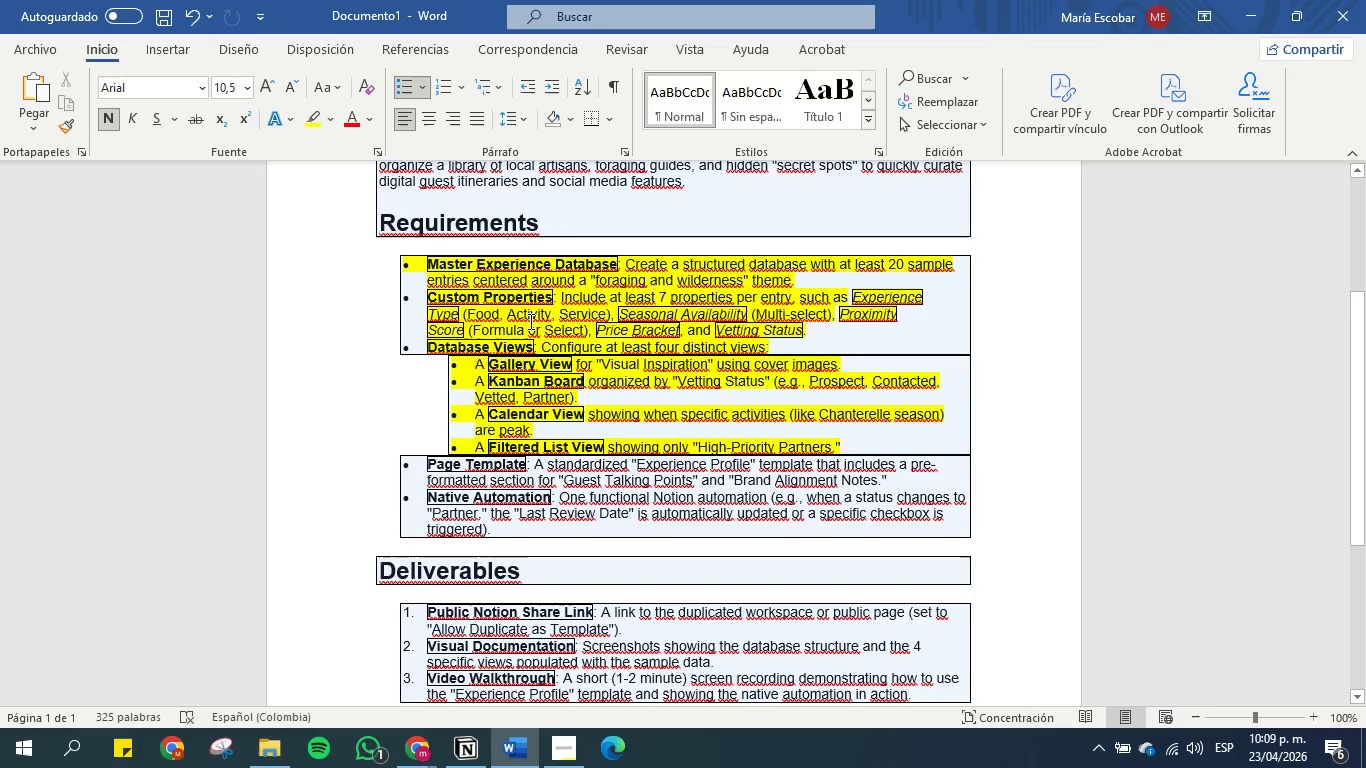 
scroll: coordinate [530, 328], scroll_direction: down, amount: 2.0
 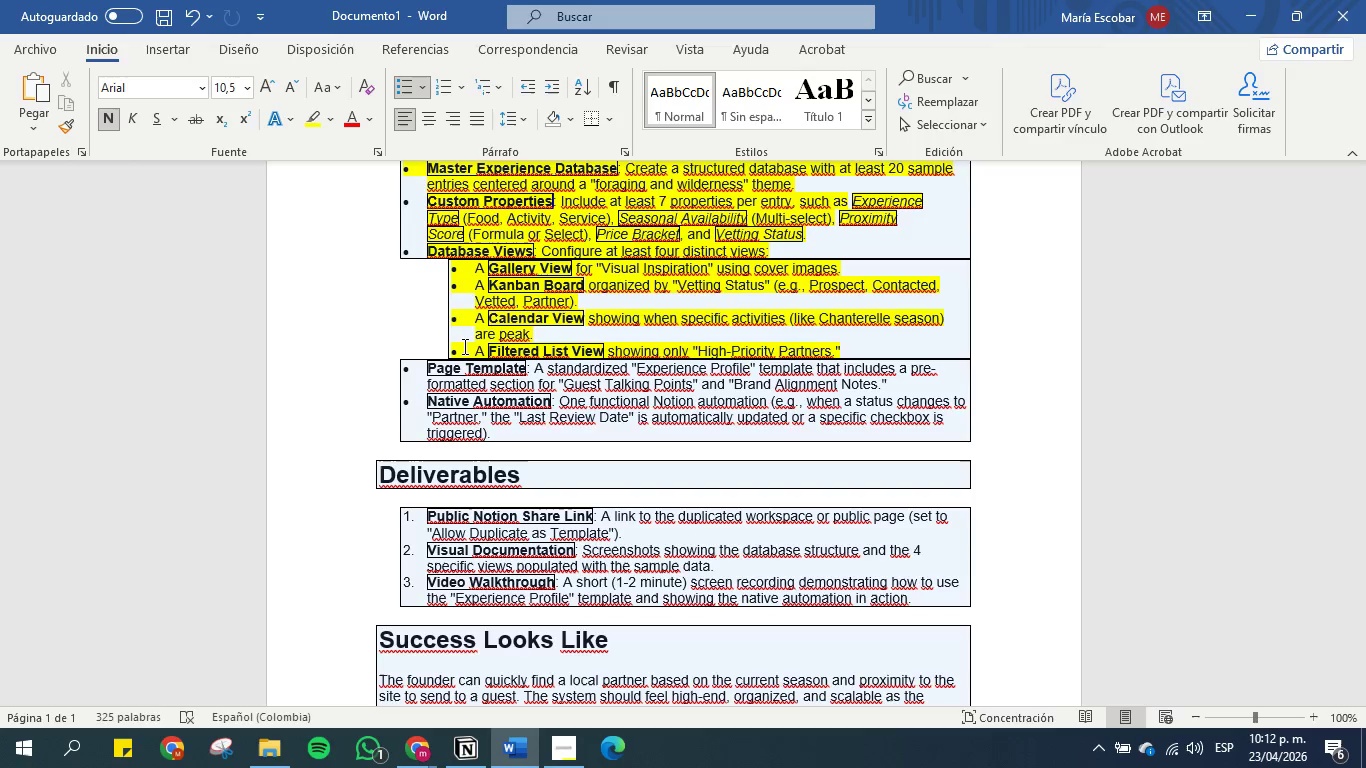 
wait(154.77)
 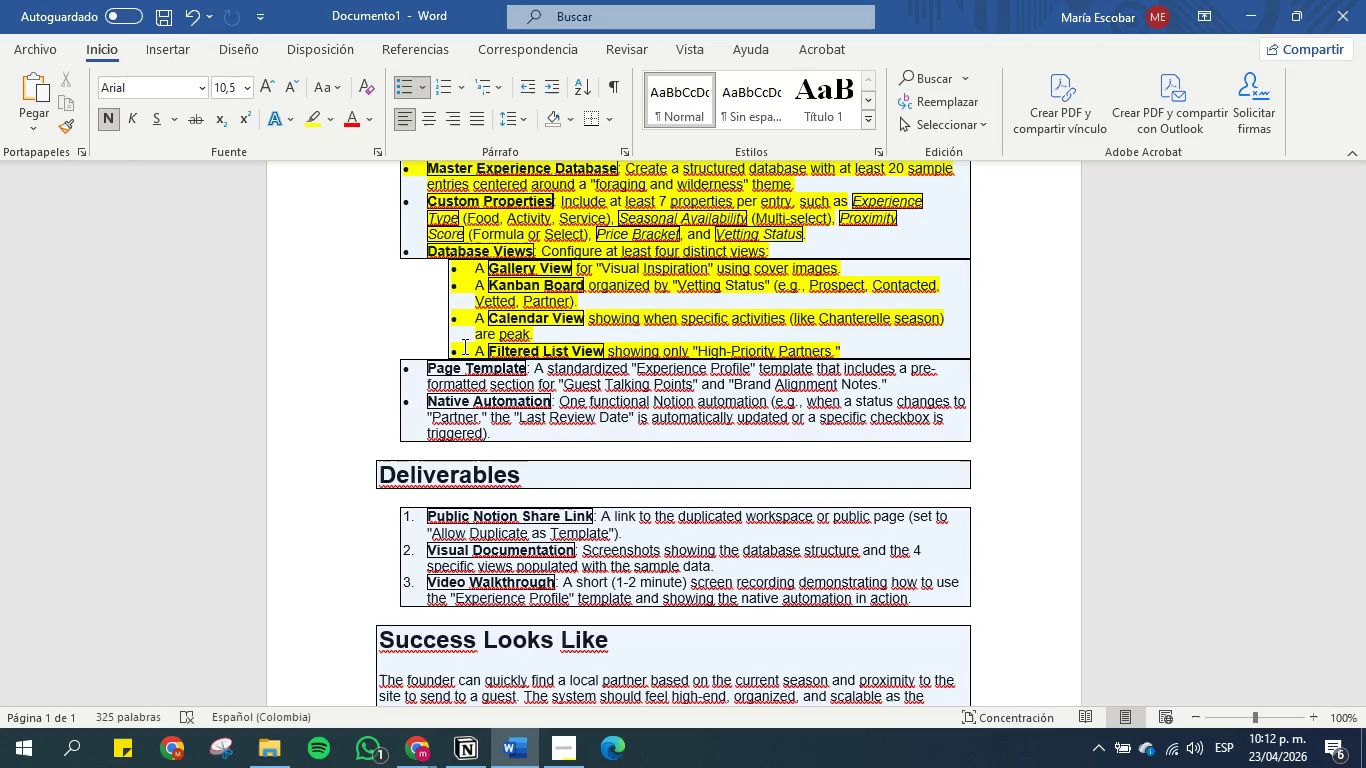 
scroll: coordinate [659, 258], scroll_direction: down, amount: 1.0
 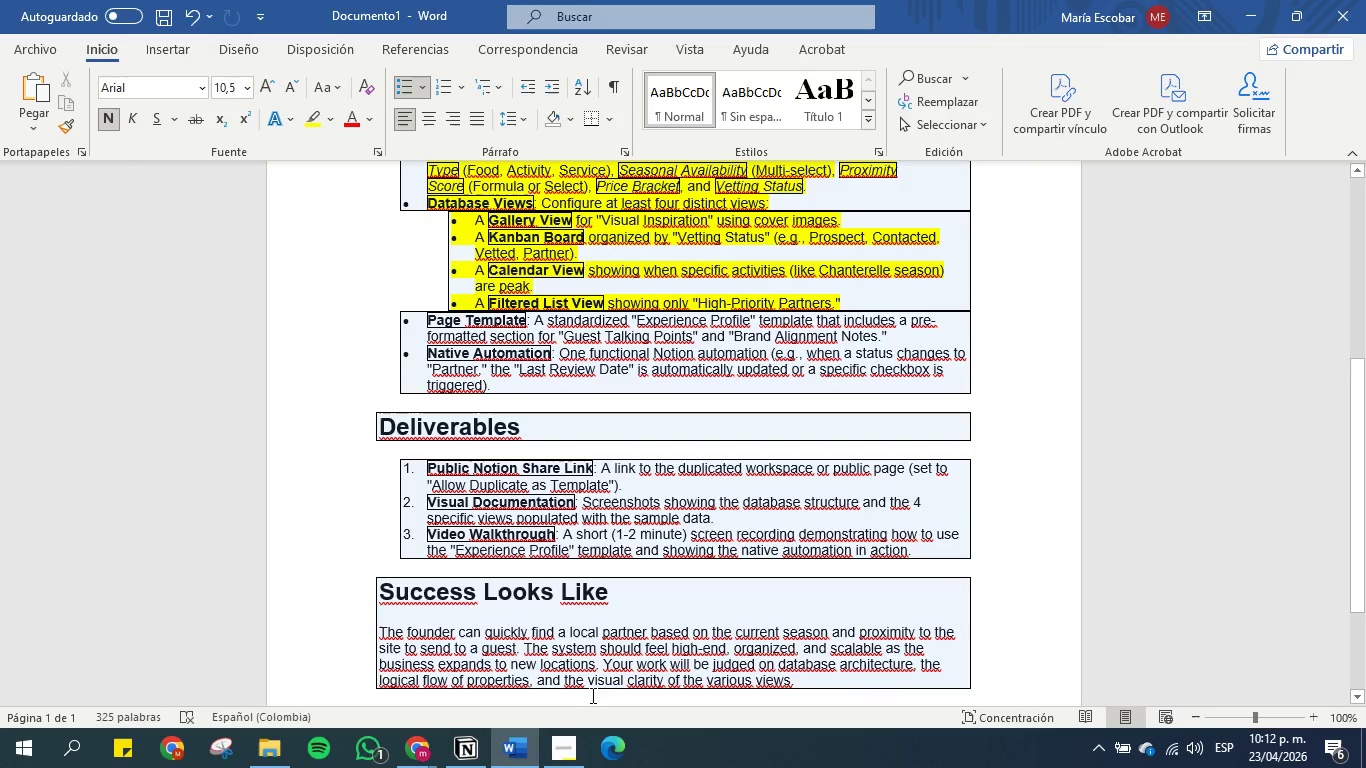 
left_click([521, 751])
 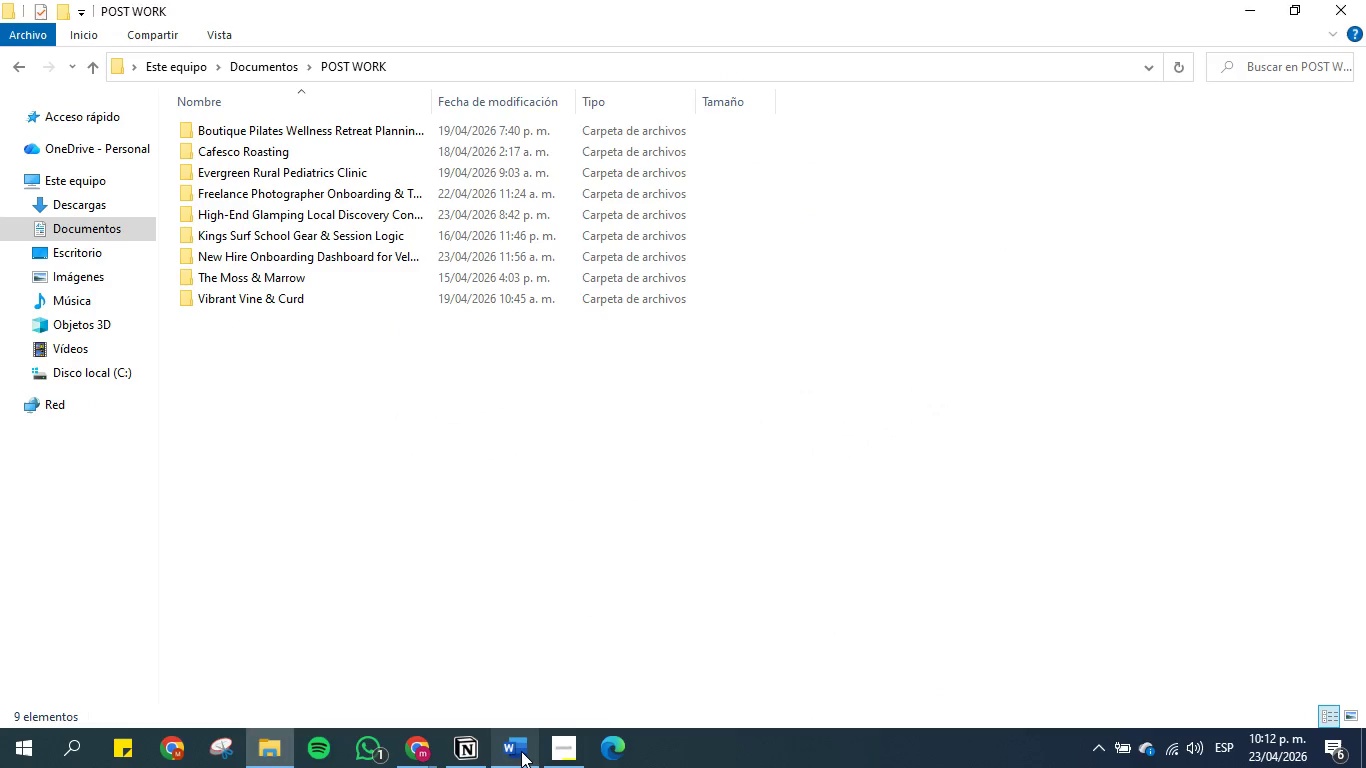 
left_click([521, 751])
 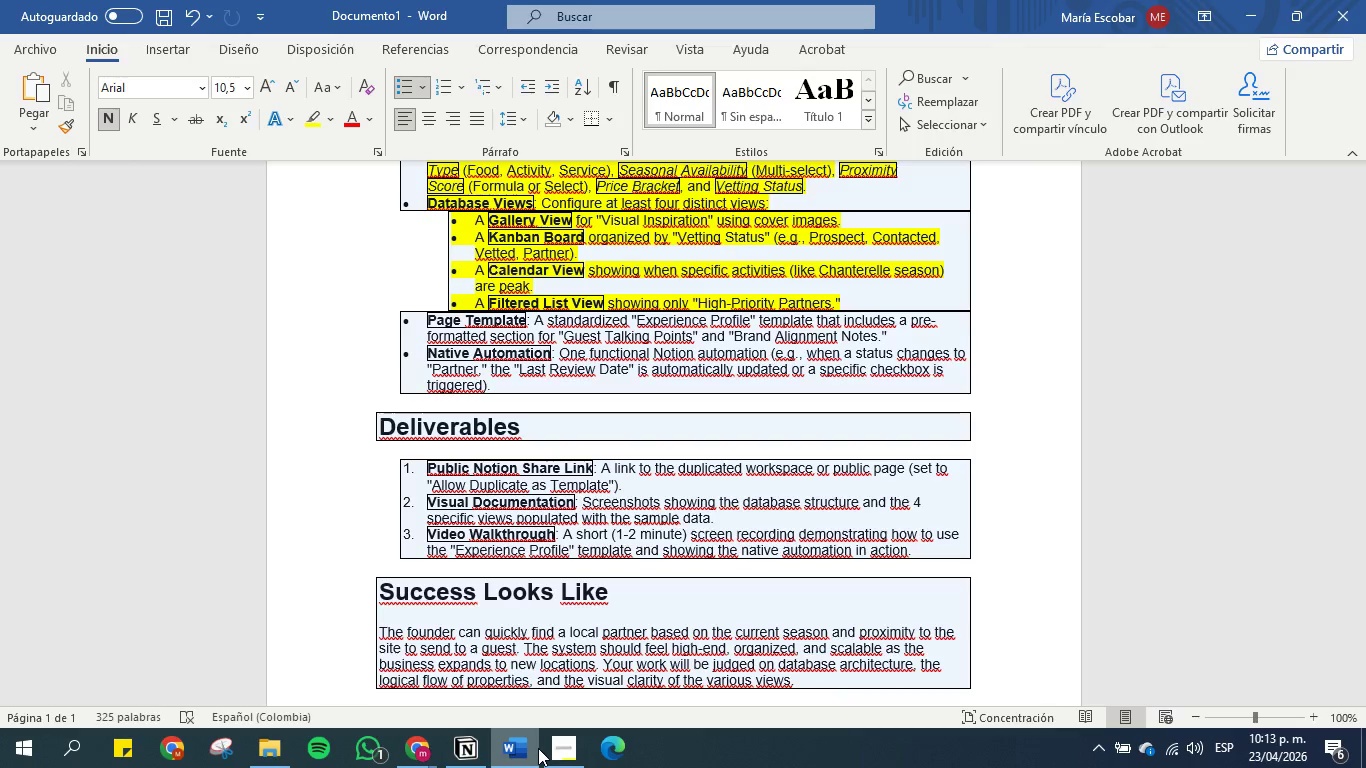 
wait(64.28)
 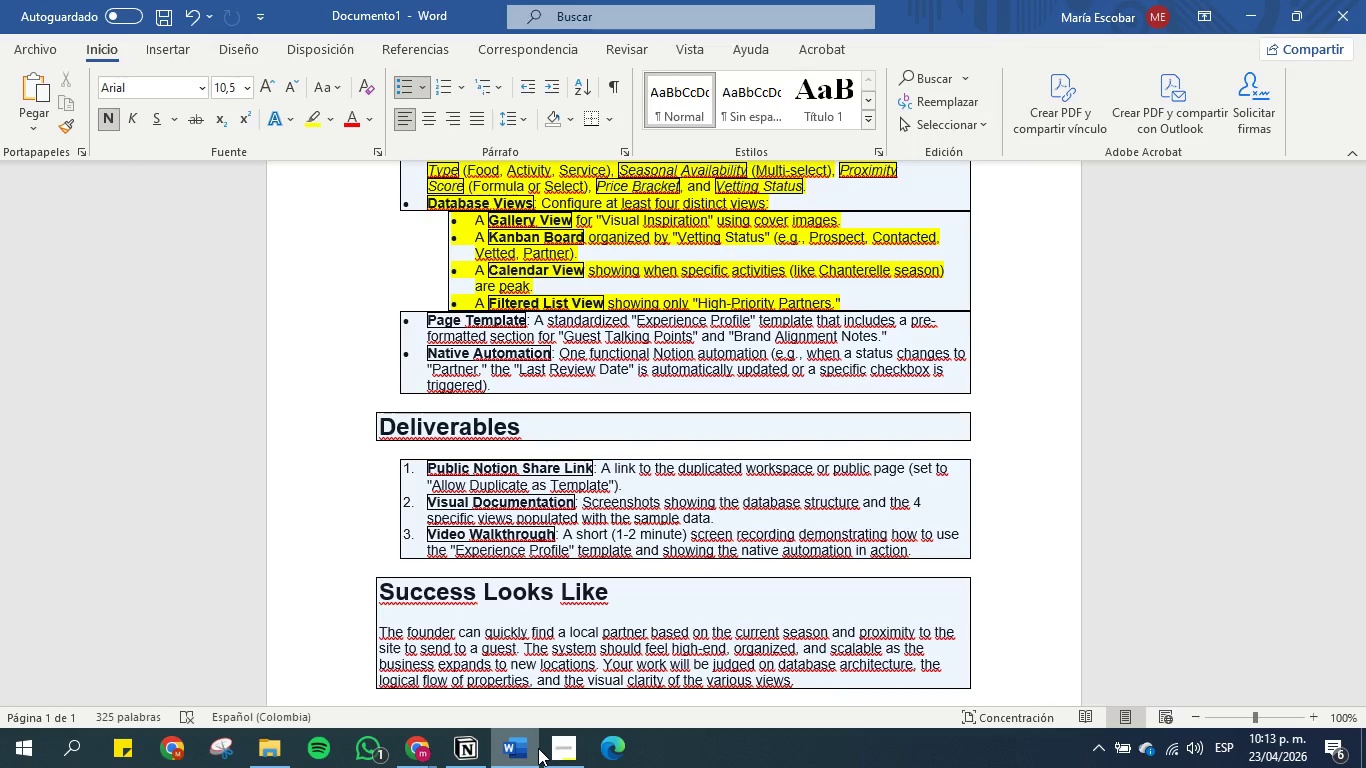 
left_click([474, 748])
 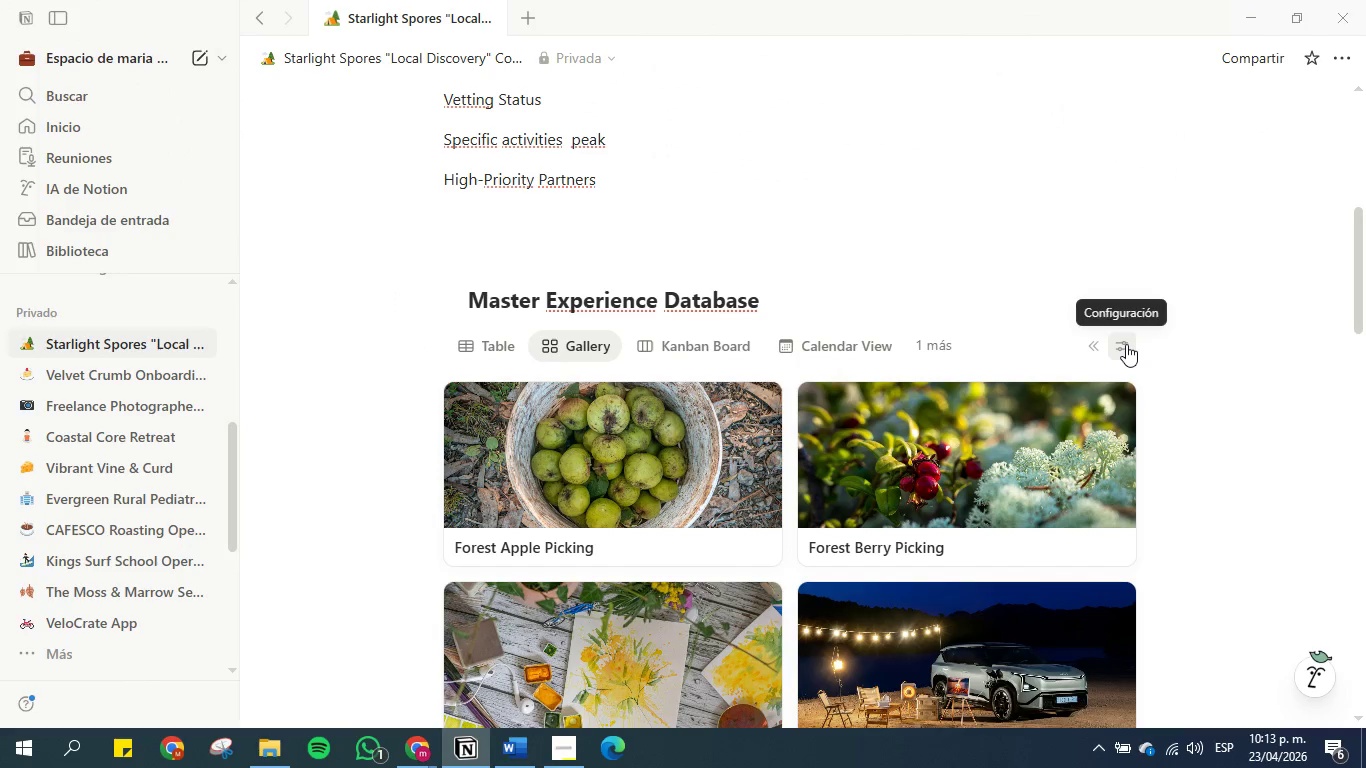 
left_click([589, 347])
 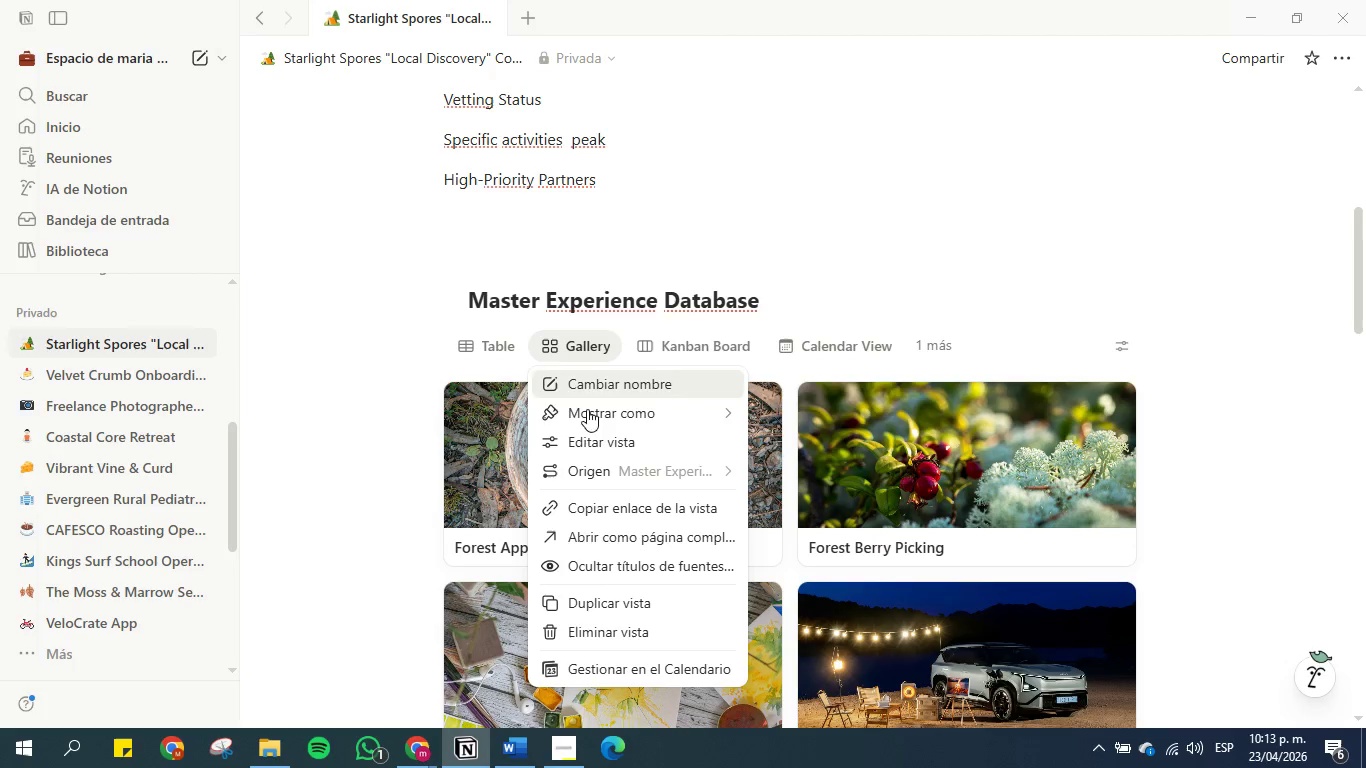 
left_click([594, 432])
 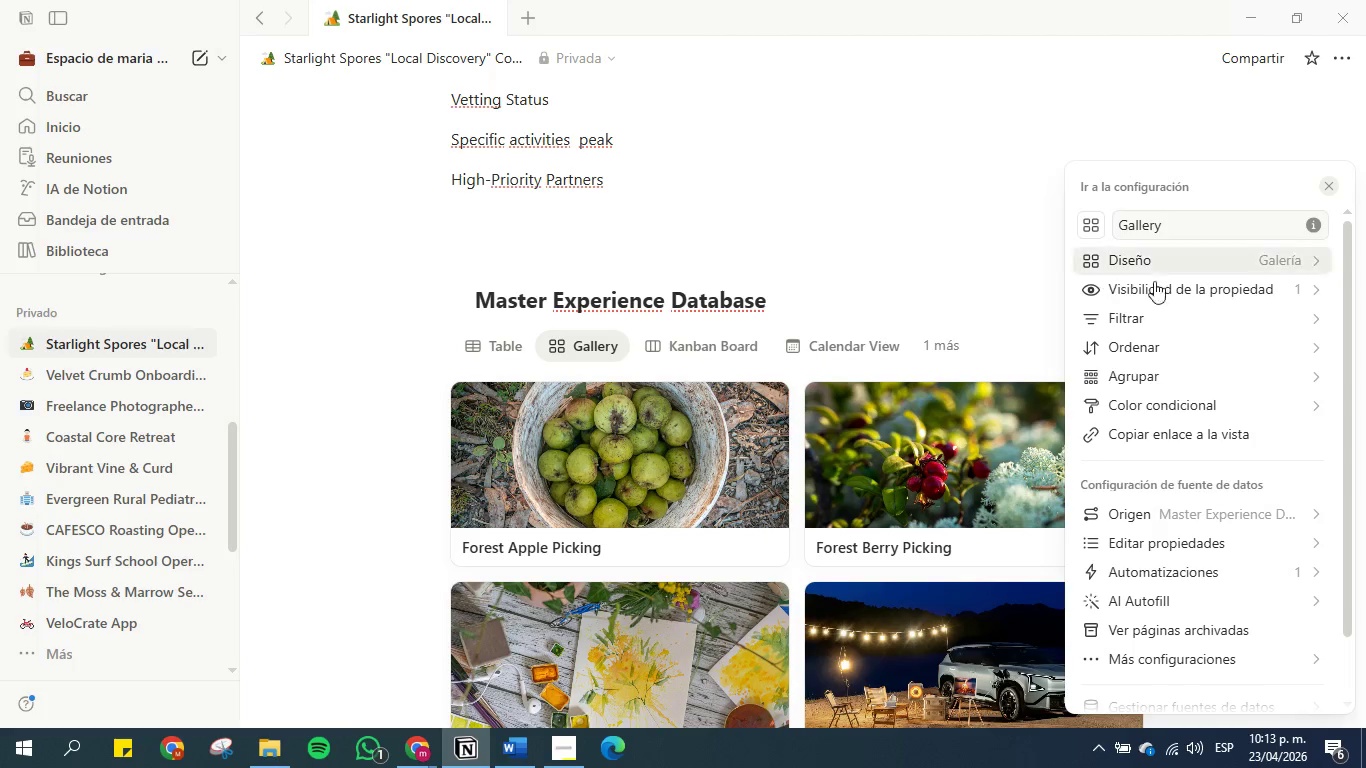 
left_click([1208, 293])
 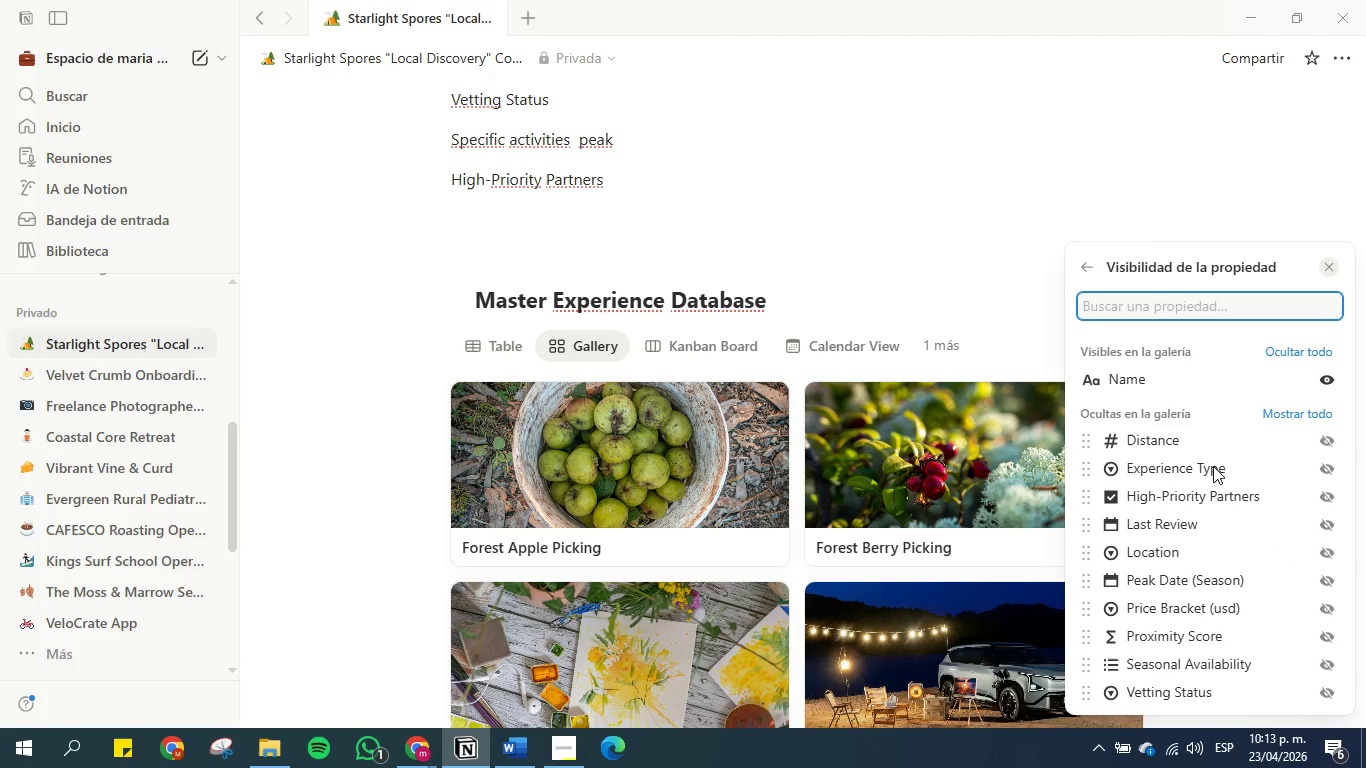 
wait(8.08)
 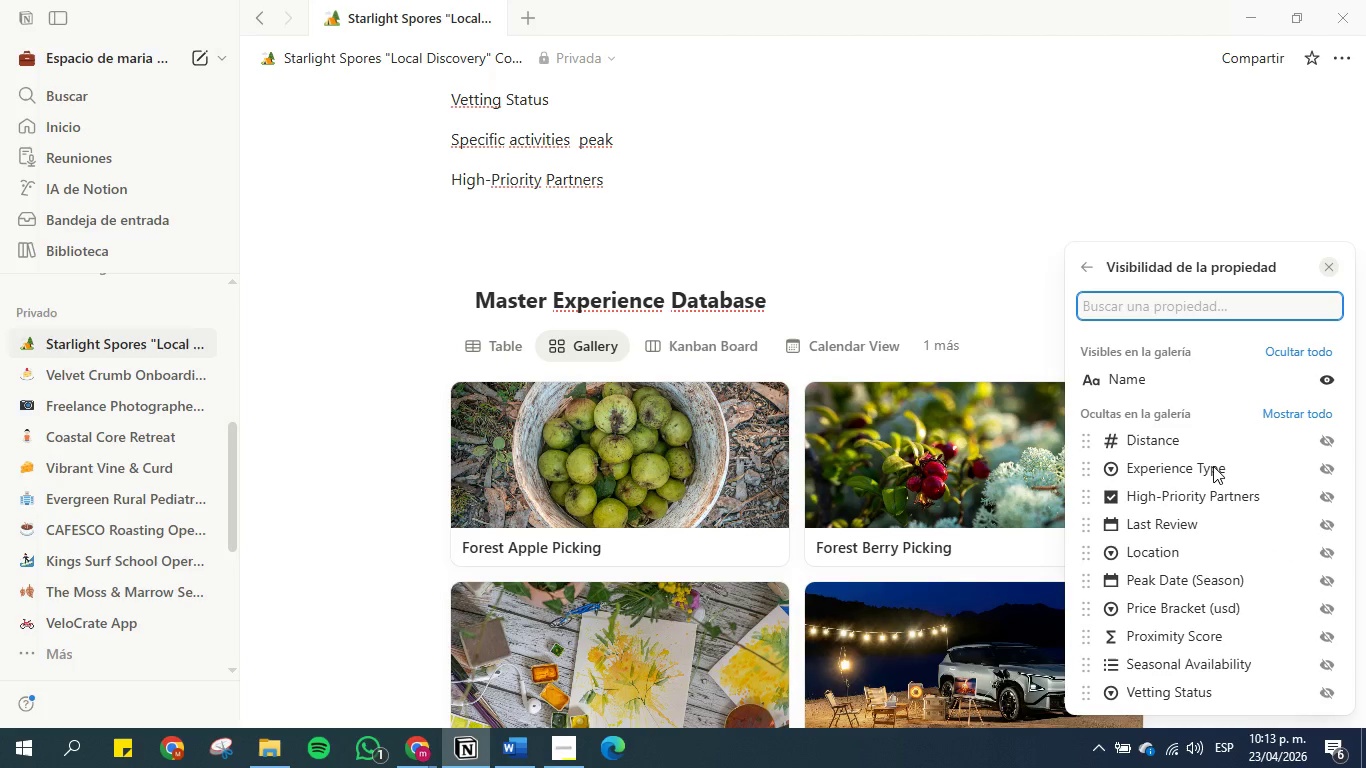 
scroll: coordinate [1213, 466], scroll_direction: down, amount: 1.0
 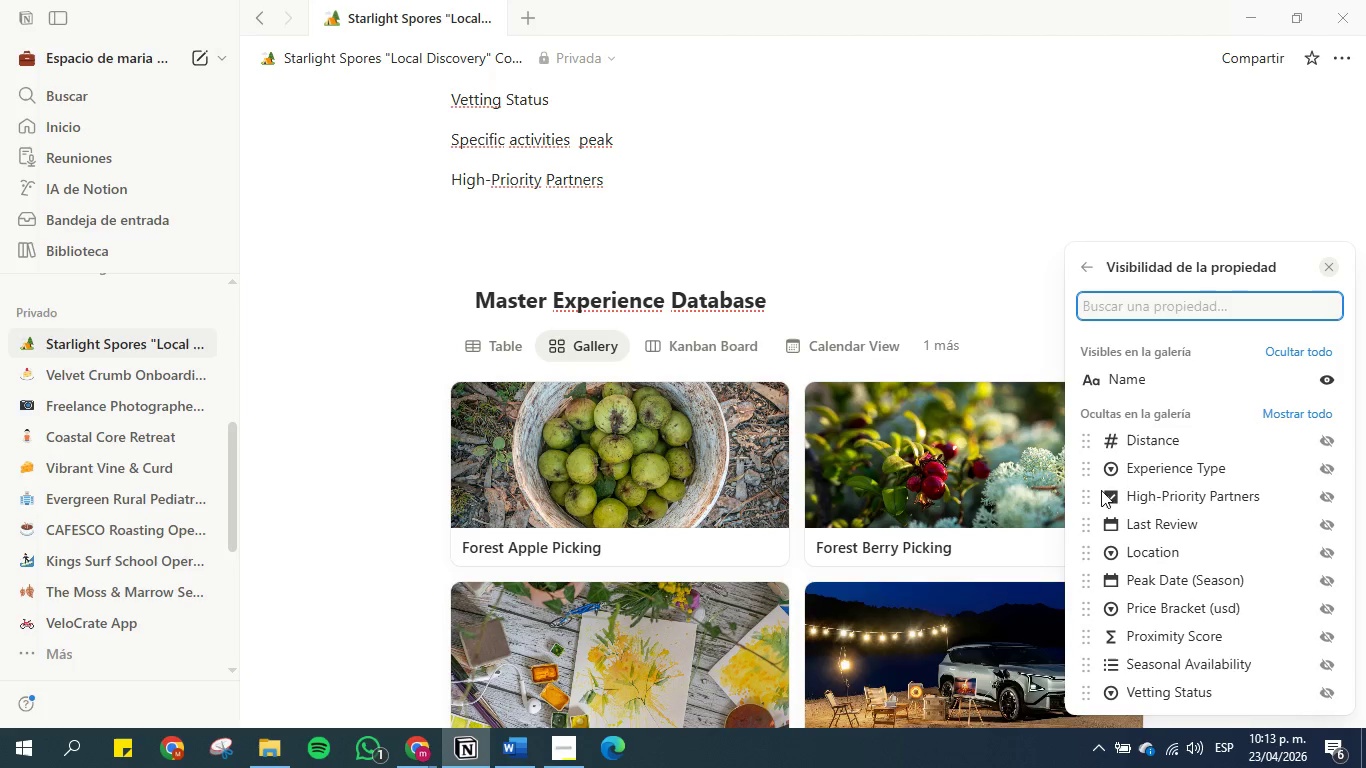 
left_click_drag(start_coordinate=[1082, 466], to_coordinate=[1093, 399])
 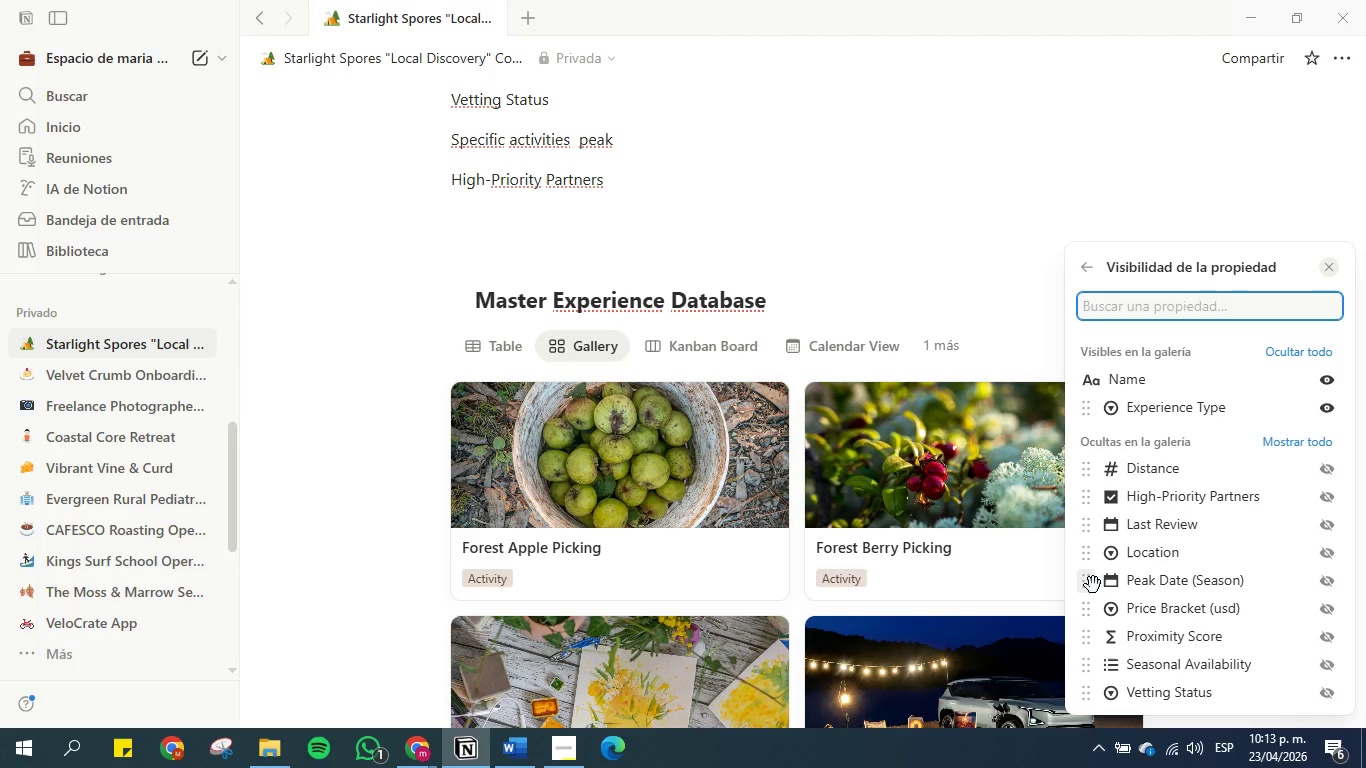 
wait(11.22)
 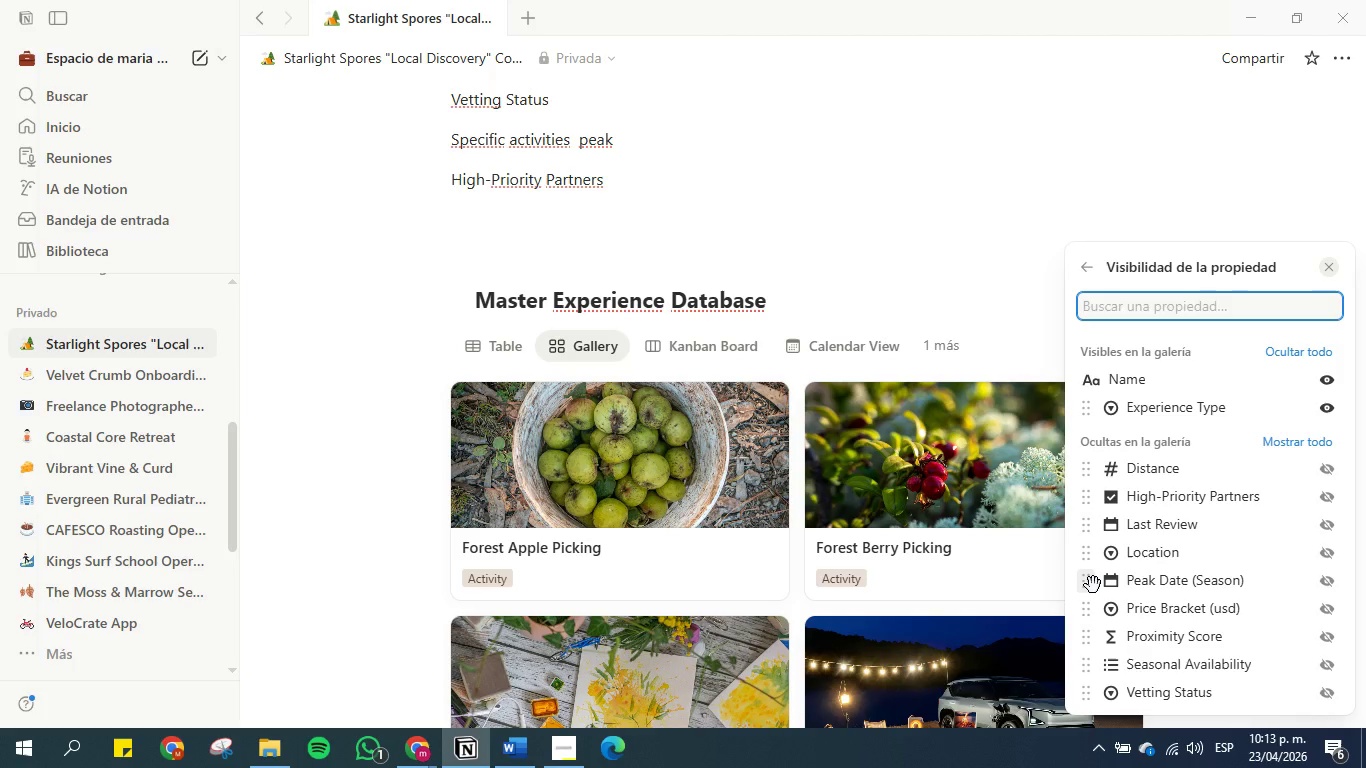 
scroll: coordinate [1110, 589], scroll_direction: down, amount: 1.0
 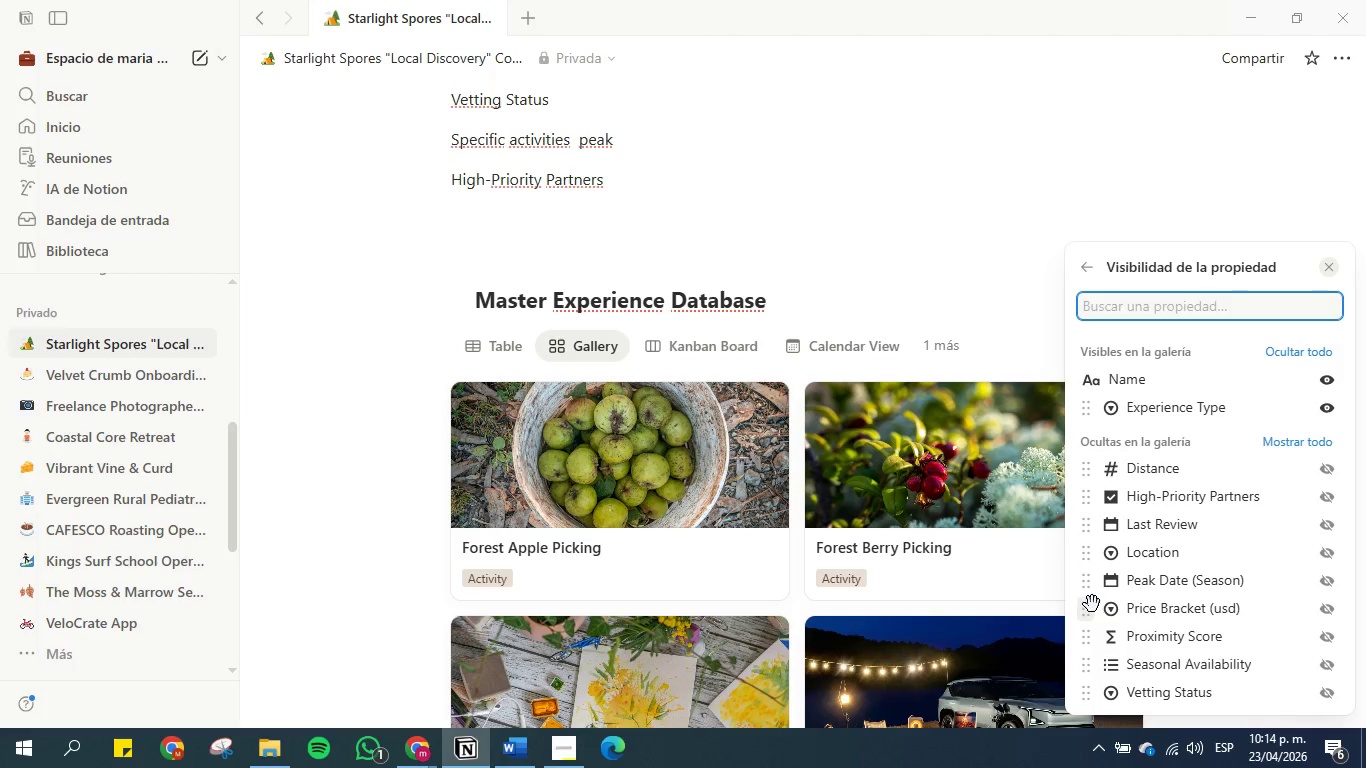 
left_click_drag(start_coordinate=[1090, 604], to_coordinate=[1089, 430])
 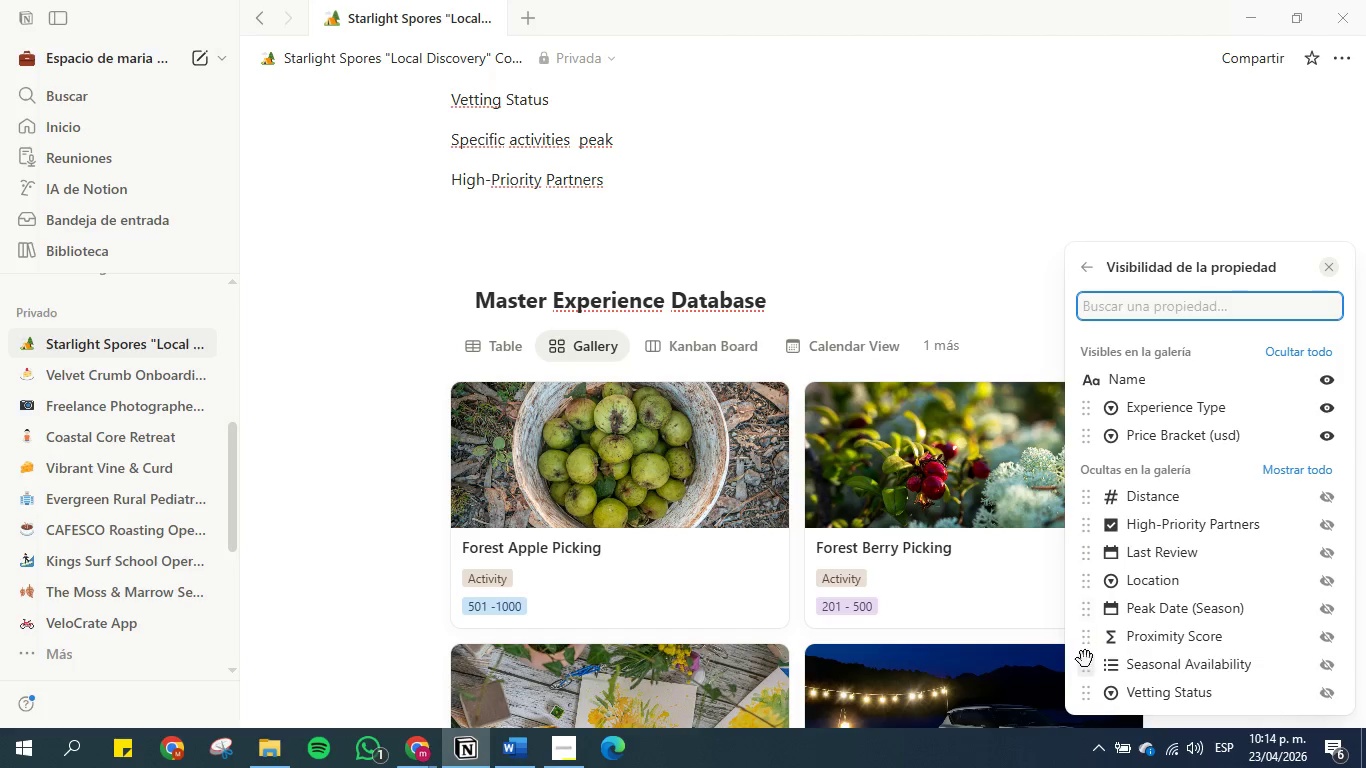 
left_click_drag(start_coordinate=[1089, 672], to_coordinate=[1112, 464])
 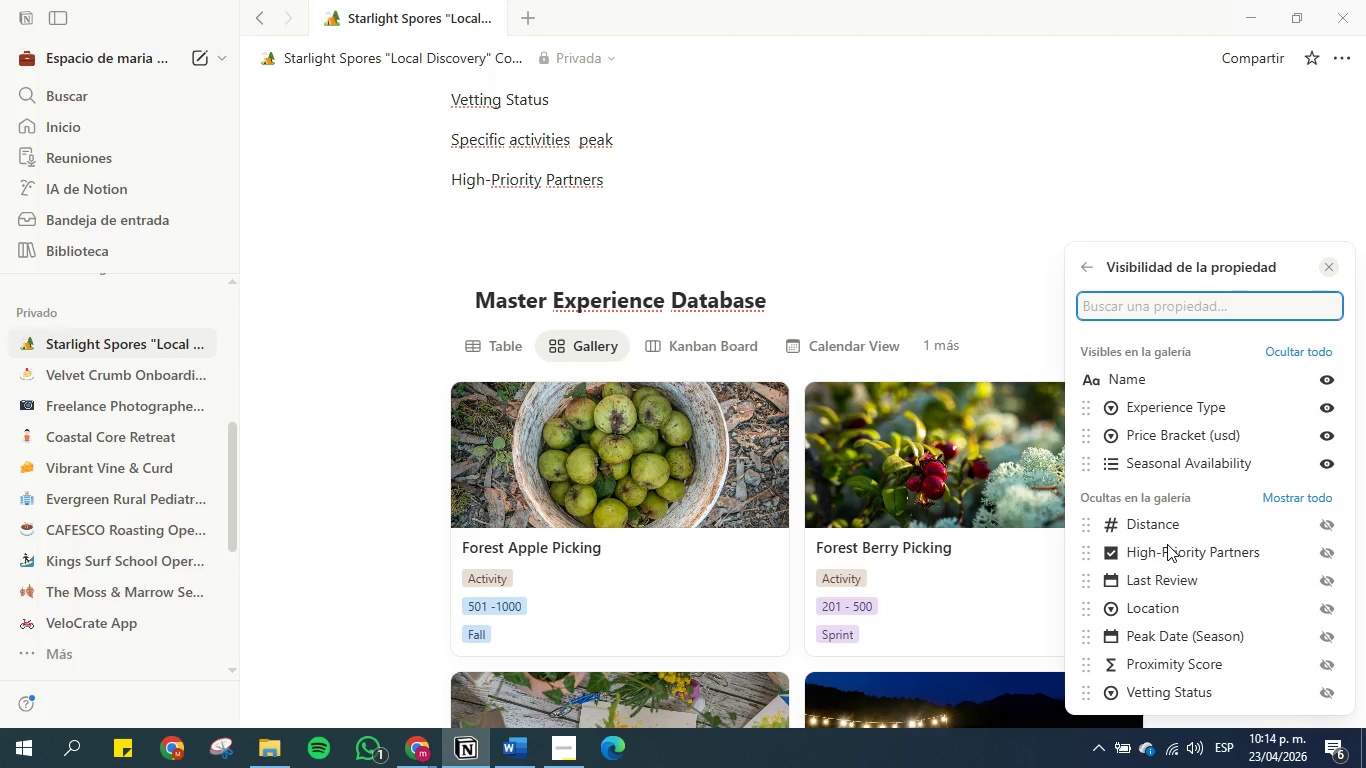 
wait(9.67)
 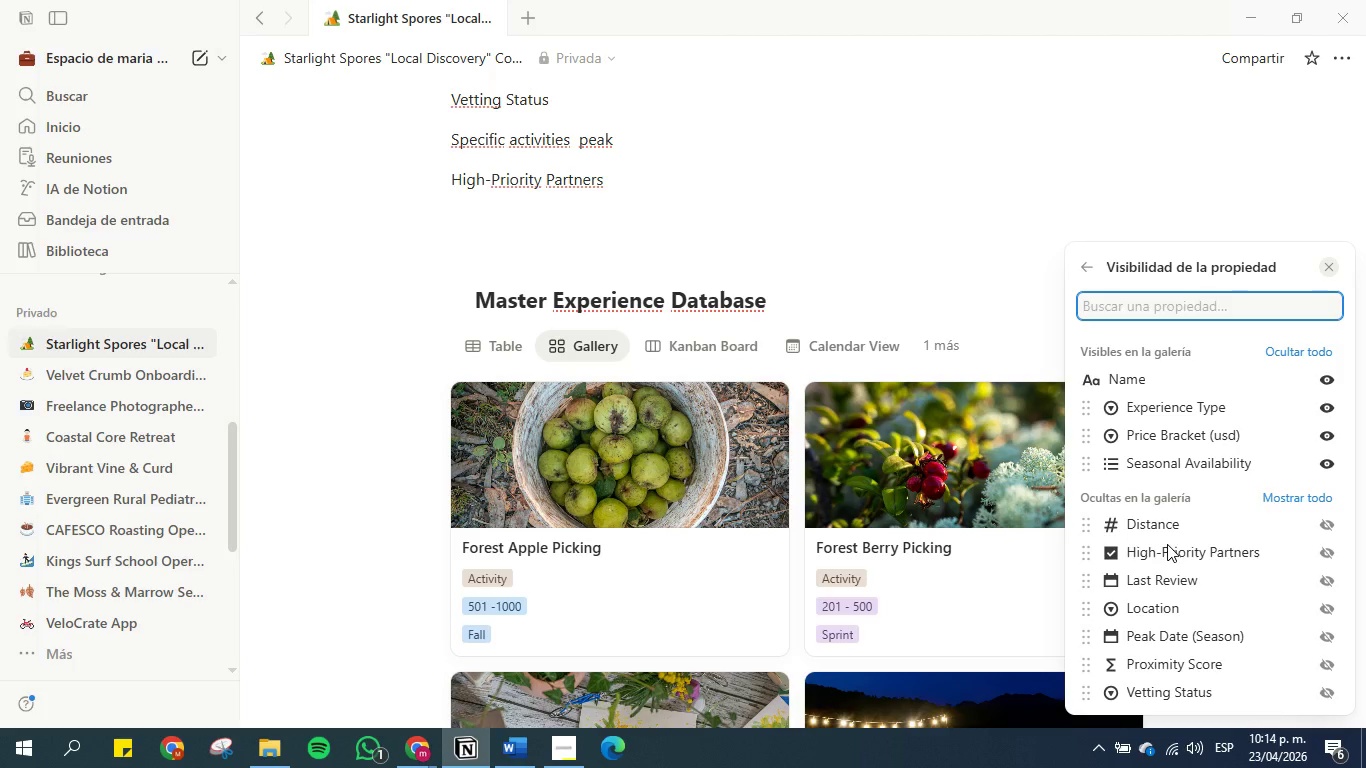 
left_click([1138, 208])
 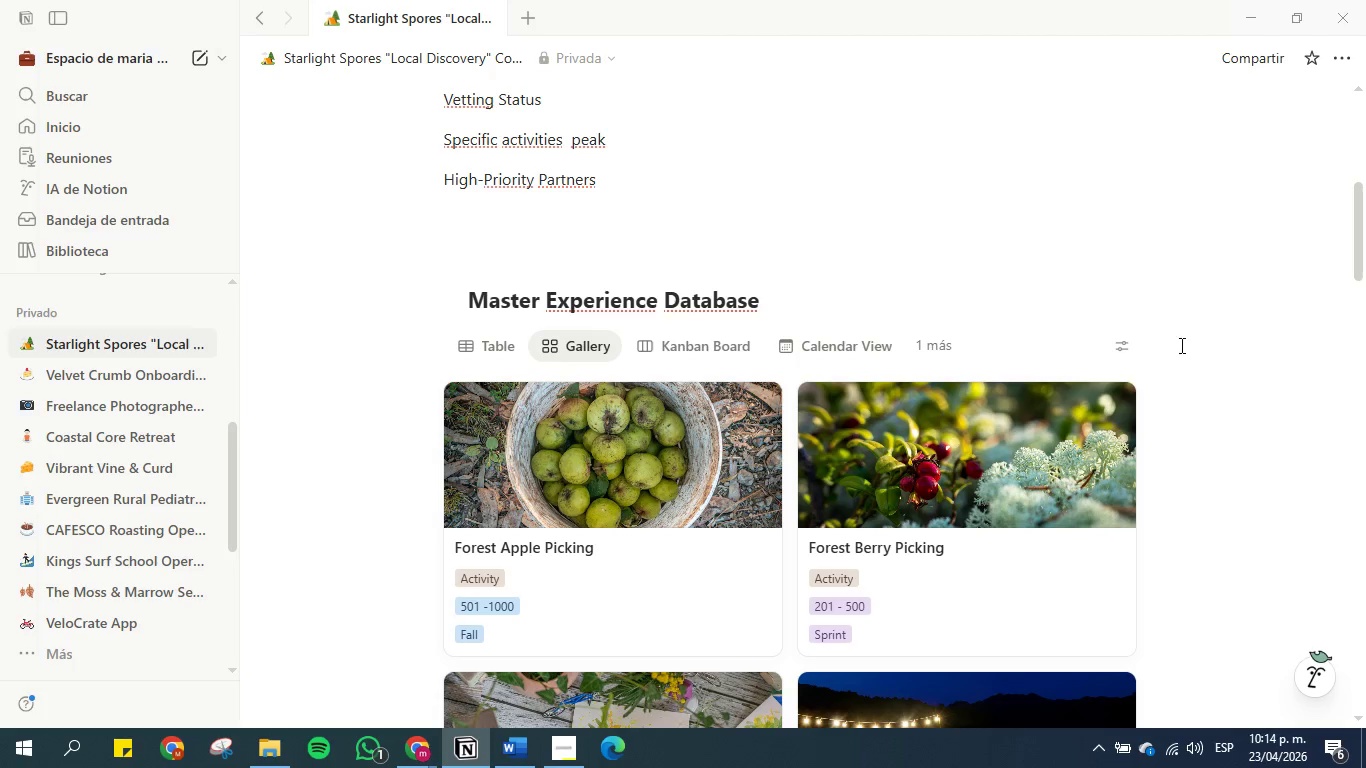 
scroll: coordinate [1204, 410], scroll_direction: down, amount: 3.0
 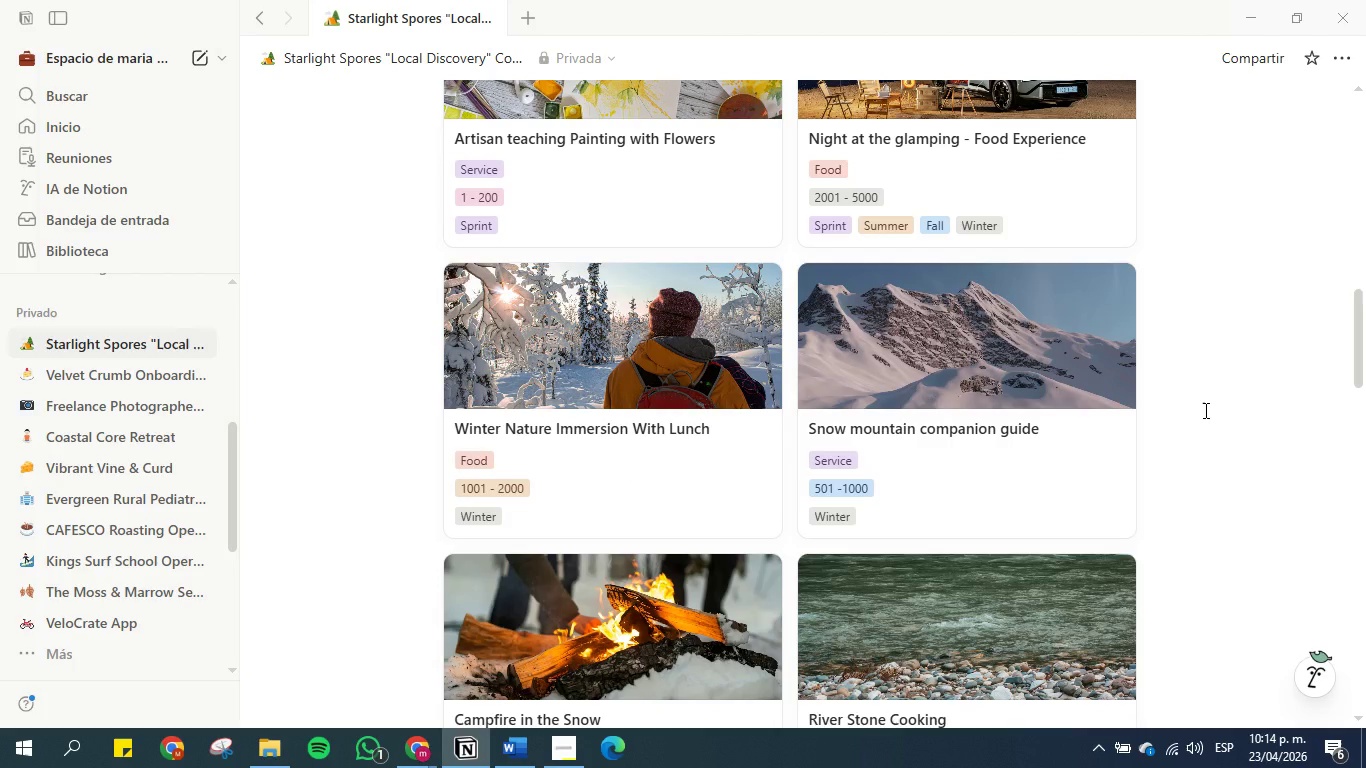 
wait(7.97)
 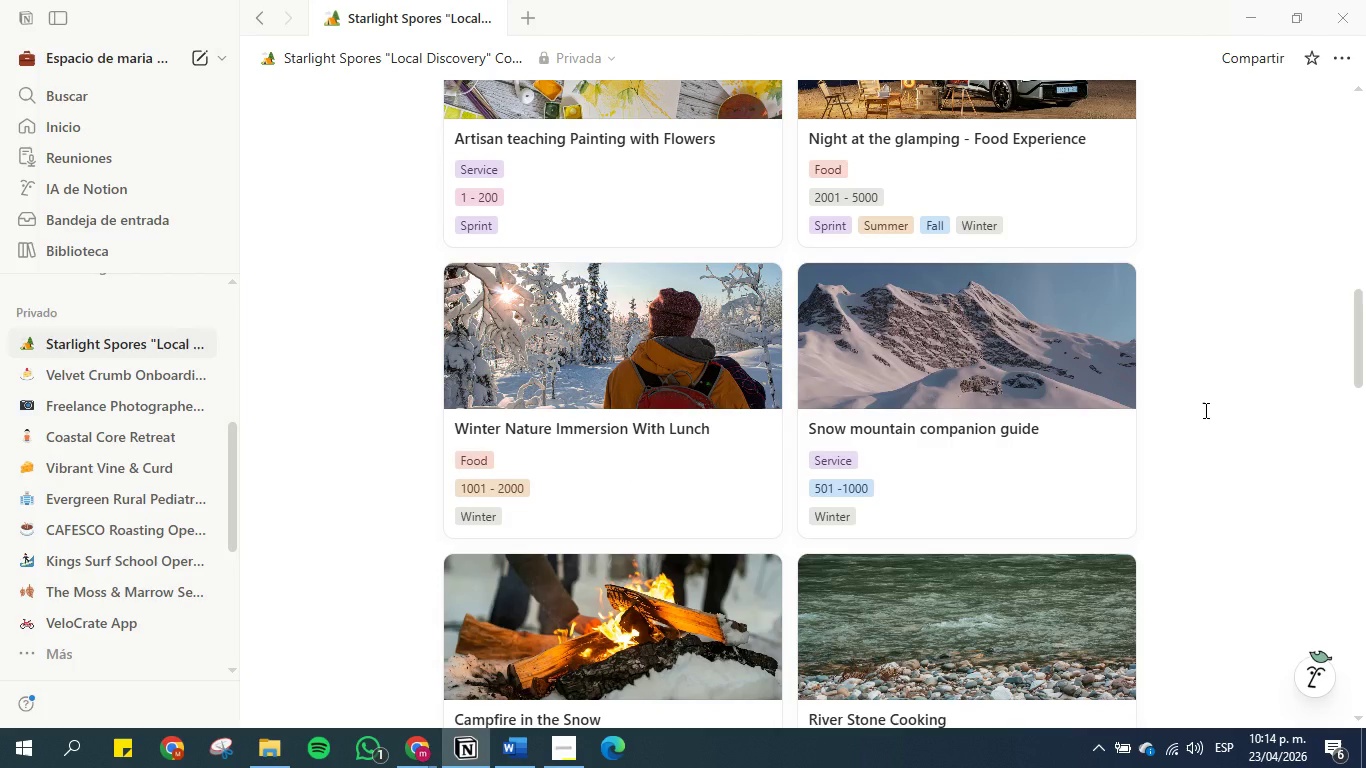 
scroll: coordinate [875, 362], scroll_direction: up, amount: 10.0
 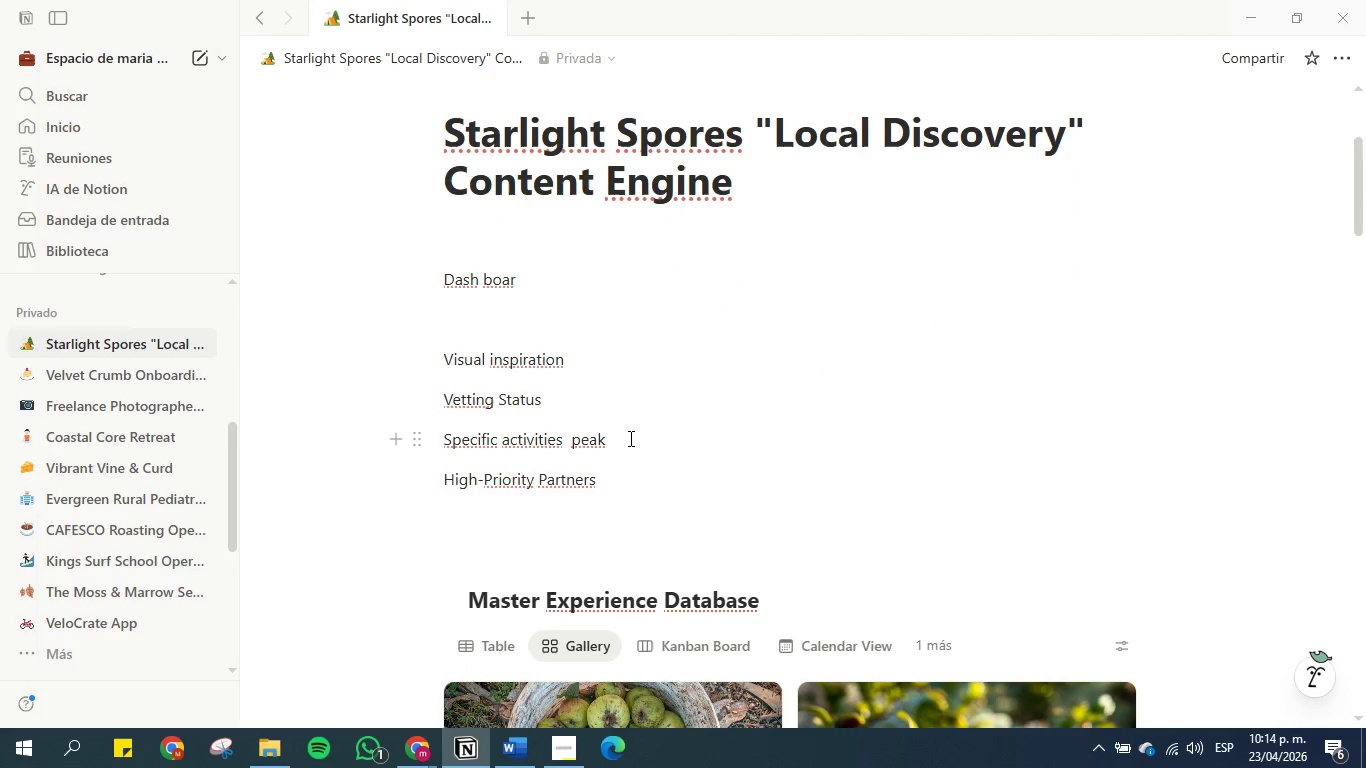 
wait(8.53)
 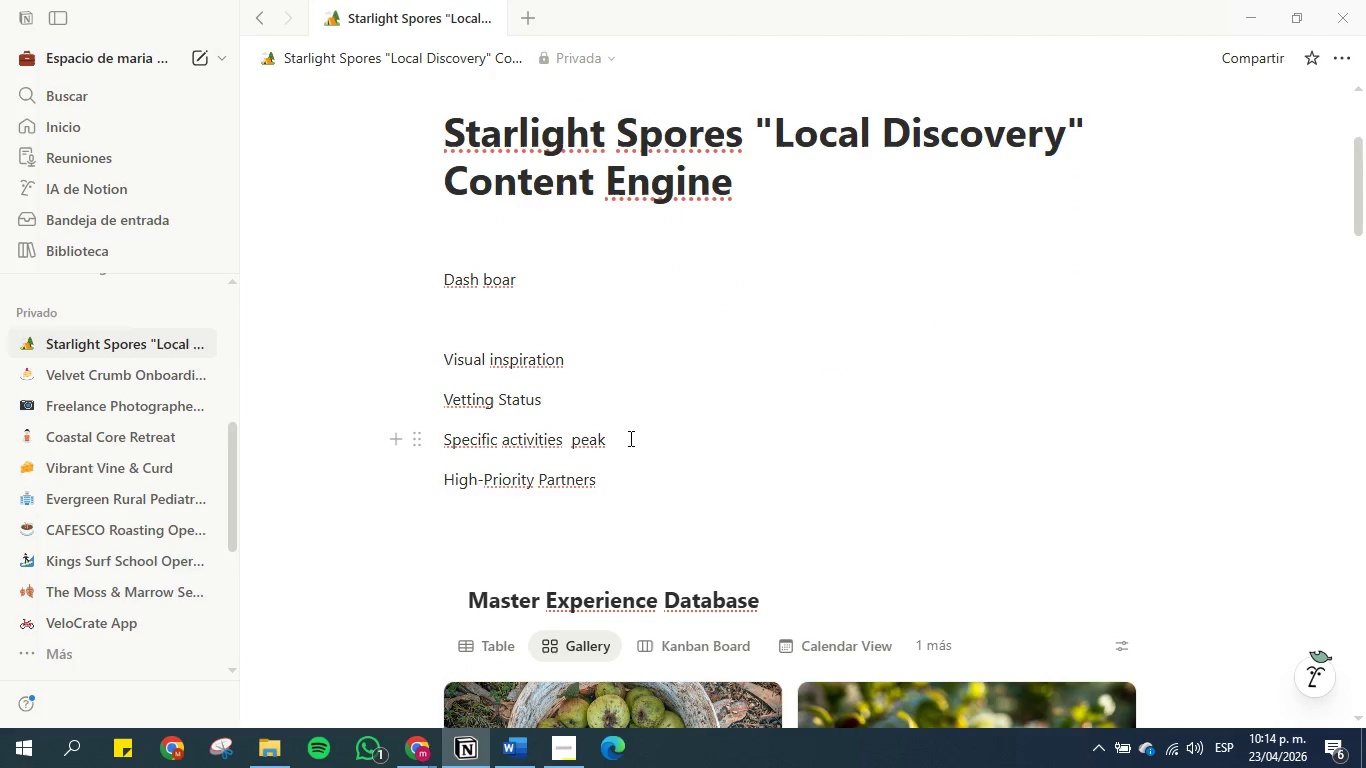 
left_click([657, 431])
 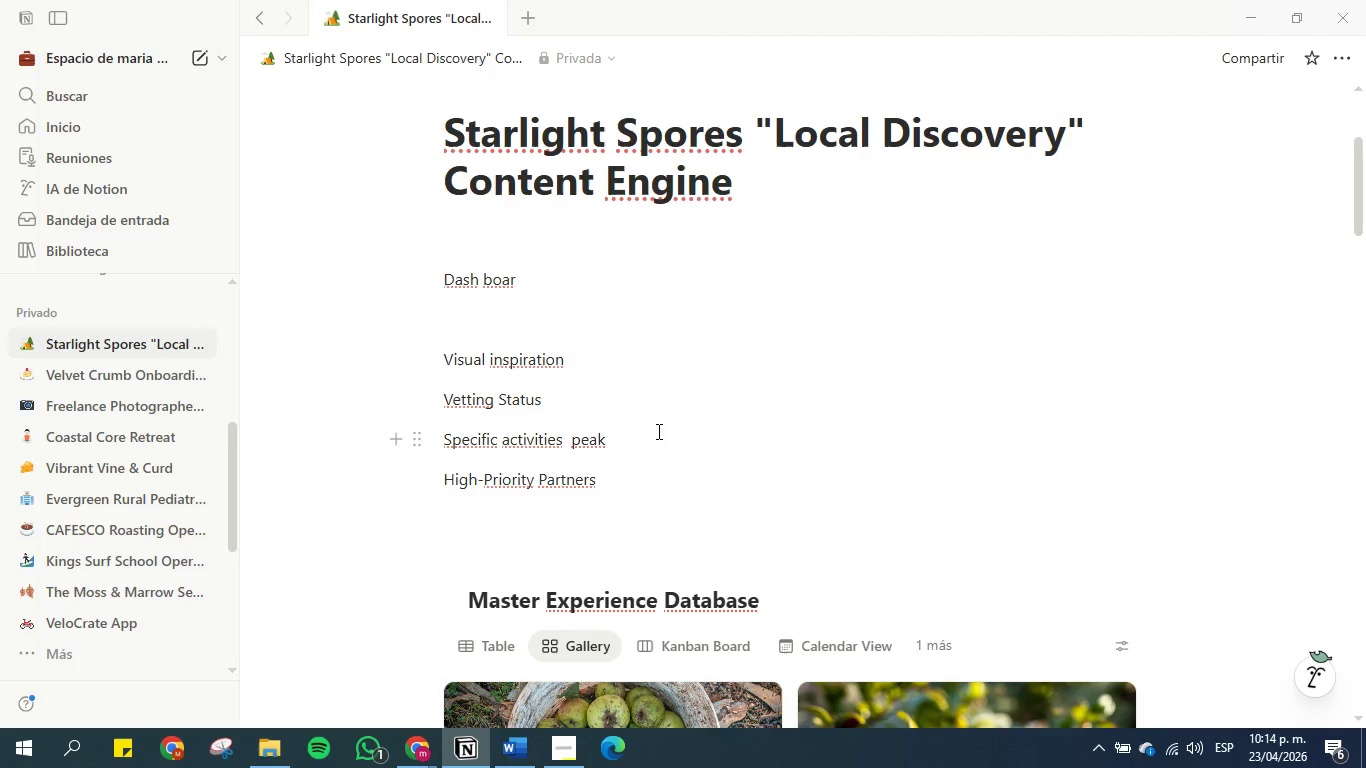 
wait(12.14)
 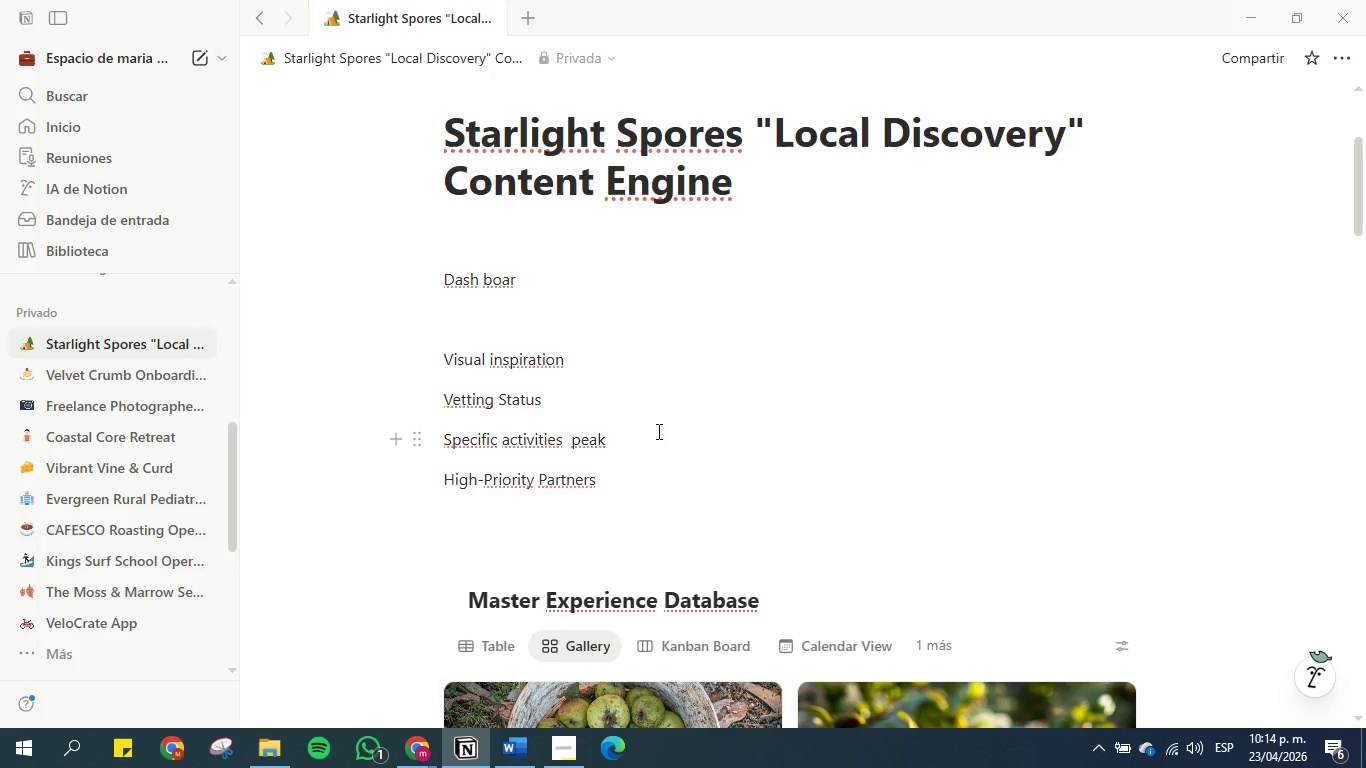 
left_click([447, 445])
 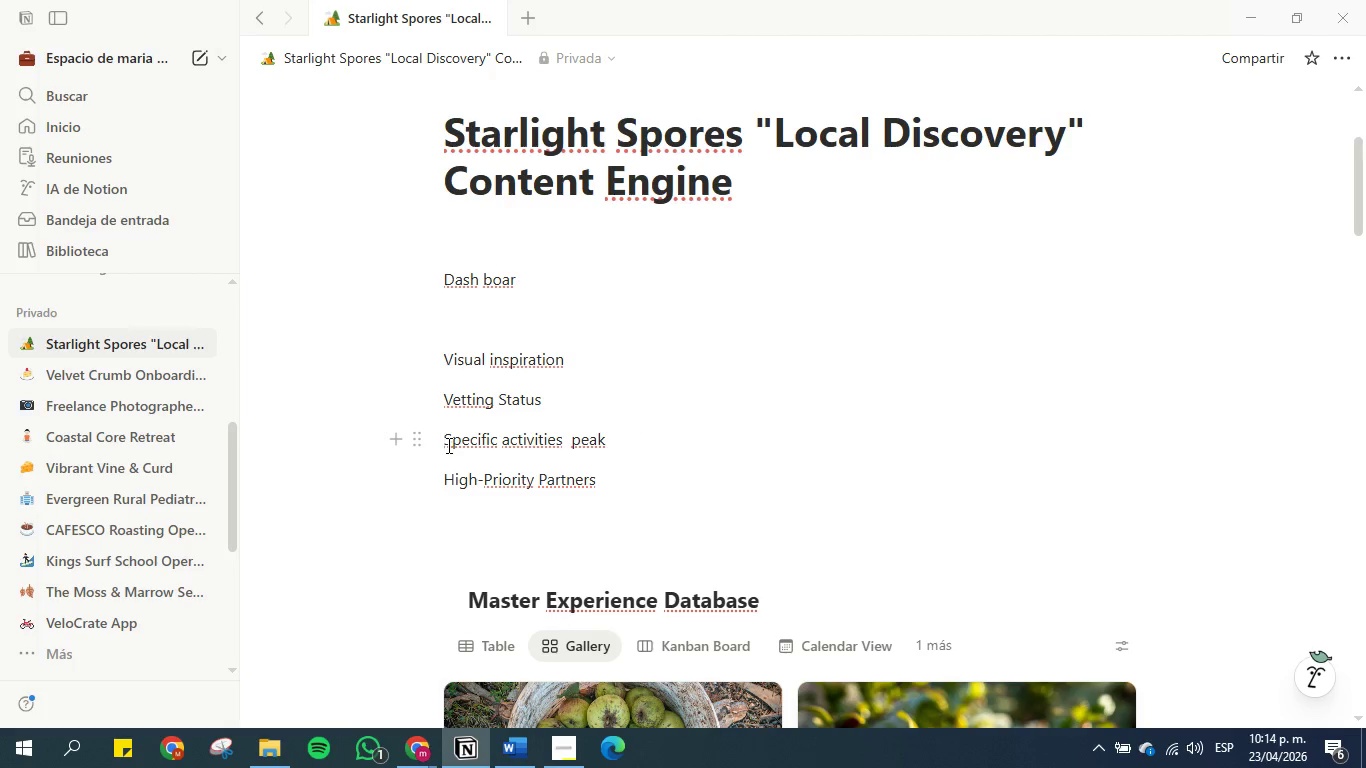 
type(Seasonal peak planner - )
 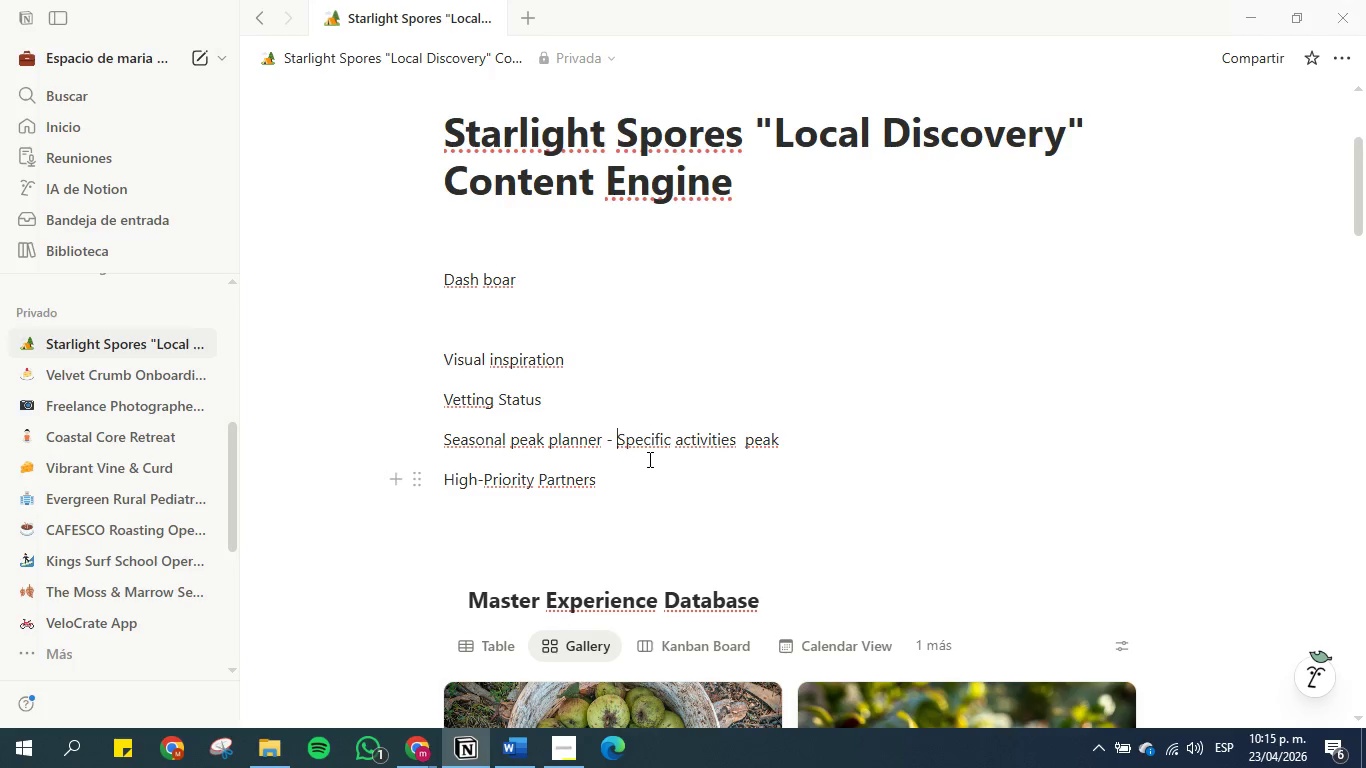 
wait(5.84)
 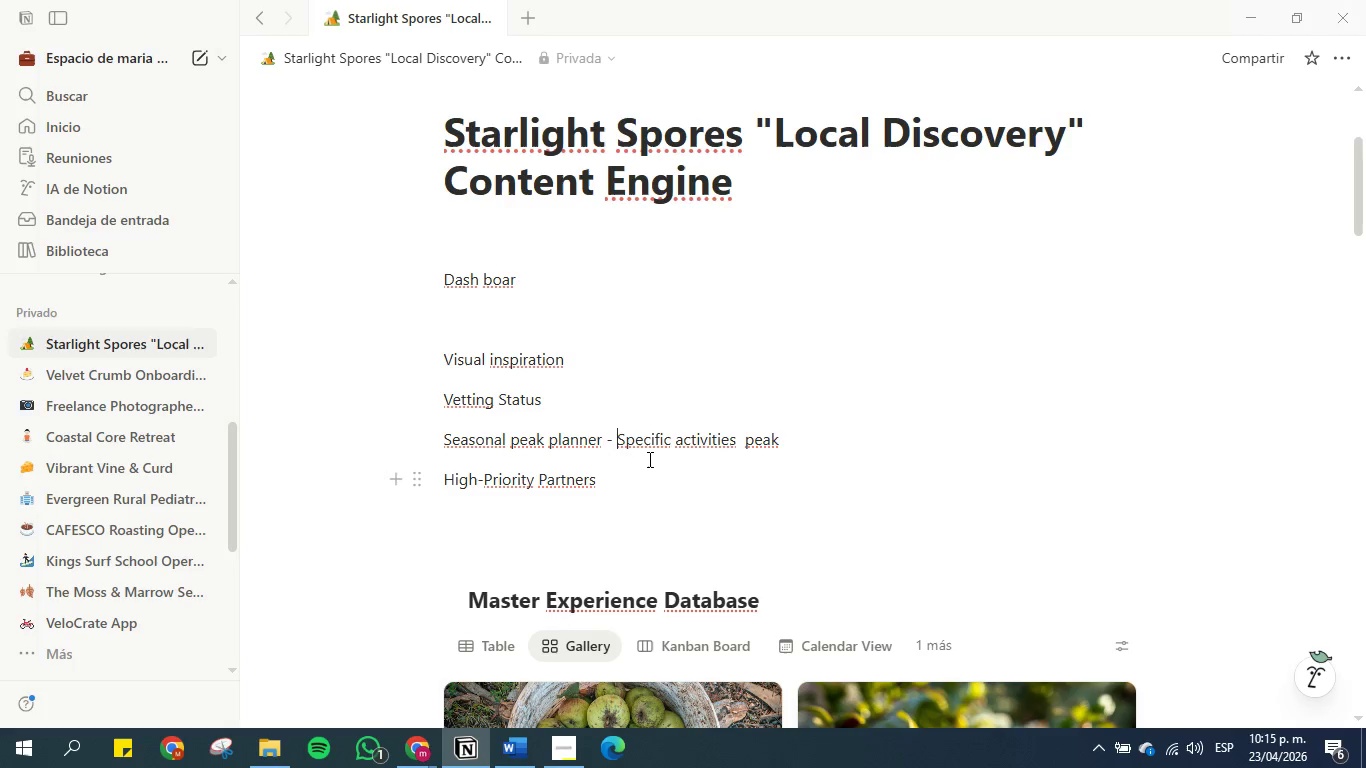 
left_click([582, 395])
 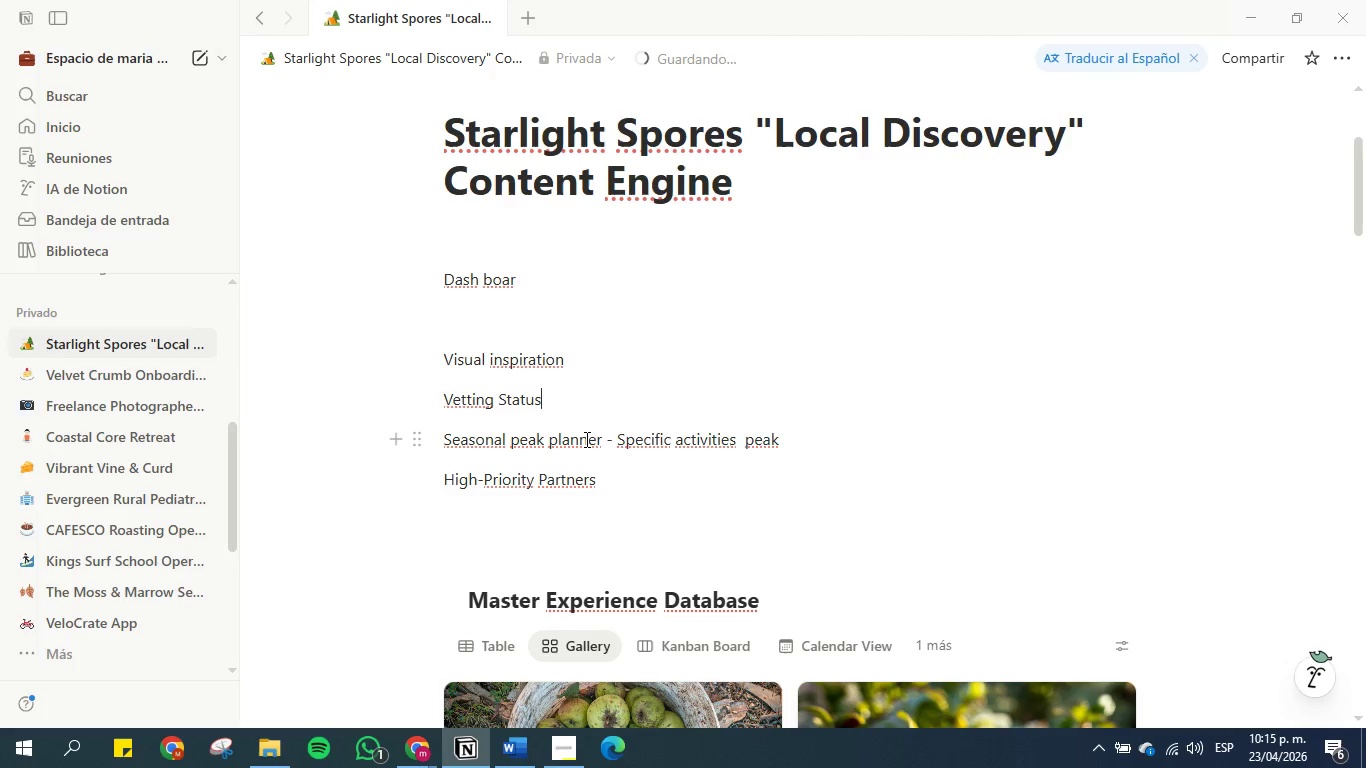 
wait(30.58)
 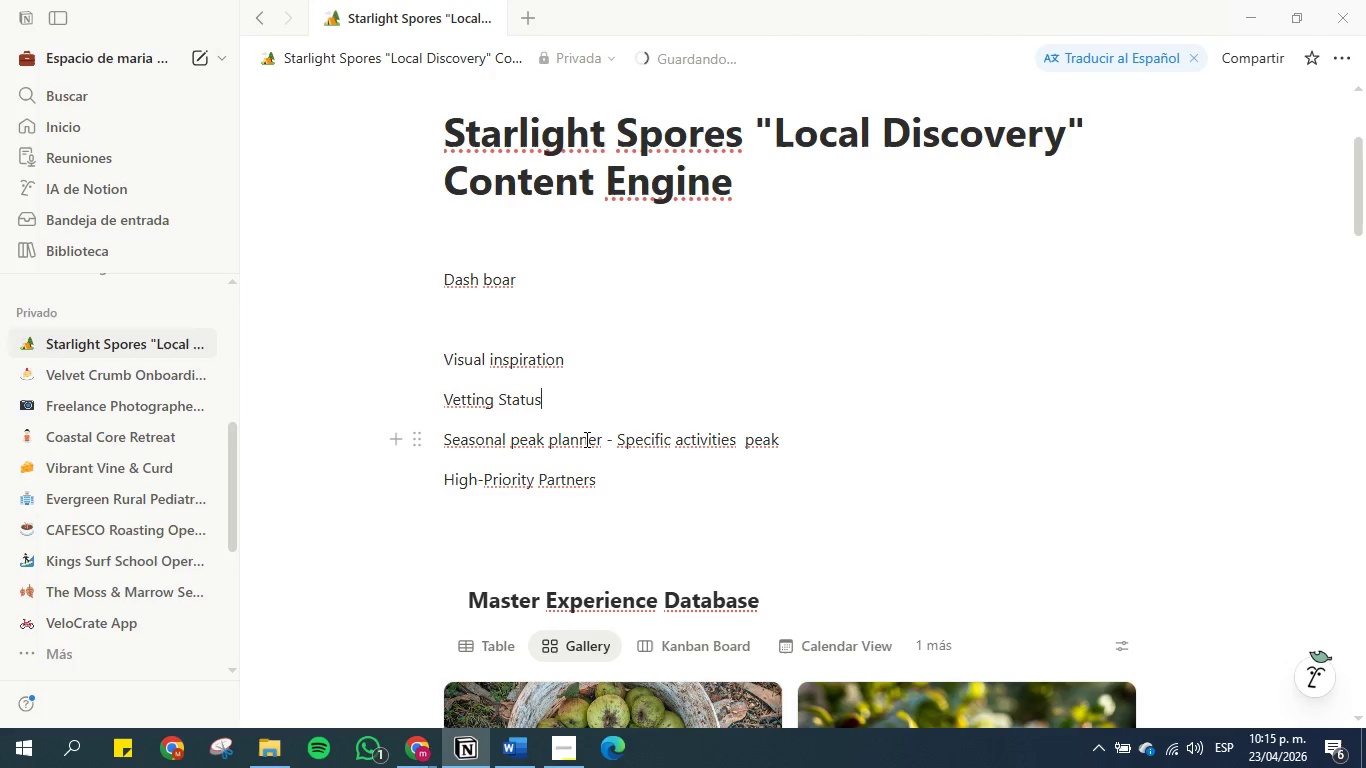 
scroll: coordinate [353, 342], scroll_direction: down, amount: 17.0
 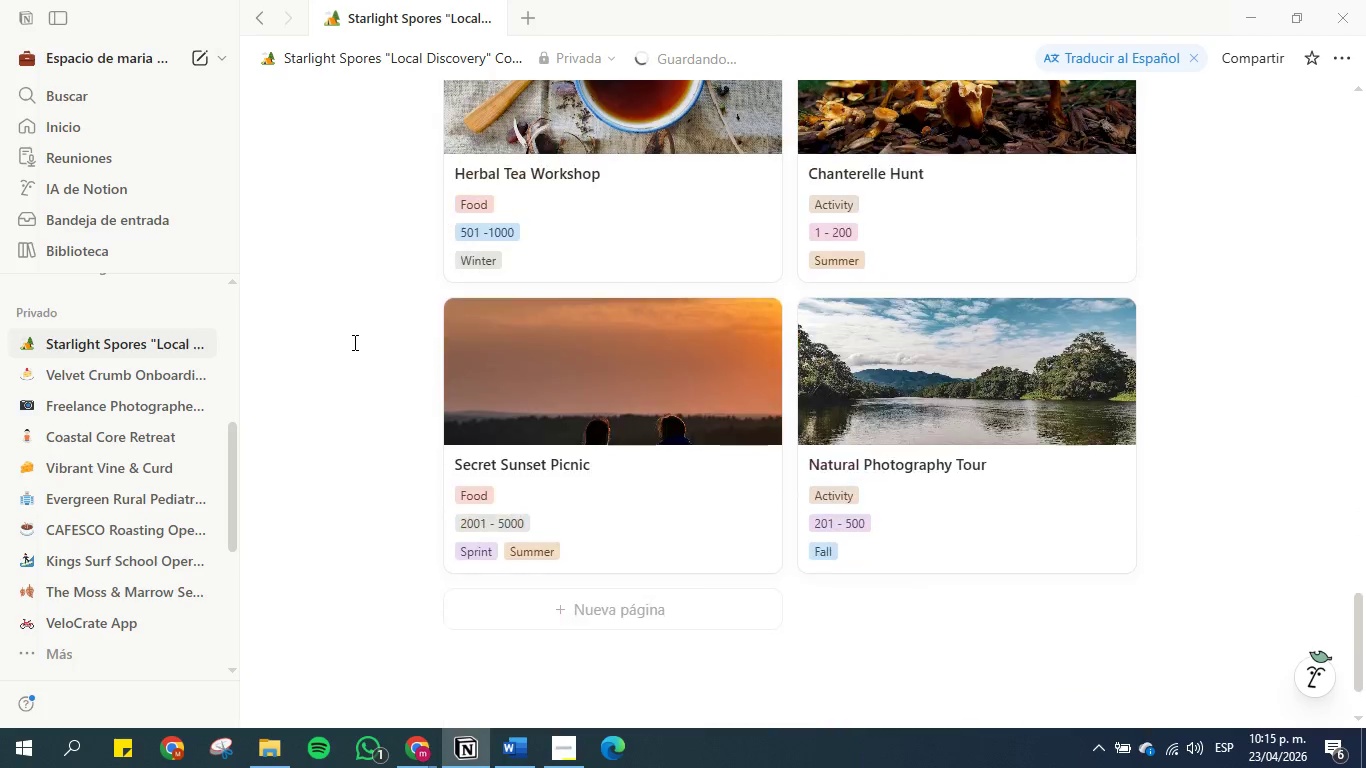 
scroll: coordinate [353, 342], scroll_direction: up, amount: 28.0
 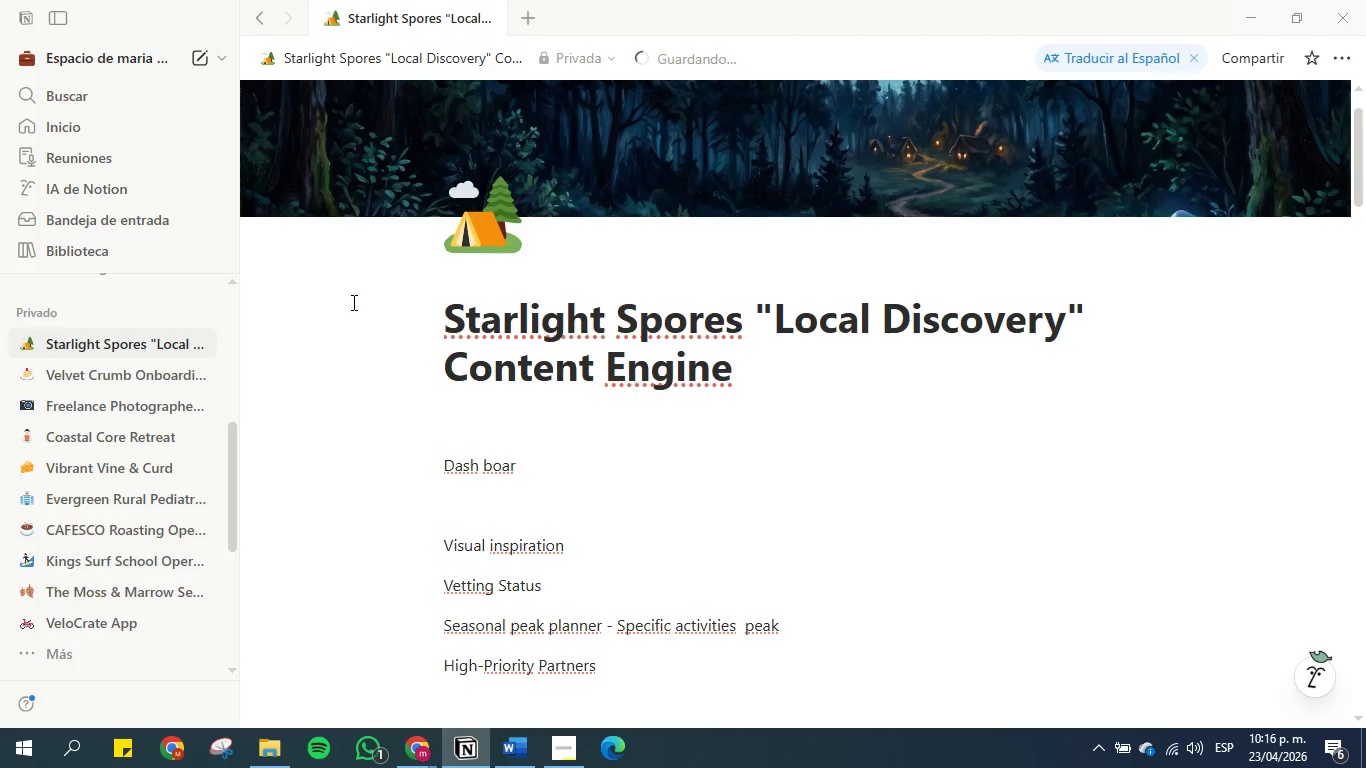 
wait(18.66)
 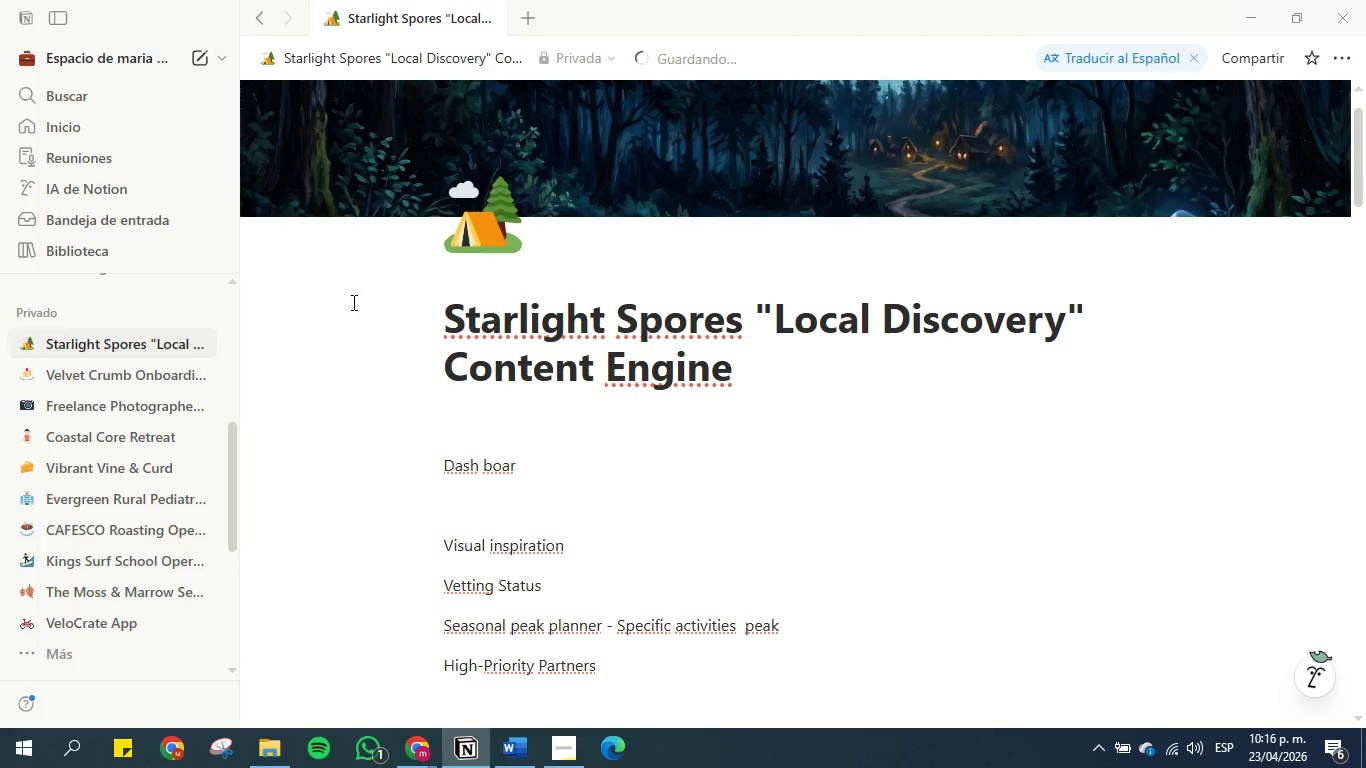 
scroll: coordinate [352, 312], scroll_direction: down, amount: 4.0
 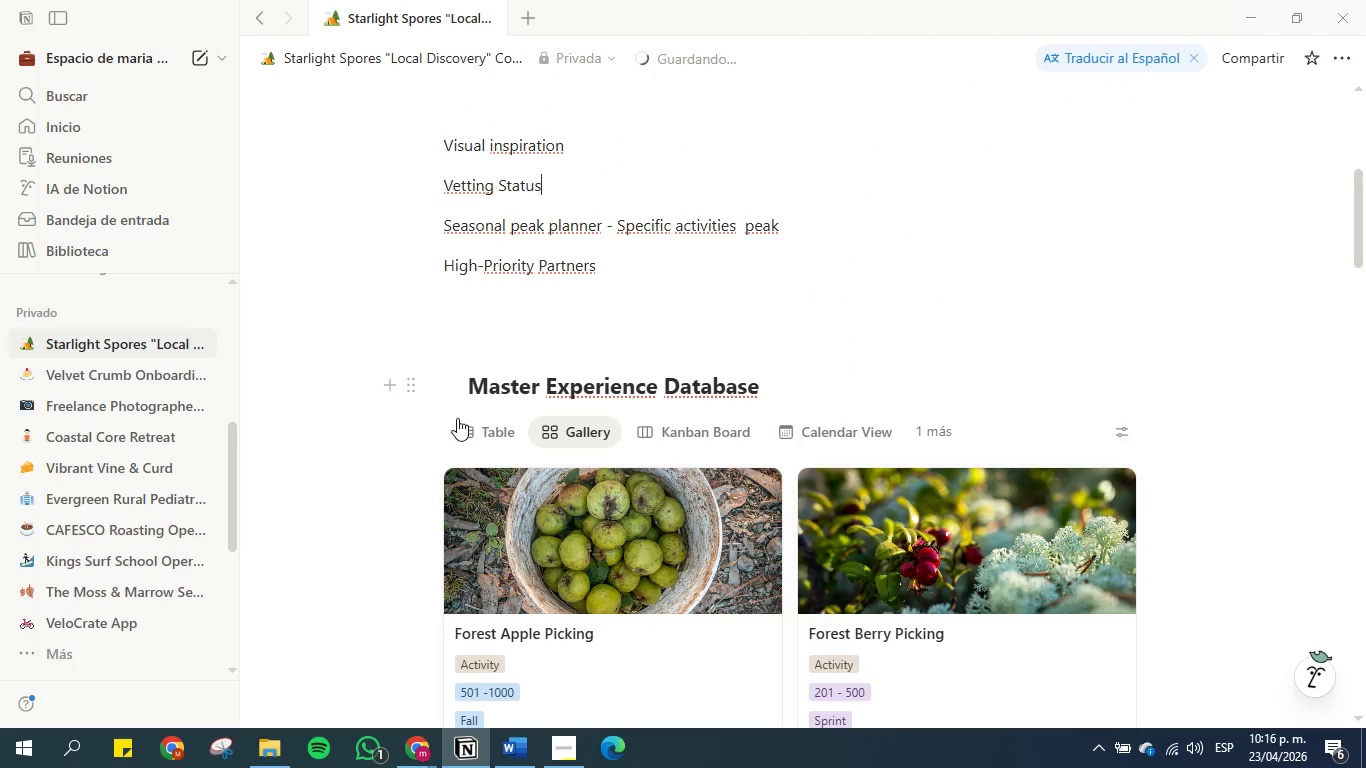 
left_click([476, 424])
 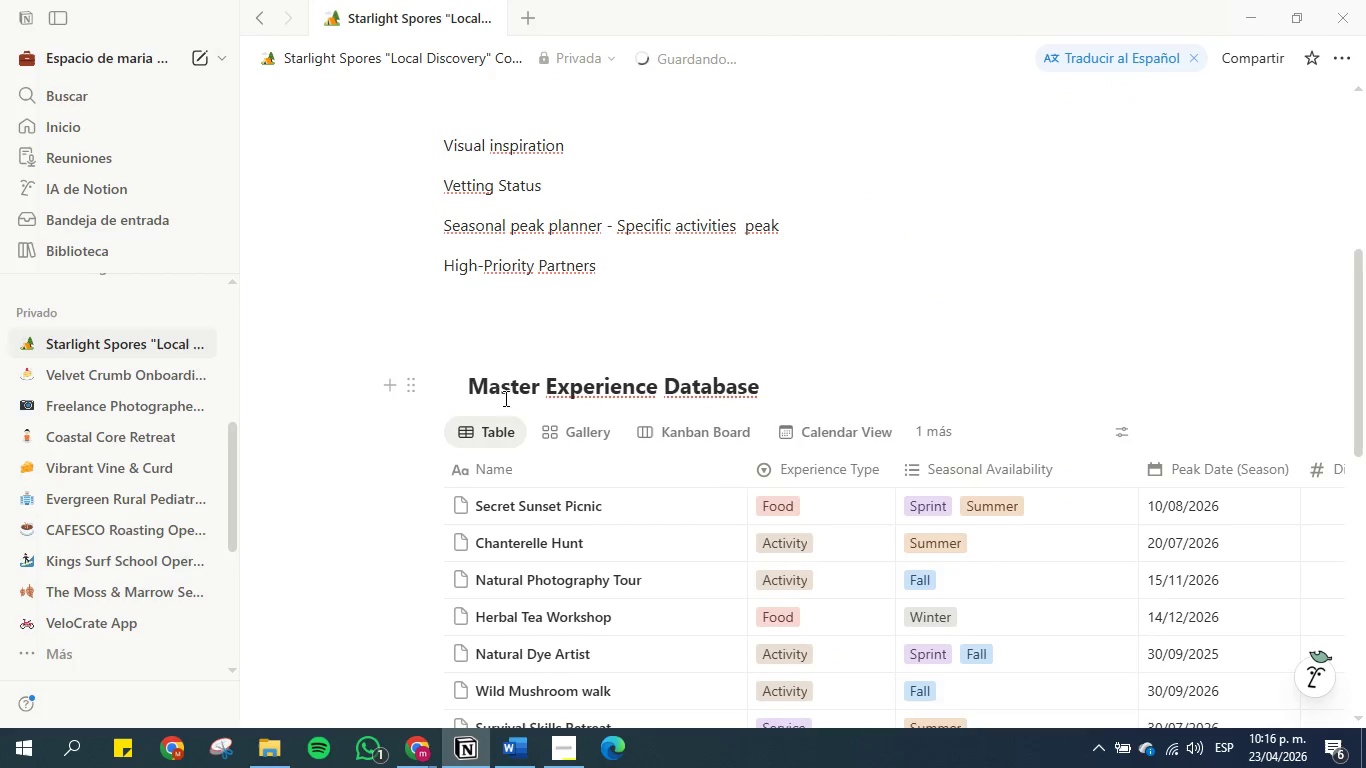 
scroll: coordinate [504, 379], scroll_direction: down, amount: 11.0
 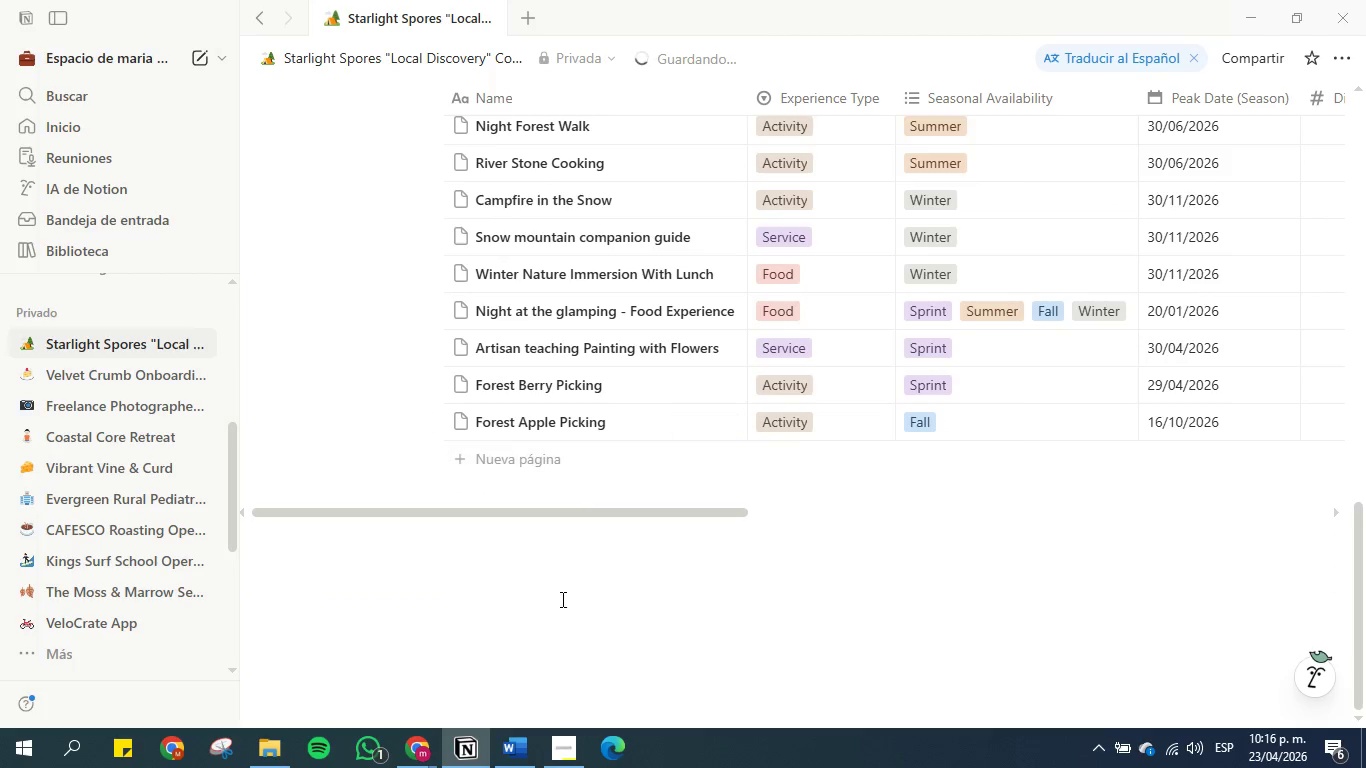 
left_click([561, 599])
 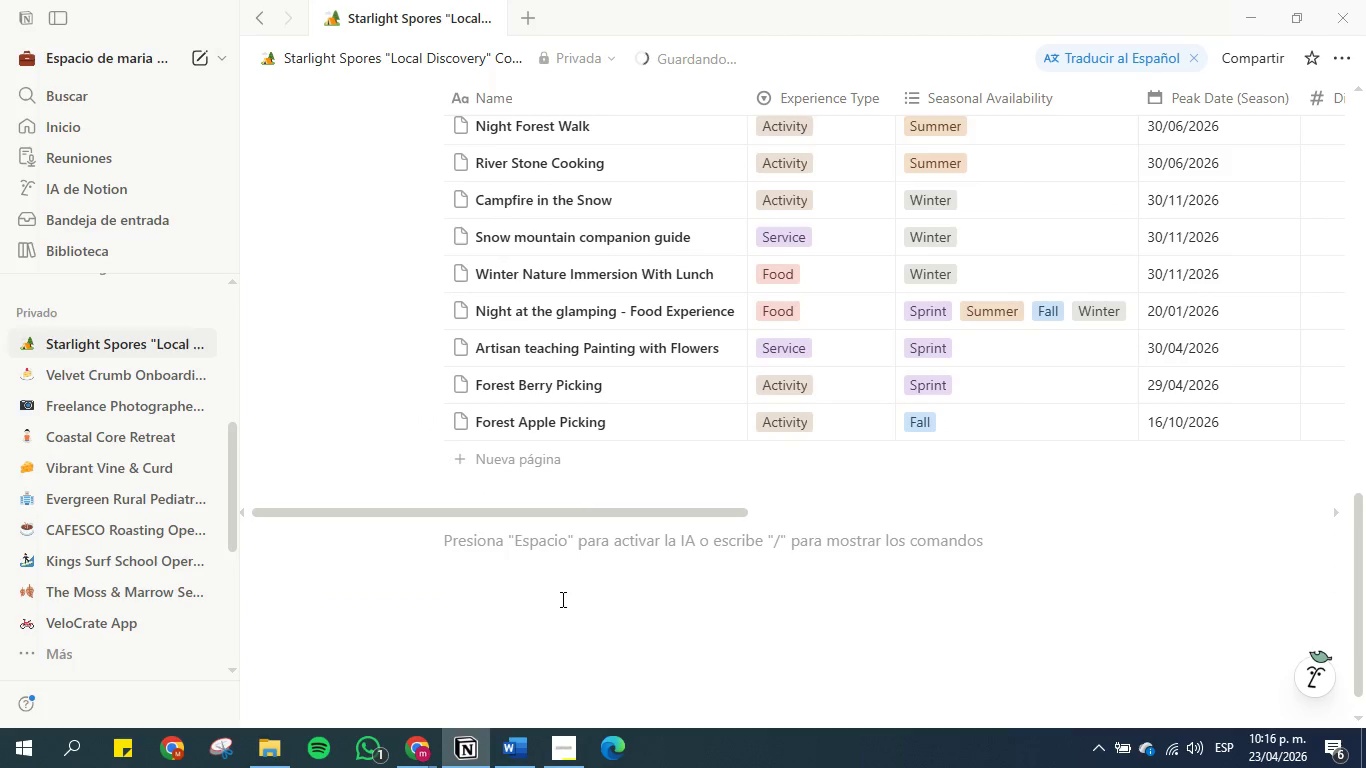 
type(&nw tw)
key(Backspace)
type(w)
key(Backspace)
type(em)
key(Backspace)
key(Backspace)
key(Backspace)
key(Backspace)
key(Backspace)
key(Backspace)
key(Backspace)
key(Backspace)
 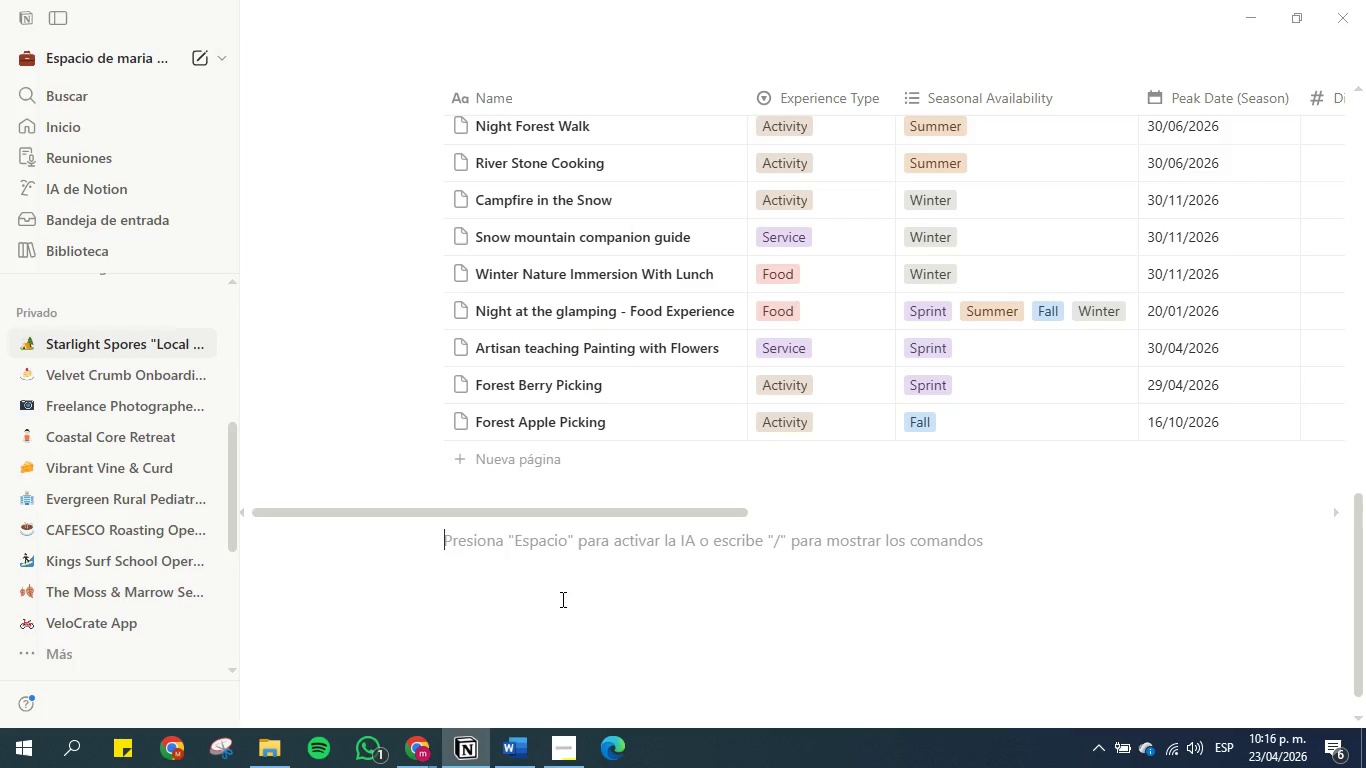 
left_click([213, 62])
 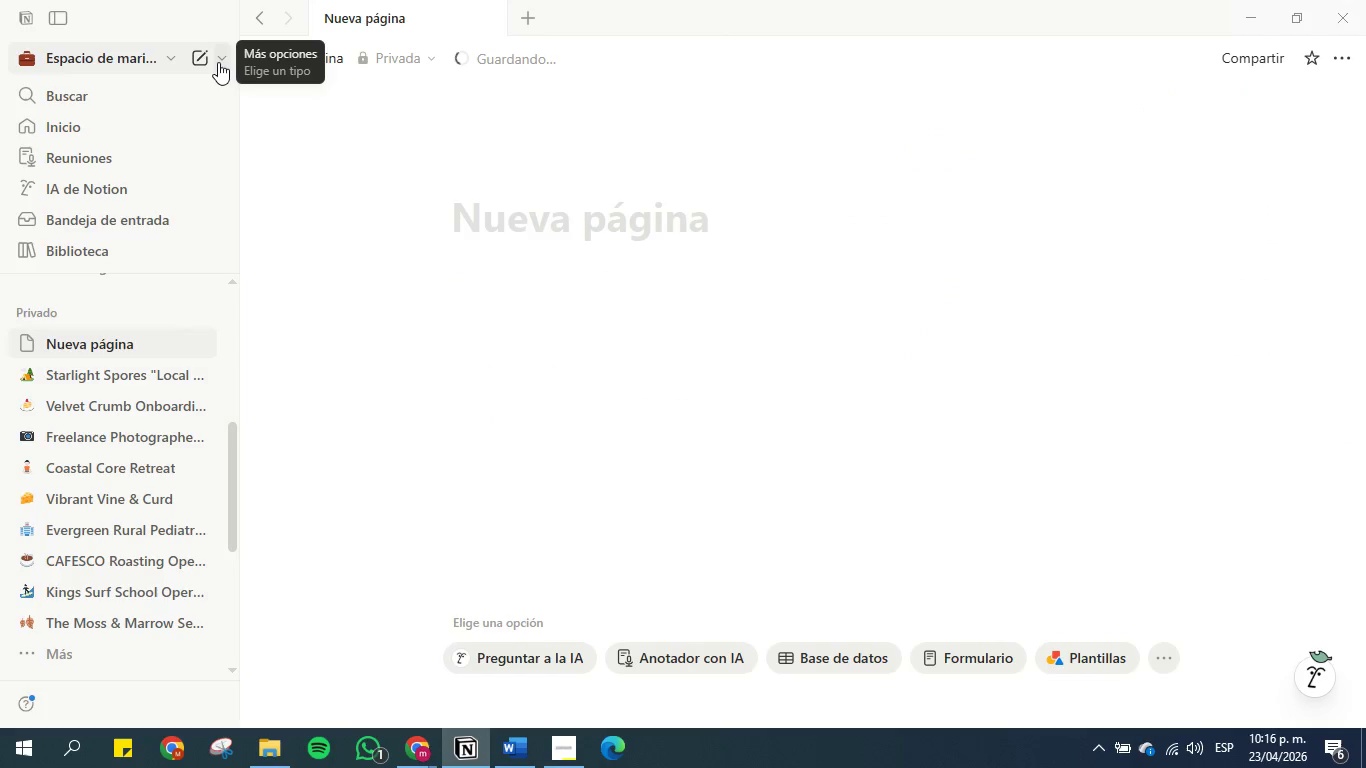 
left_click([221, 60])
 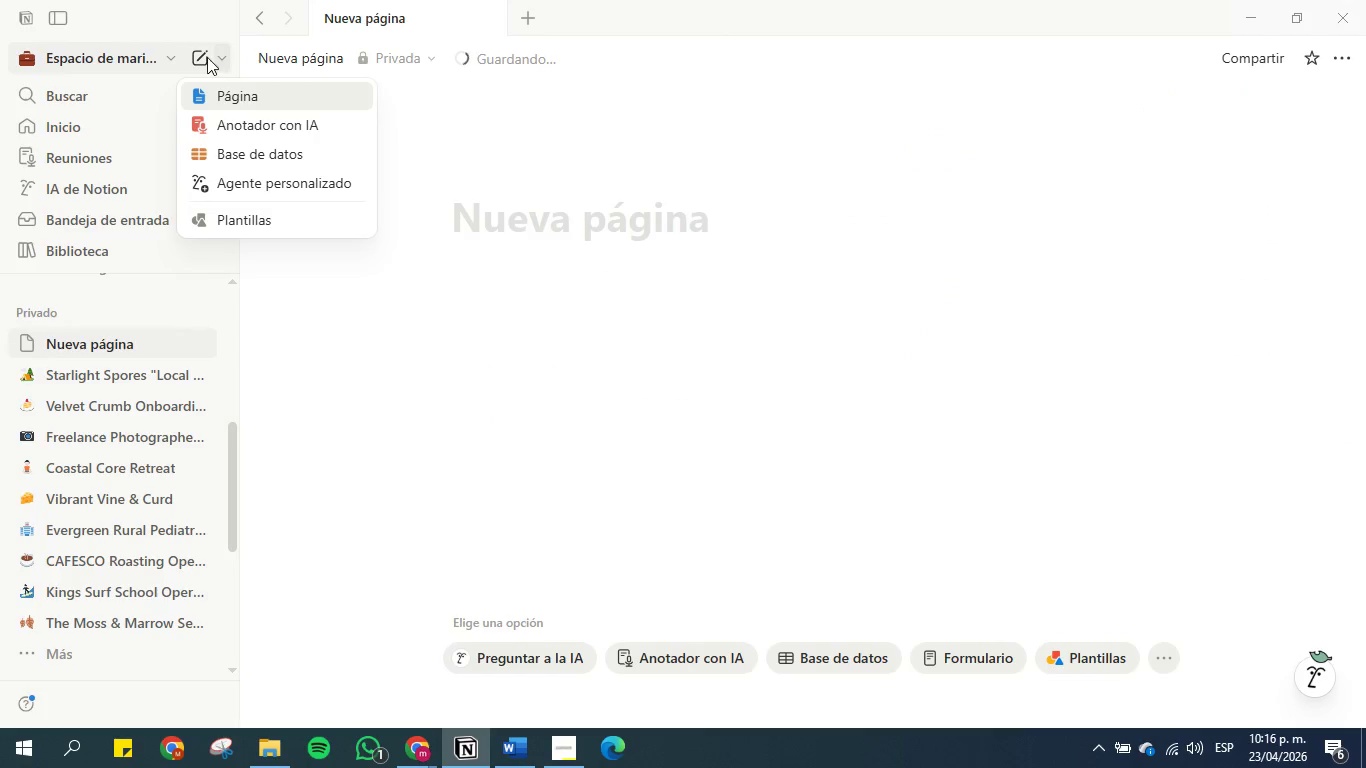 
left_click([207, 57])
 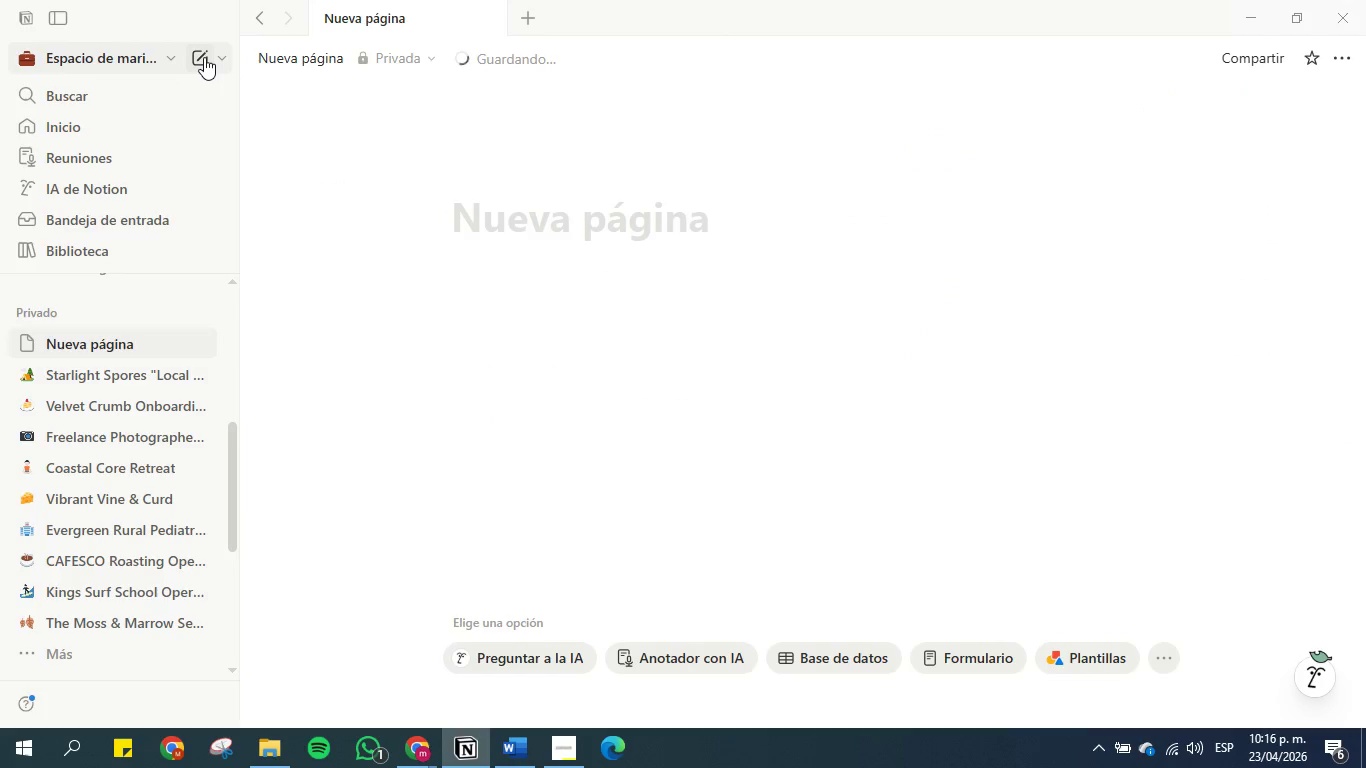 
left_click([204, 57])
 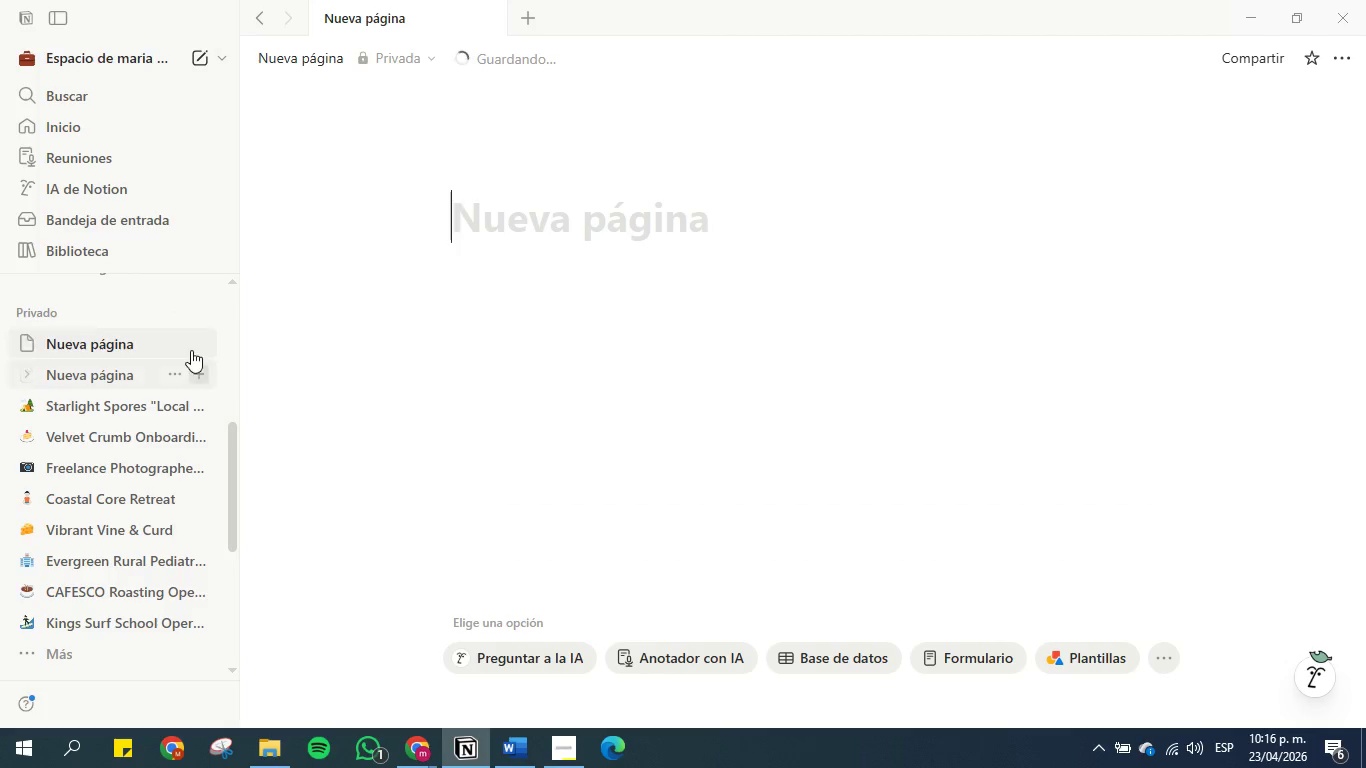 
left_click([178, 344])
 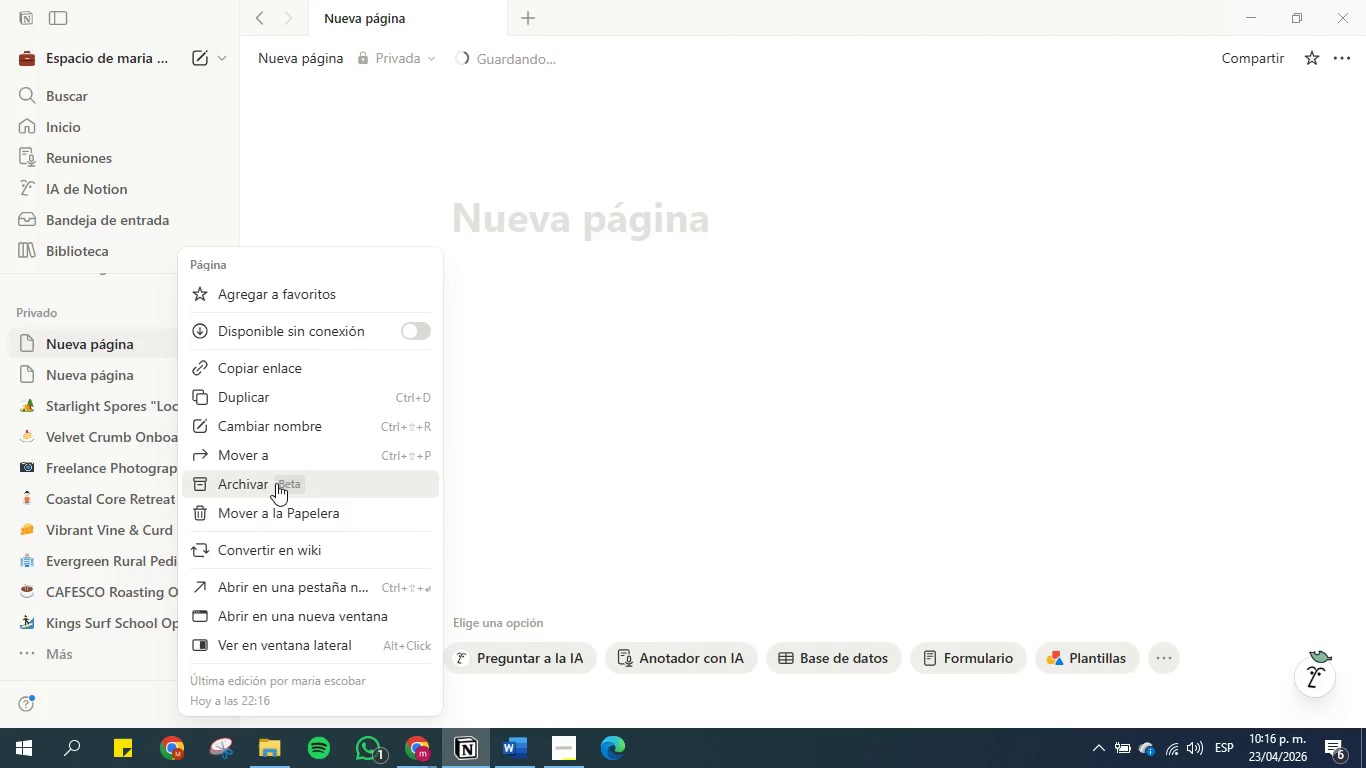 
left_click([275, 506])
 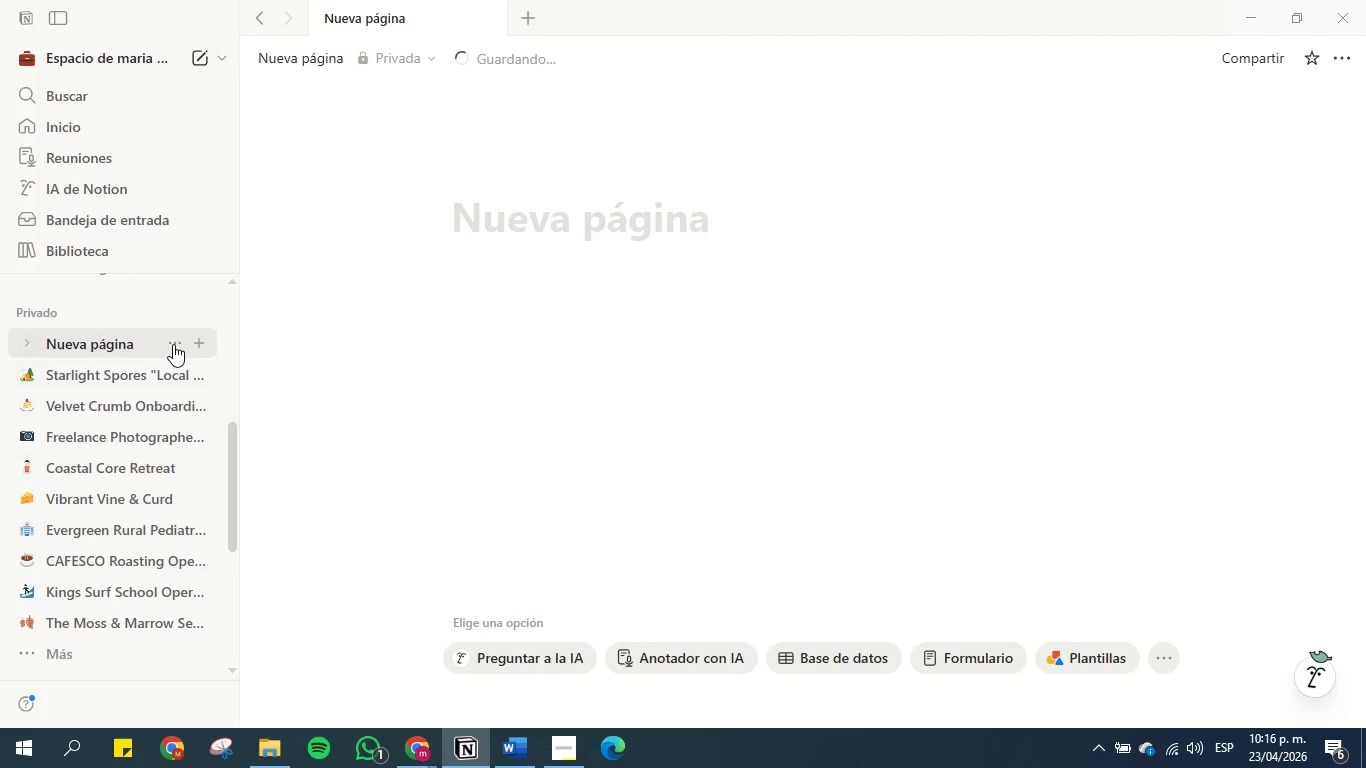 
left_click([177, 345])
 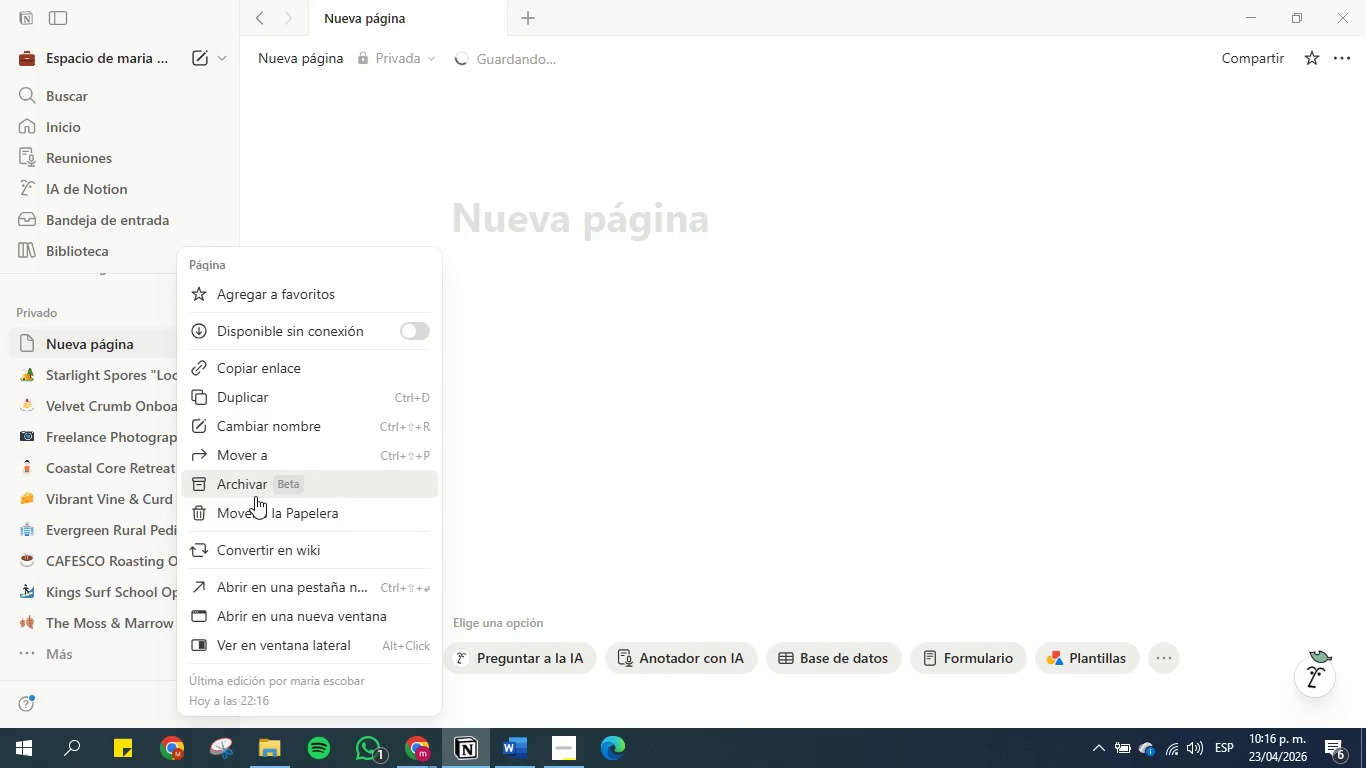 
left_click([255, 500])
 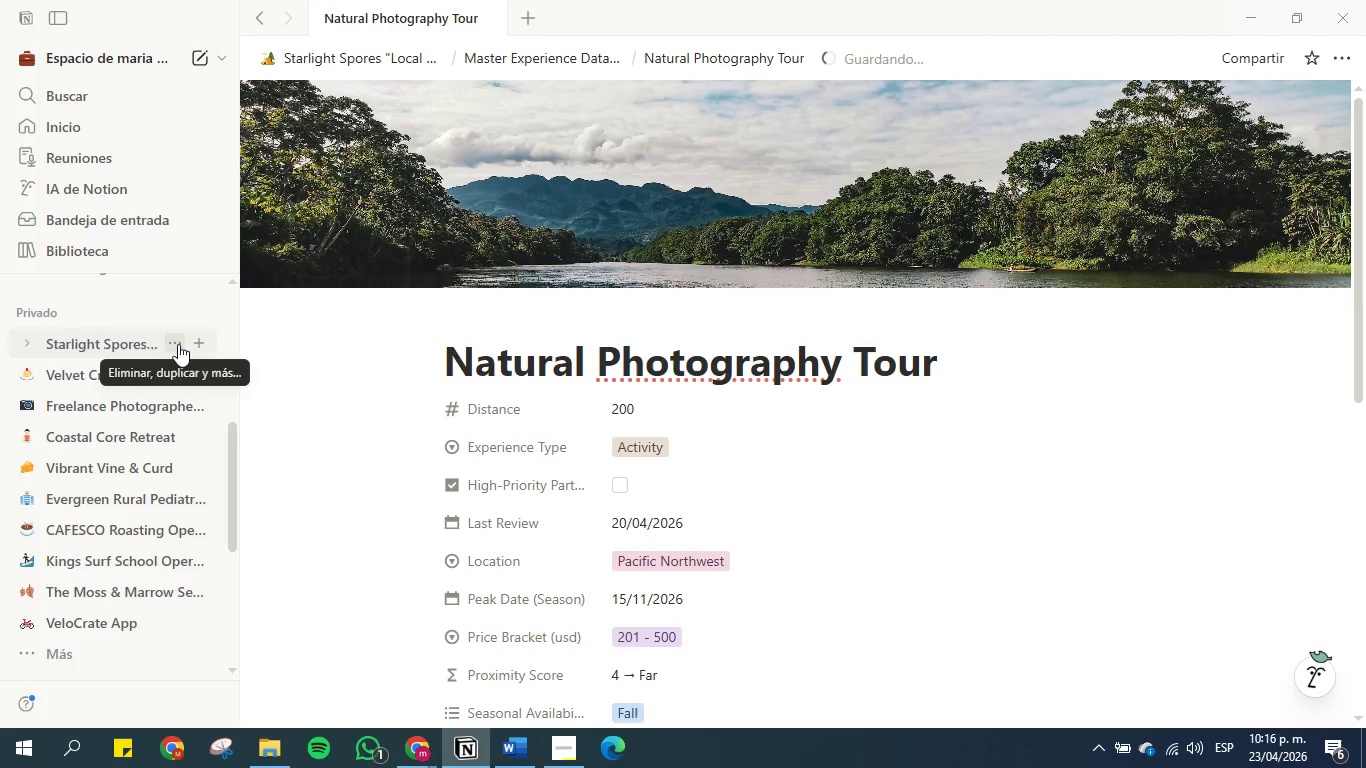 
left_click([178, 344])
 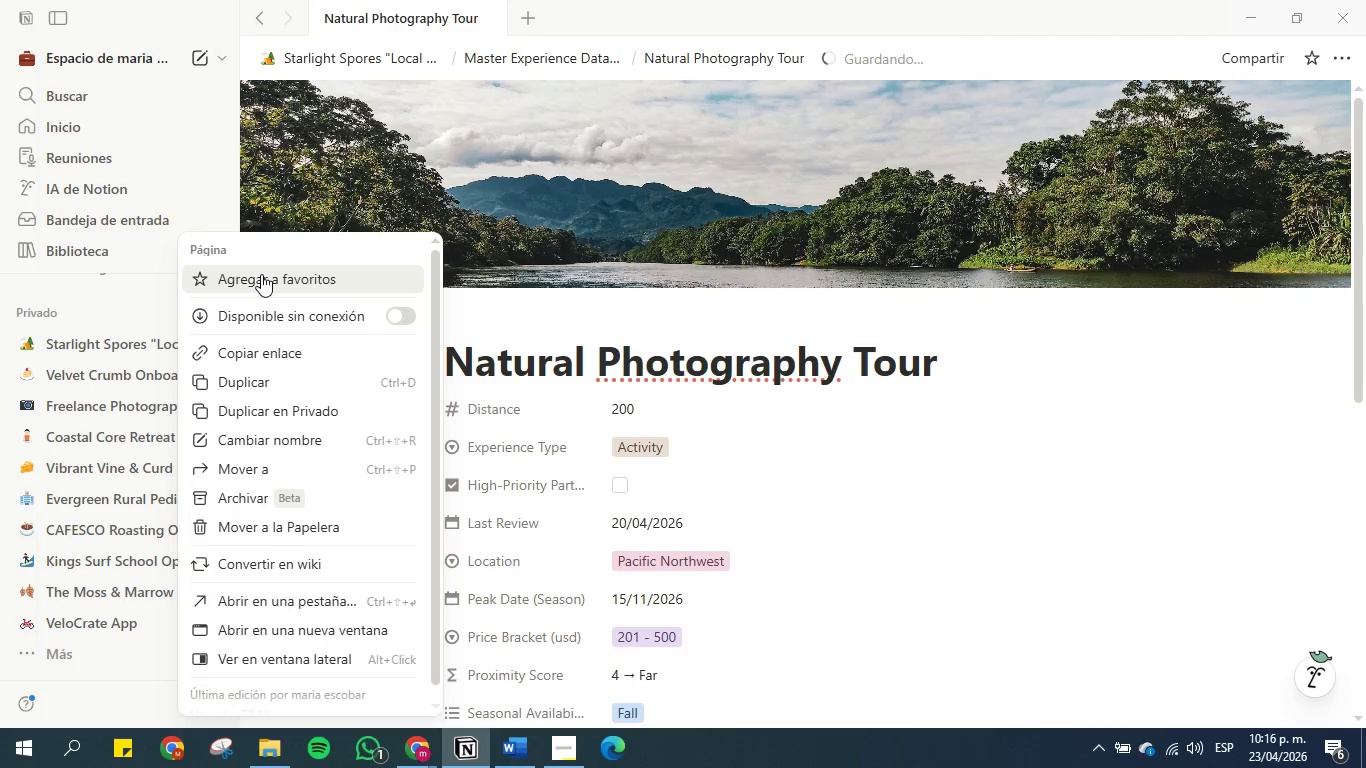 
scroll: coordinate [272, 392], scroll_direction: down, amount: 4.0
 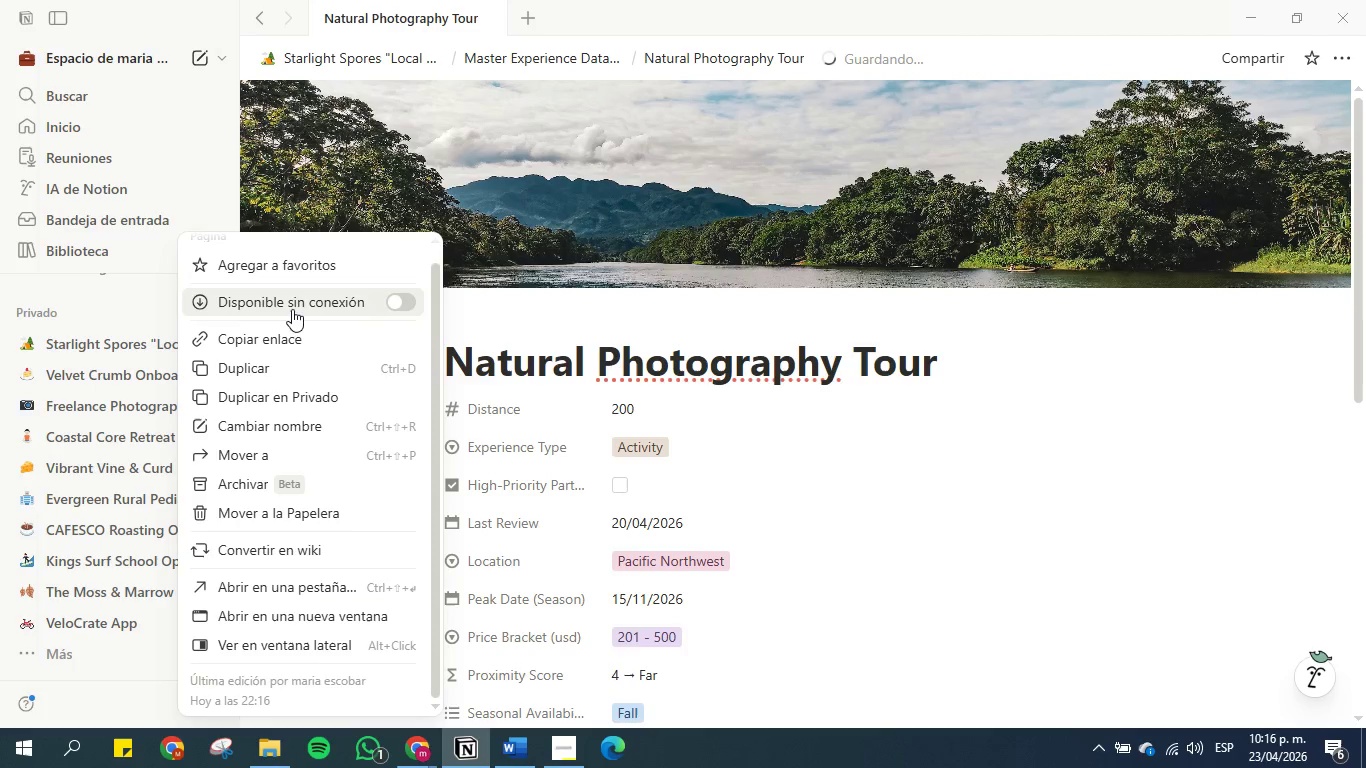 
wait(5.97)
 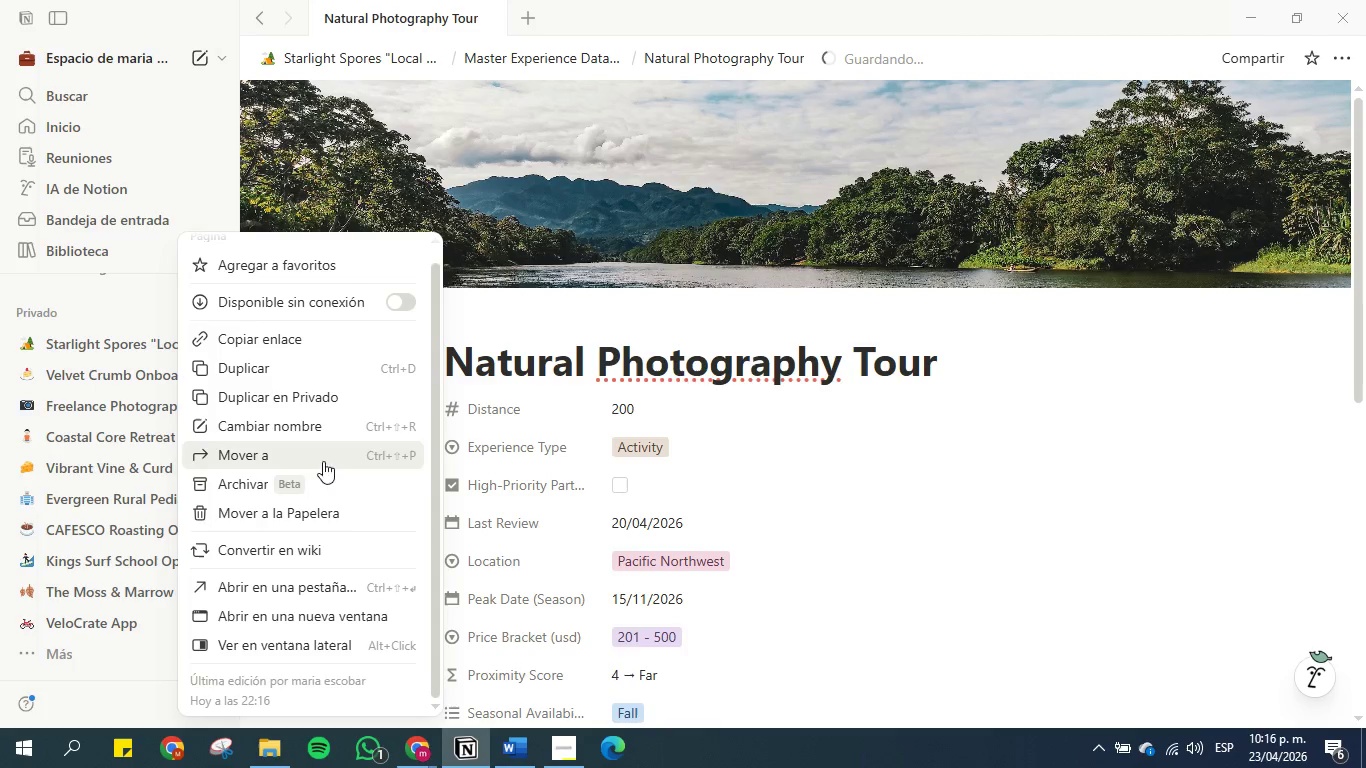 
left_click([141, 298])
 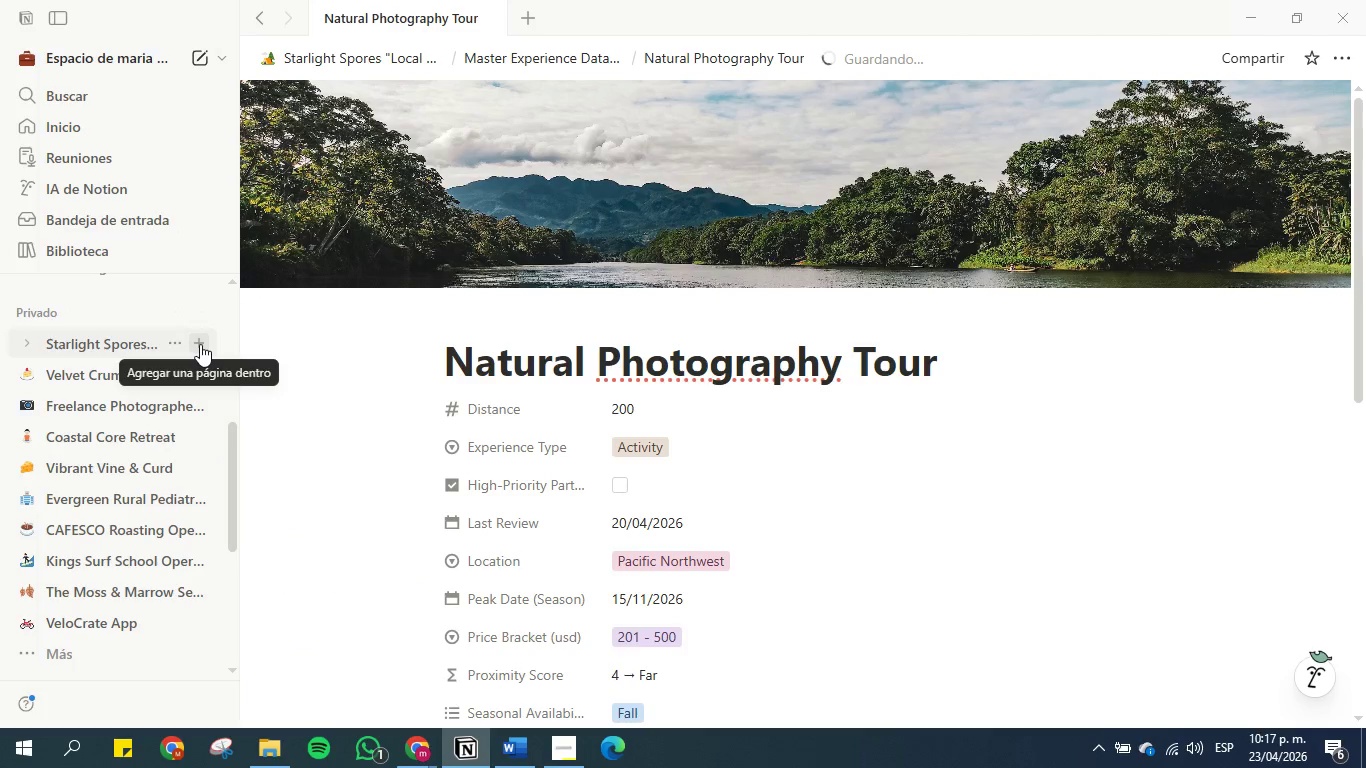 
left_click([200, 344])
 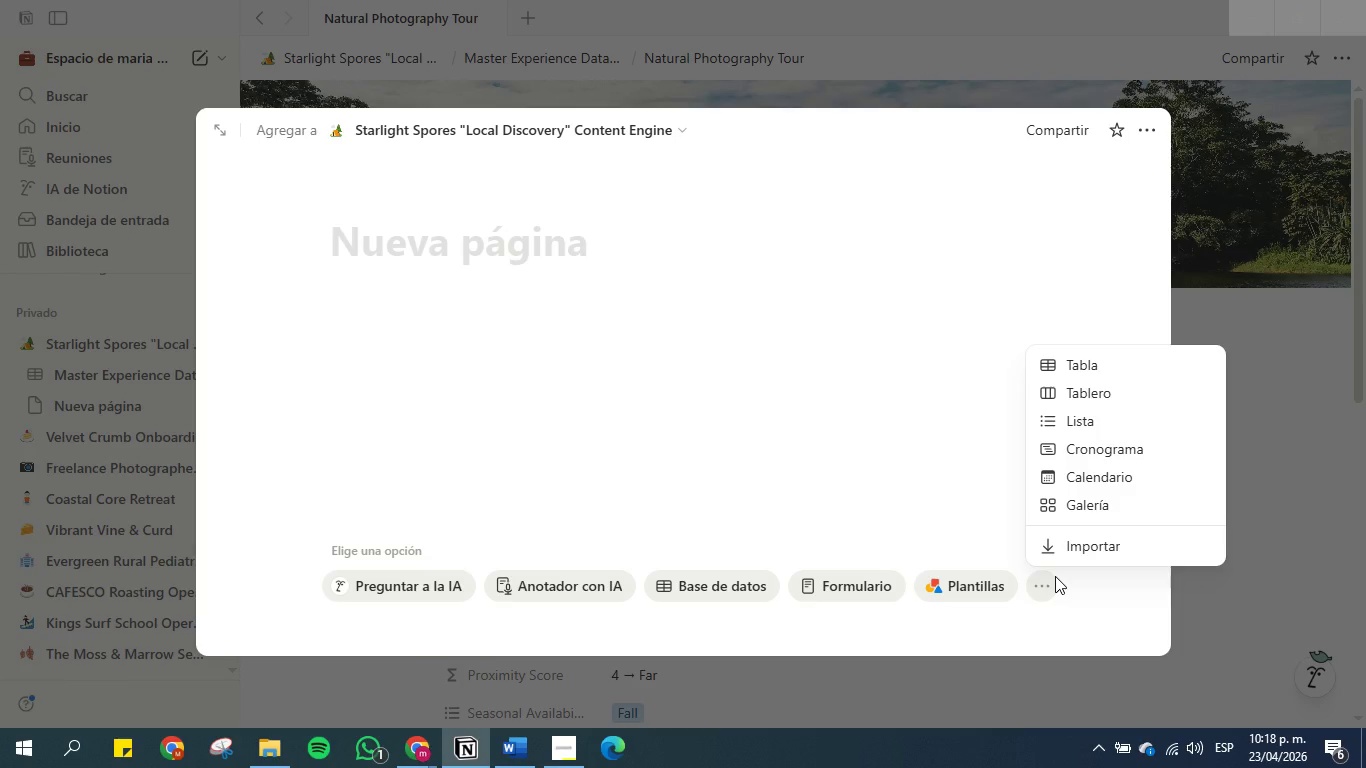 
wait(88.62)
 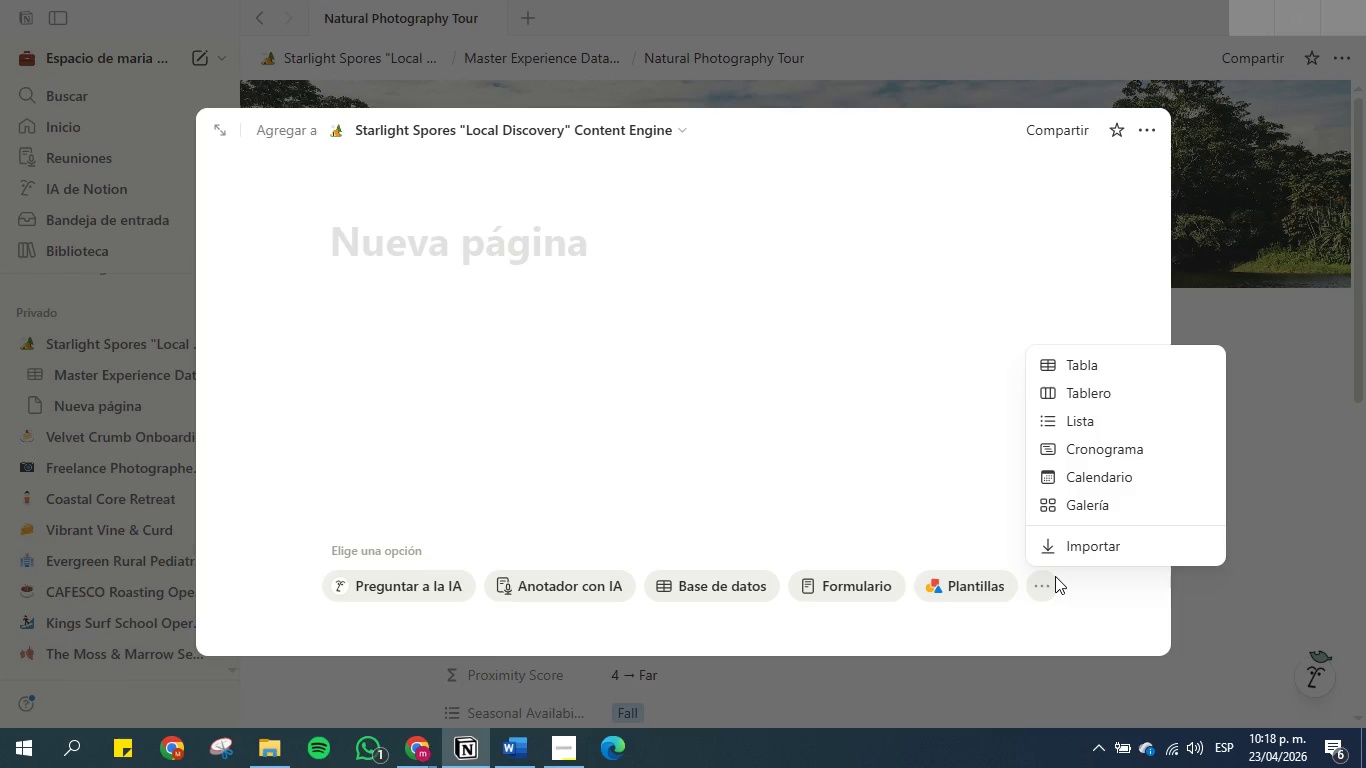 
scroll: coordinate [1069, 334], scroll_direction: down, amount: 1.0
 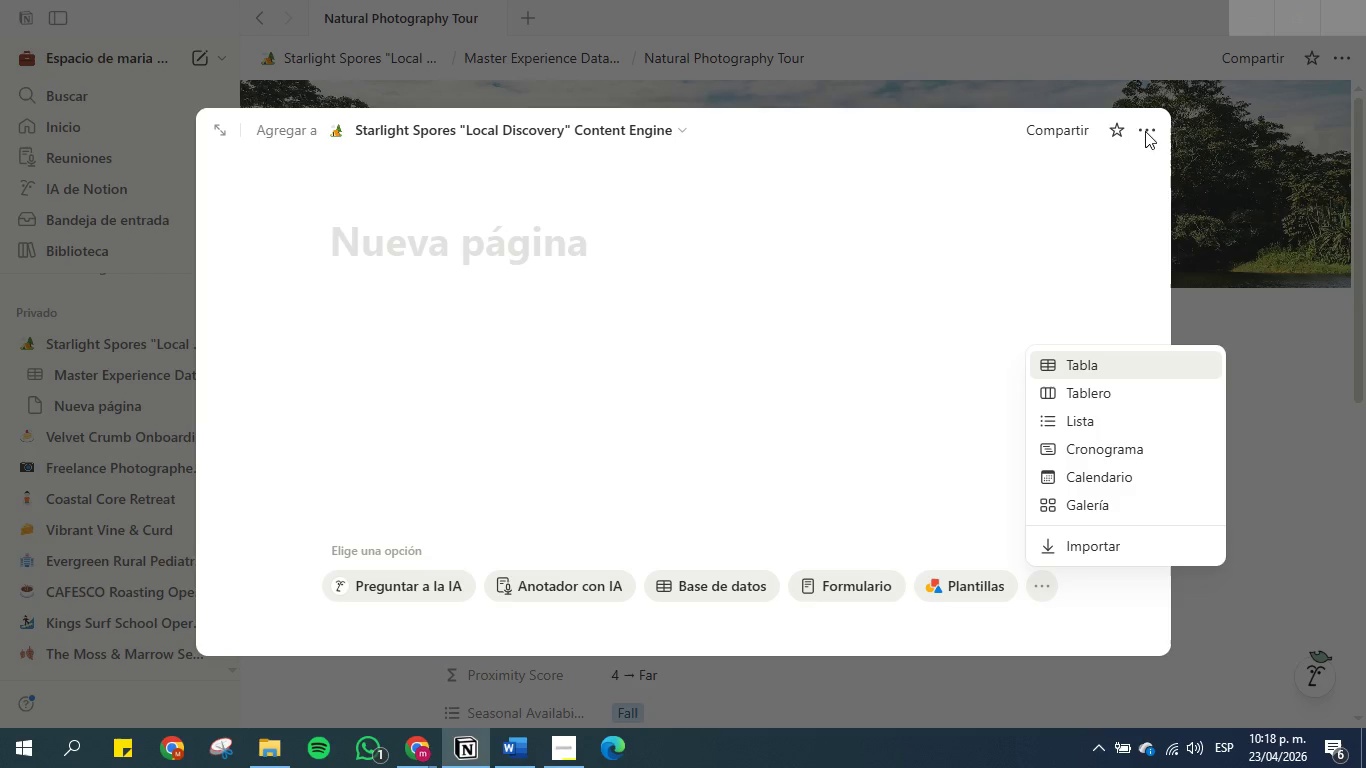 
left_click([1162, 200])
 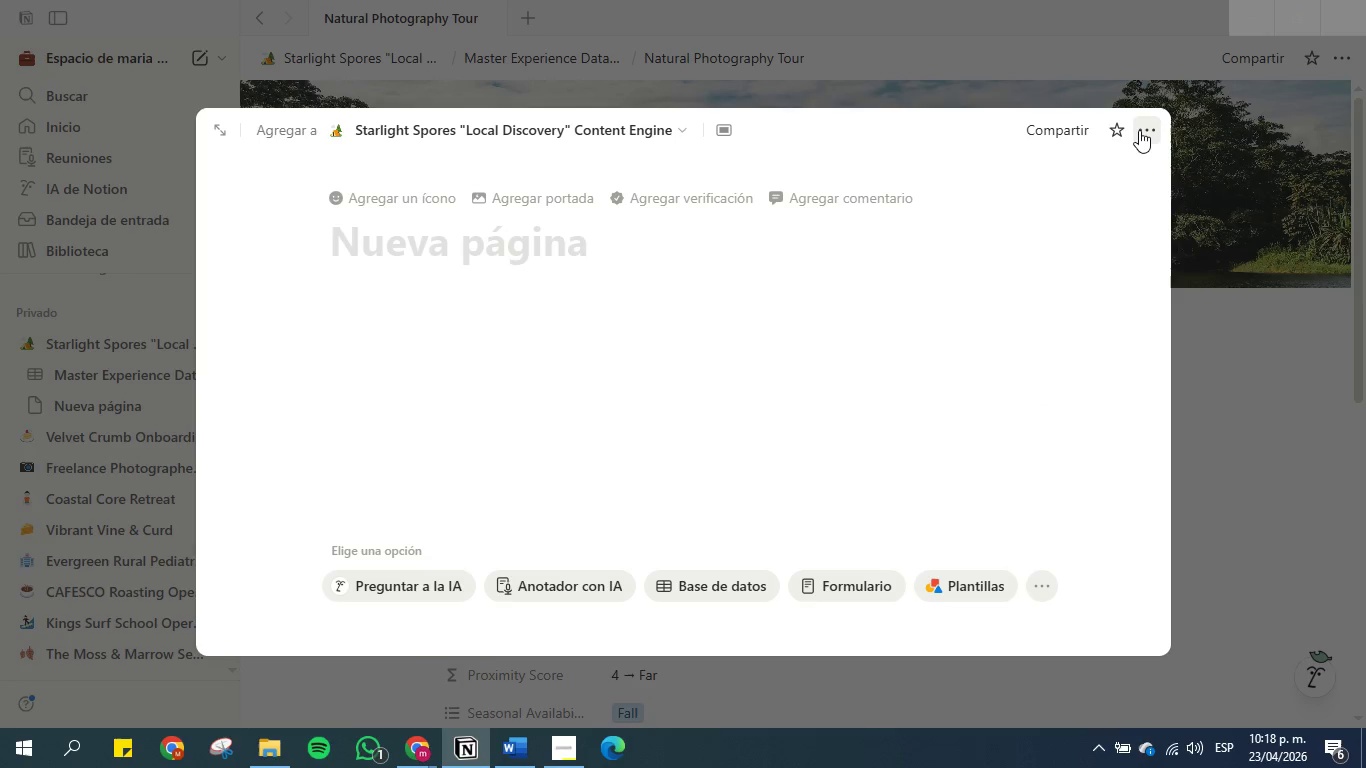 
left_click([1139, 130])
 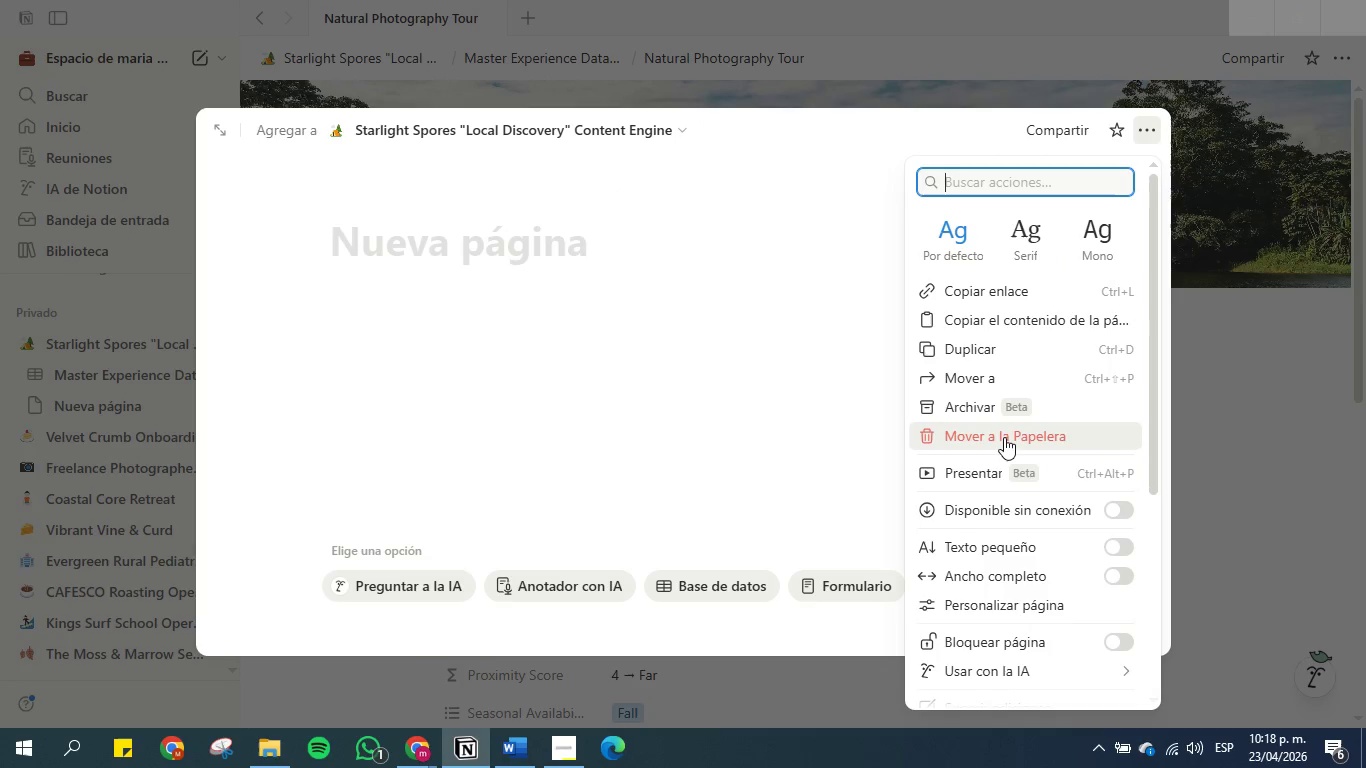 
left_click([1004, 437])
 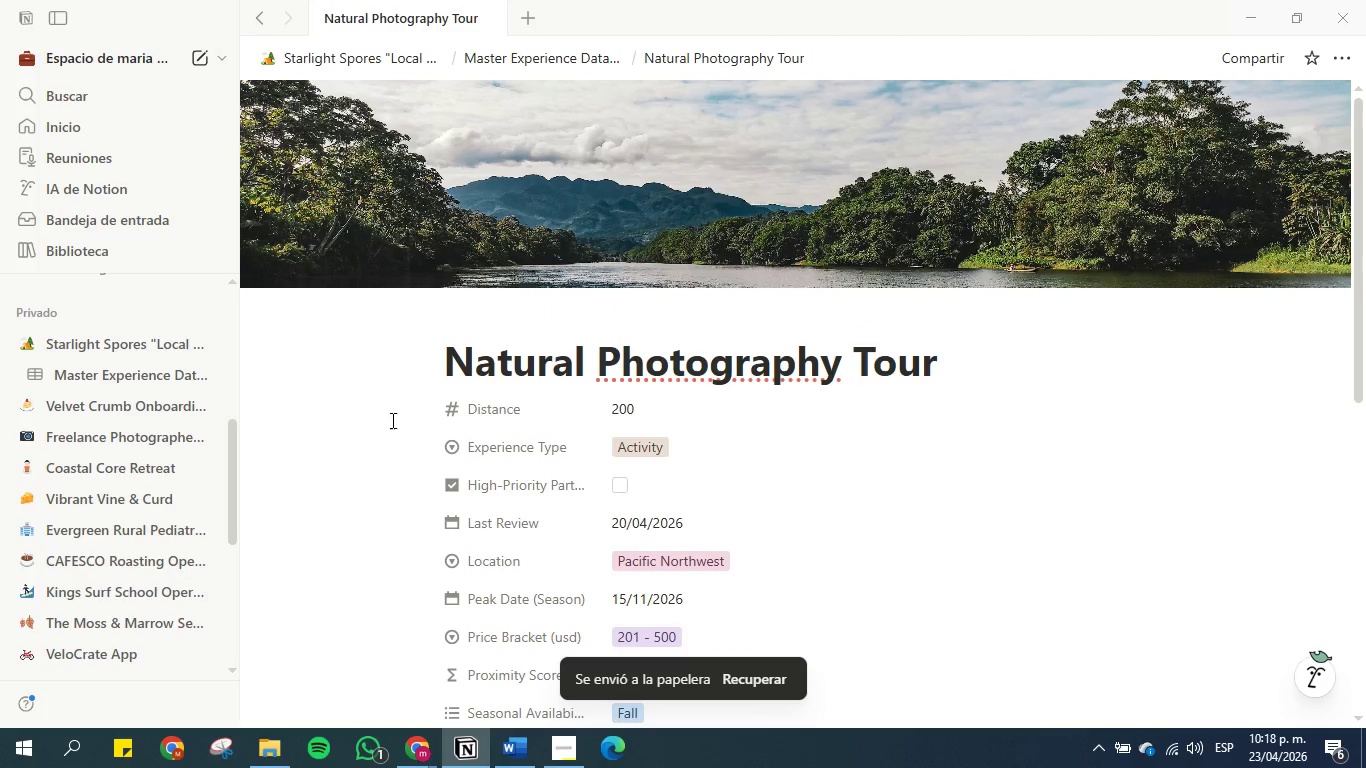 
scroll: coordinate [392, 429], scroll_direction: up, amount: 2.0
 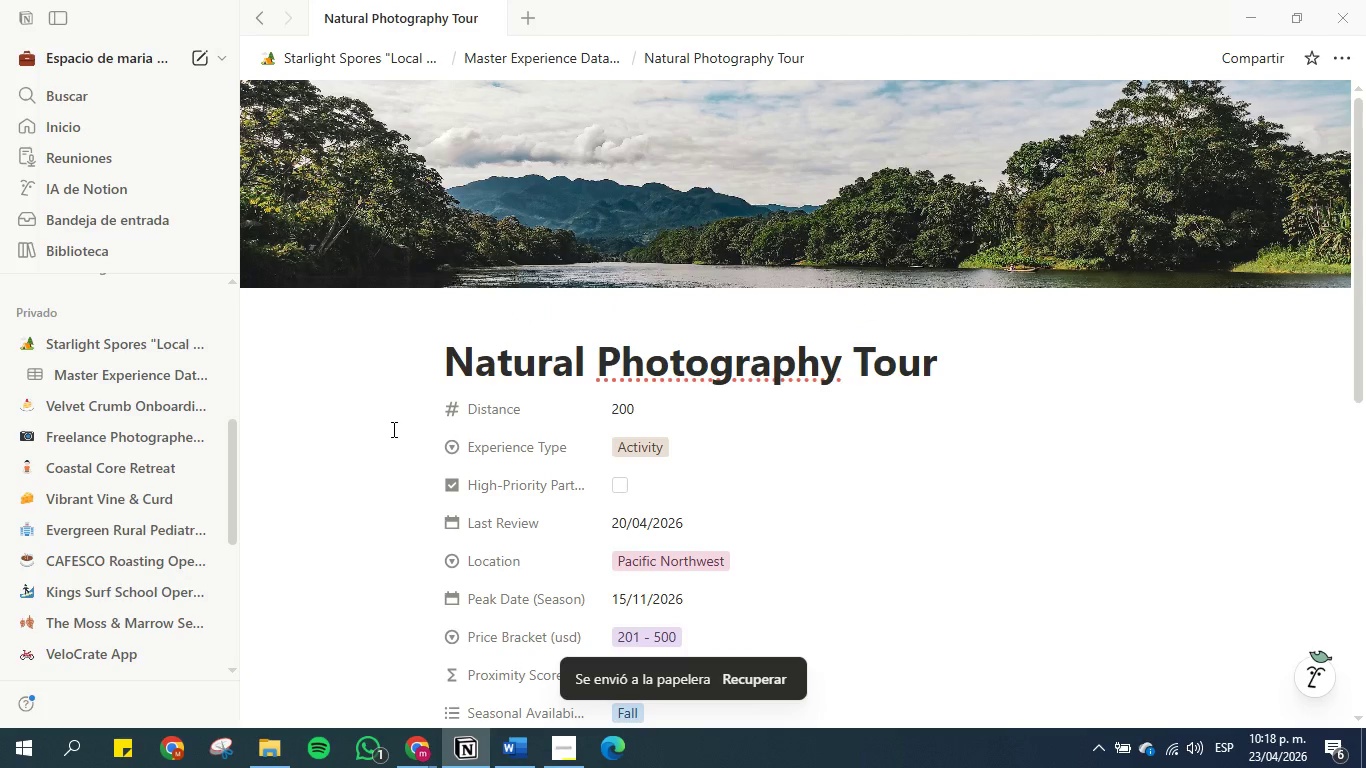 
scroll: coordinate [392, 429], scroll_direction: down, amount: 1.0
 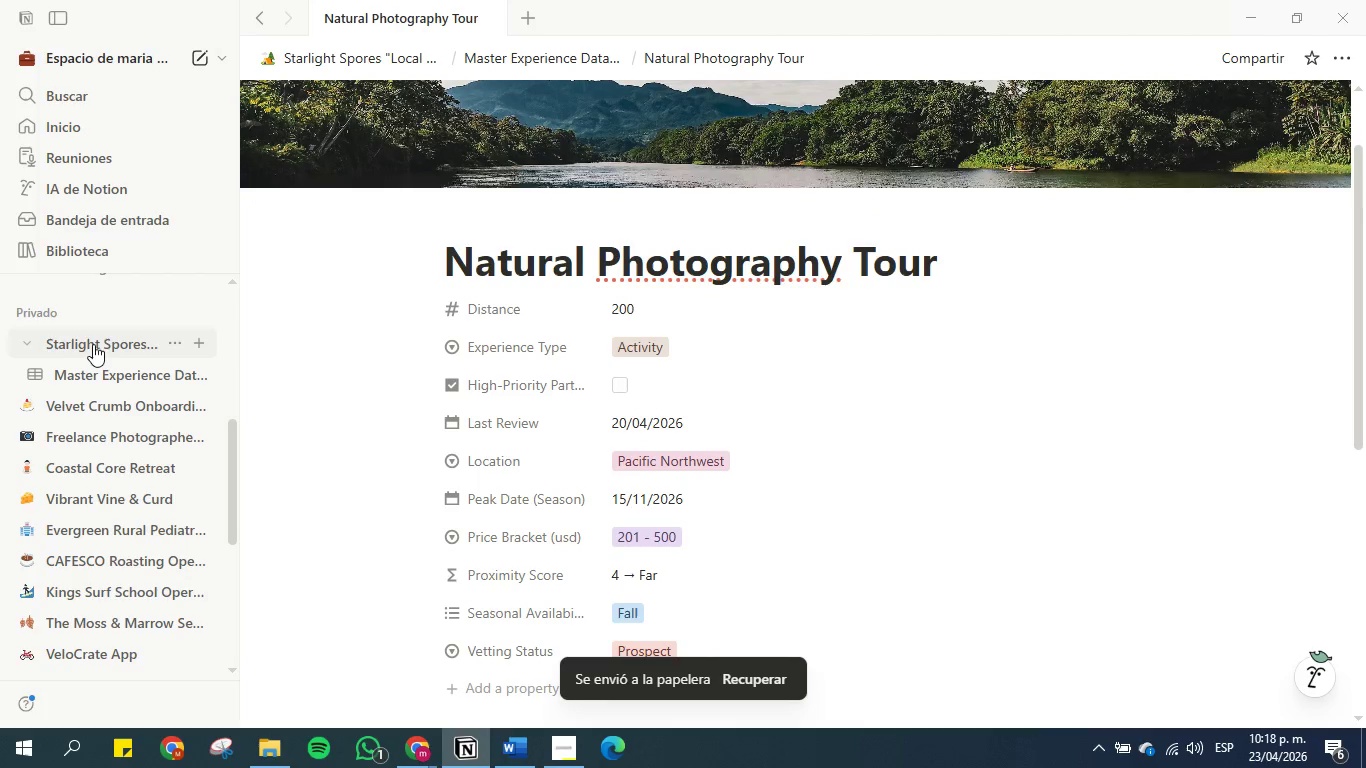 
left_click([84, 344])
 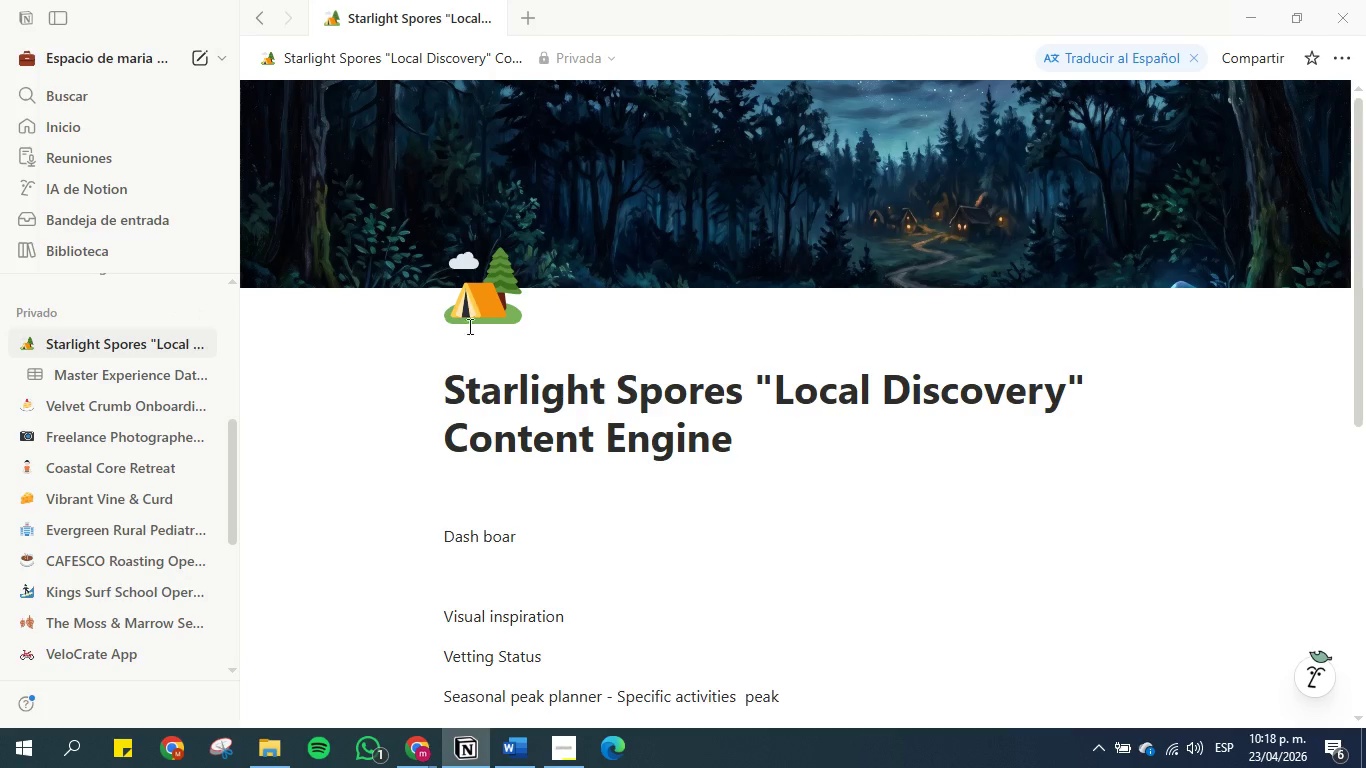 
scroll: coordinate [877, 183], scroll_direction: up, amount: 8.0
 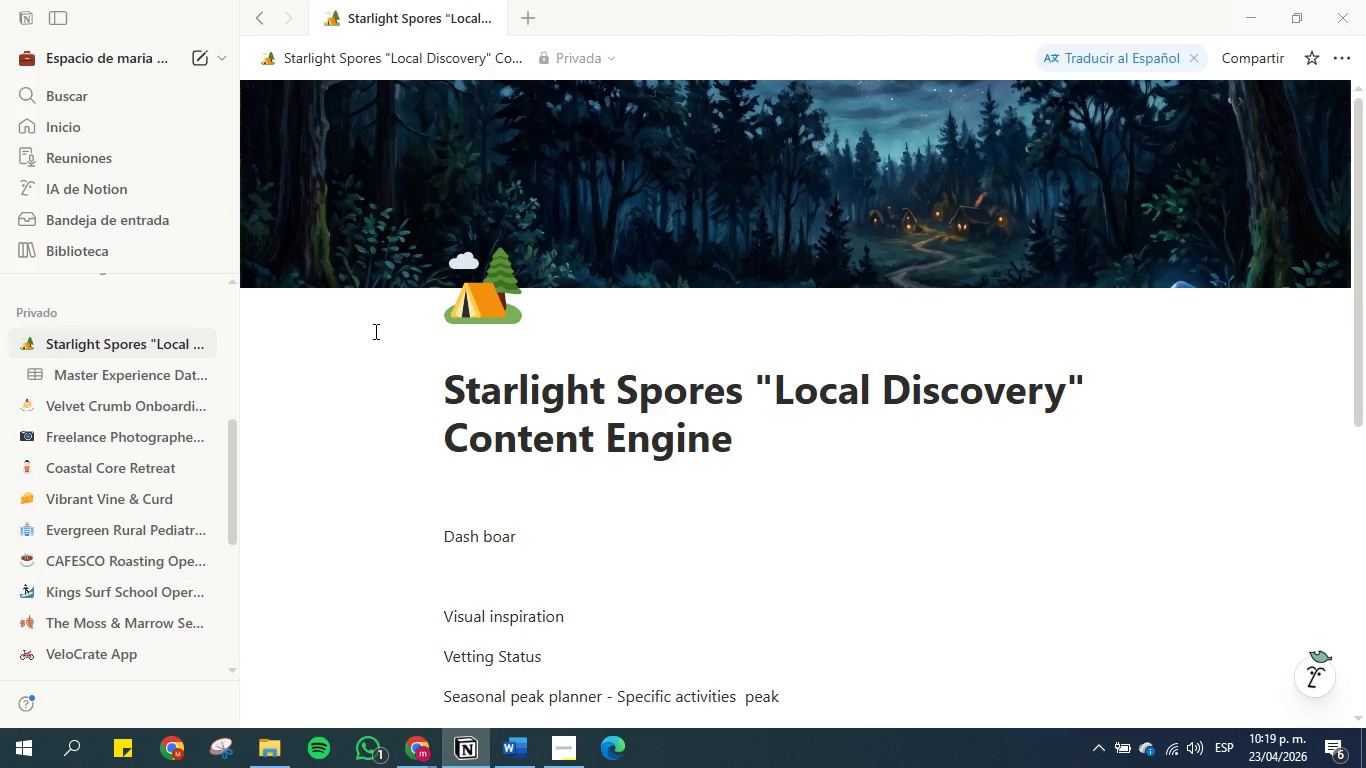 
wait(47.18)
 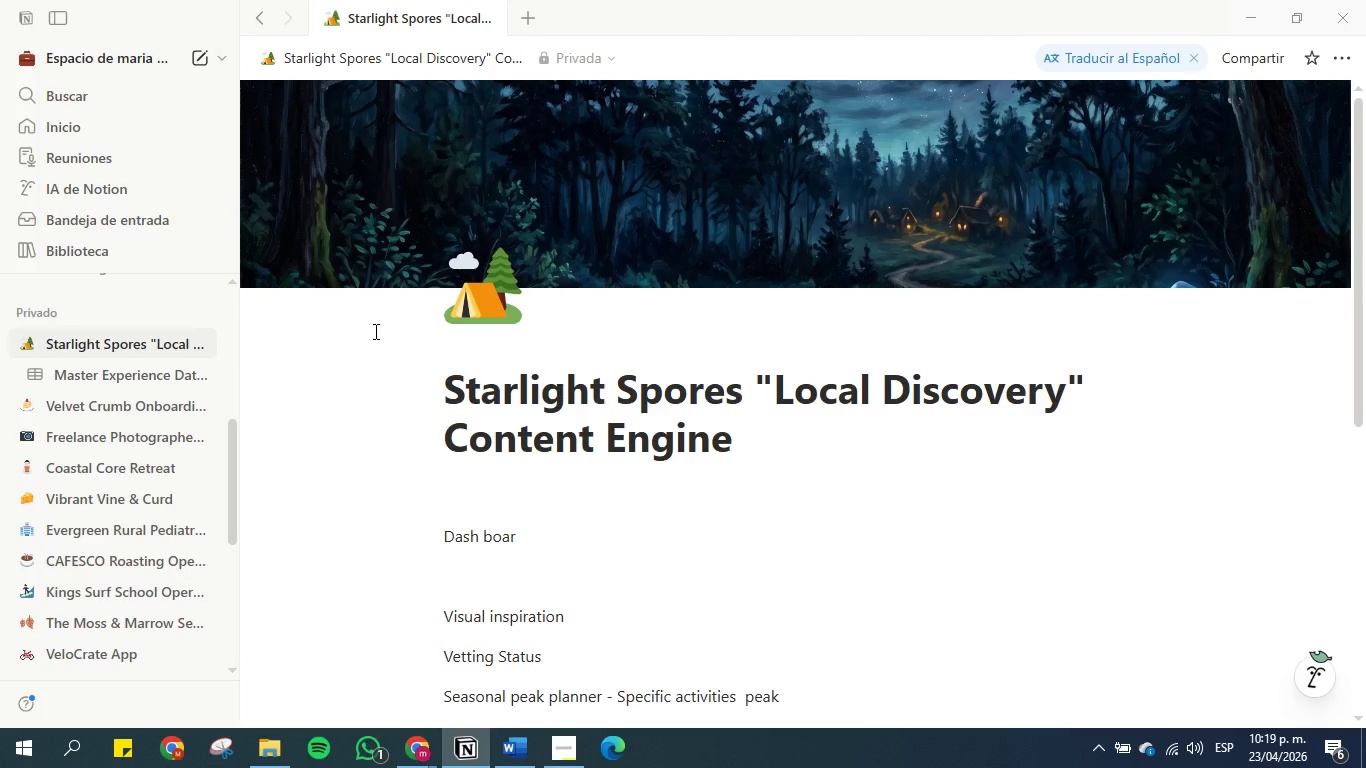 
scroll: coordinate [587, 344], scroll_direction: down, amount: 6.0
 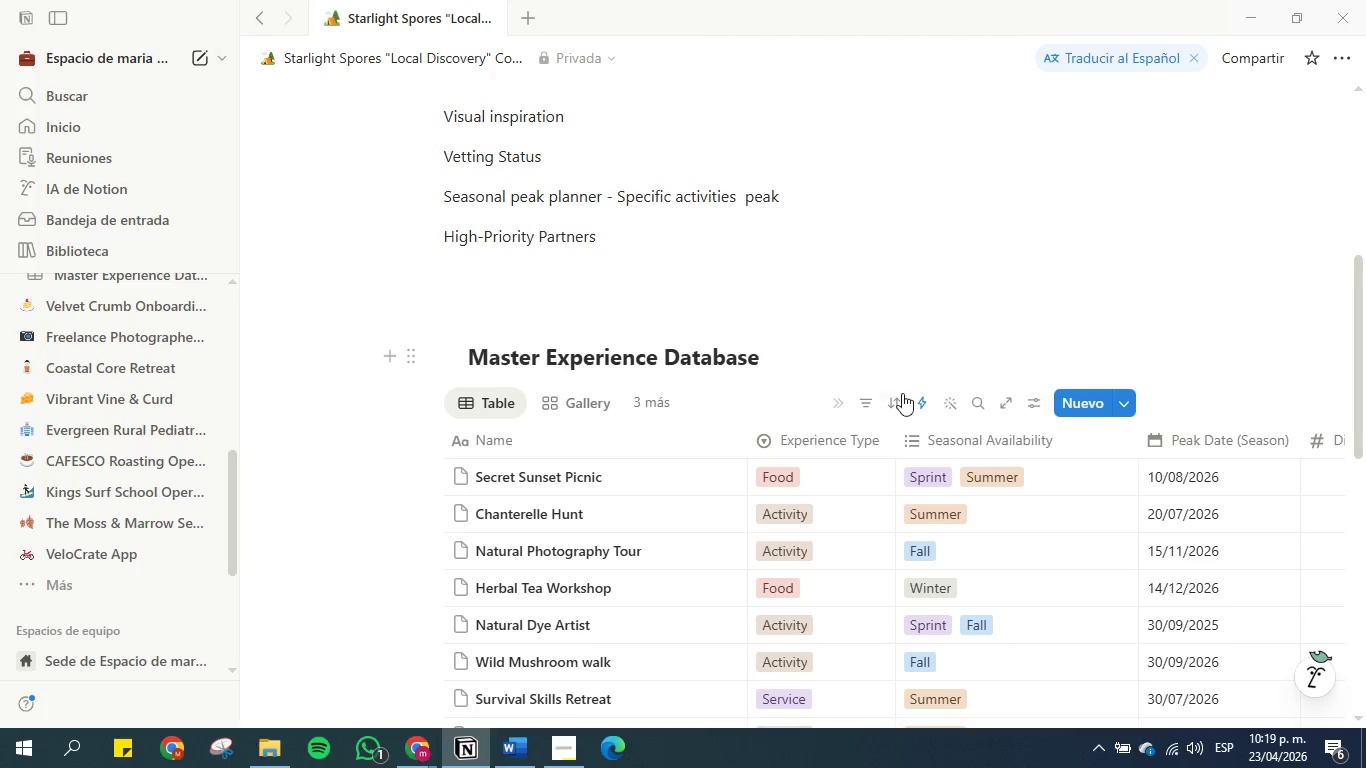 
left_click([791, 358])
 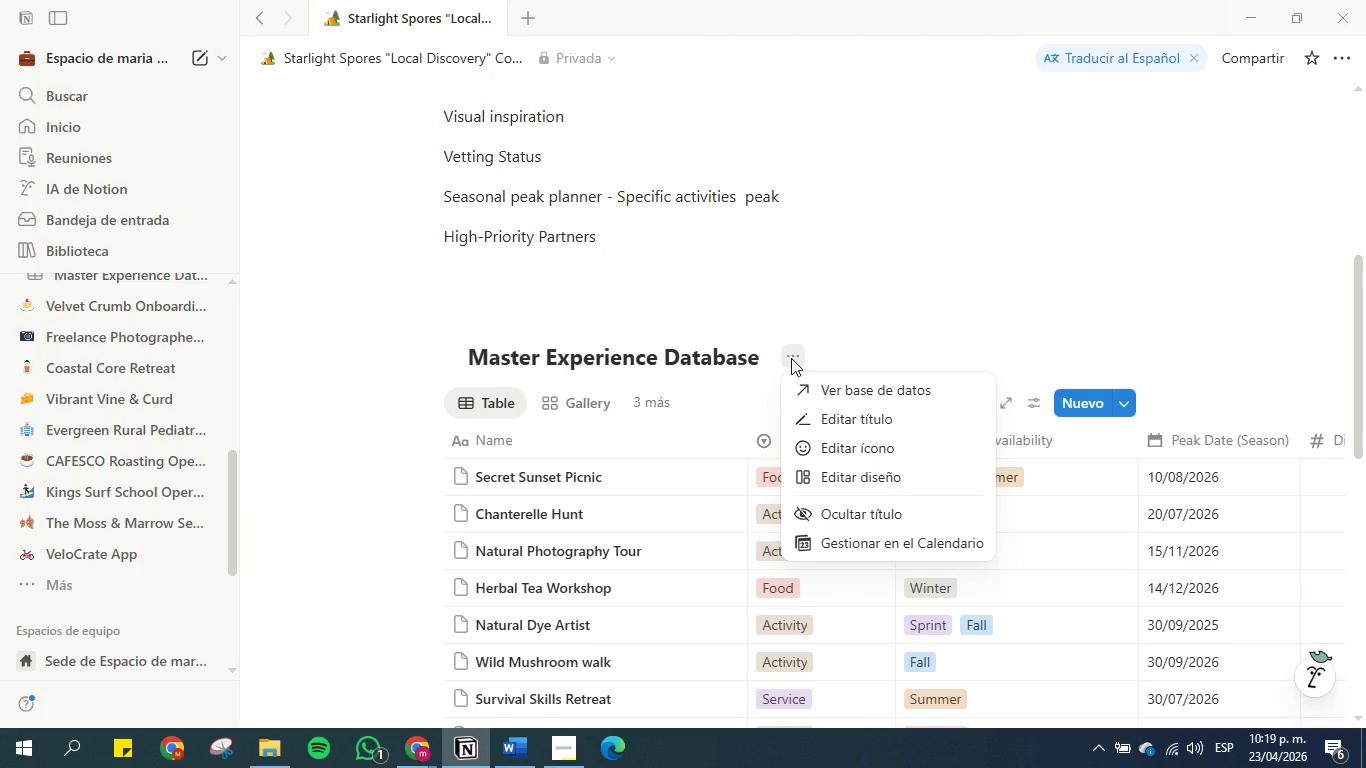 
wait(5.16)
 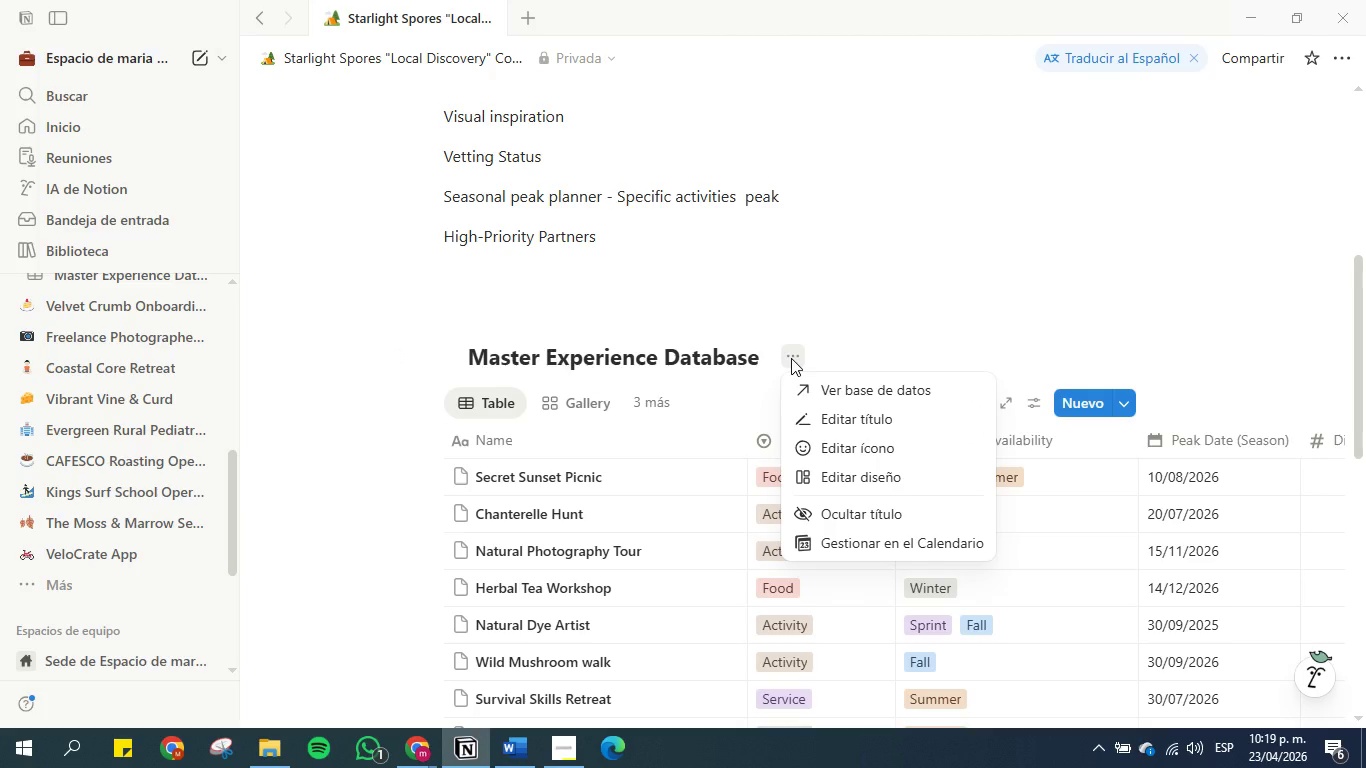 
left_click([1032, 299])
 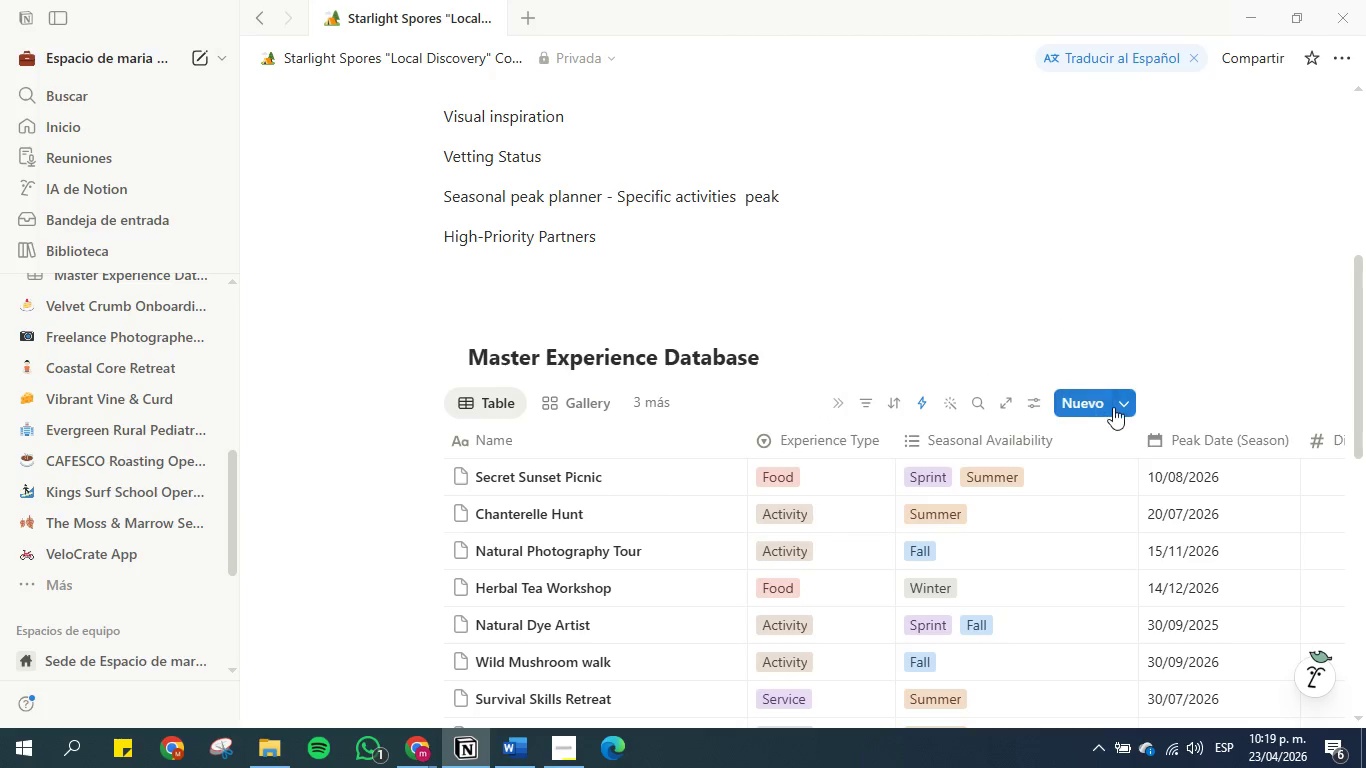 
left_click([1123, 407])
 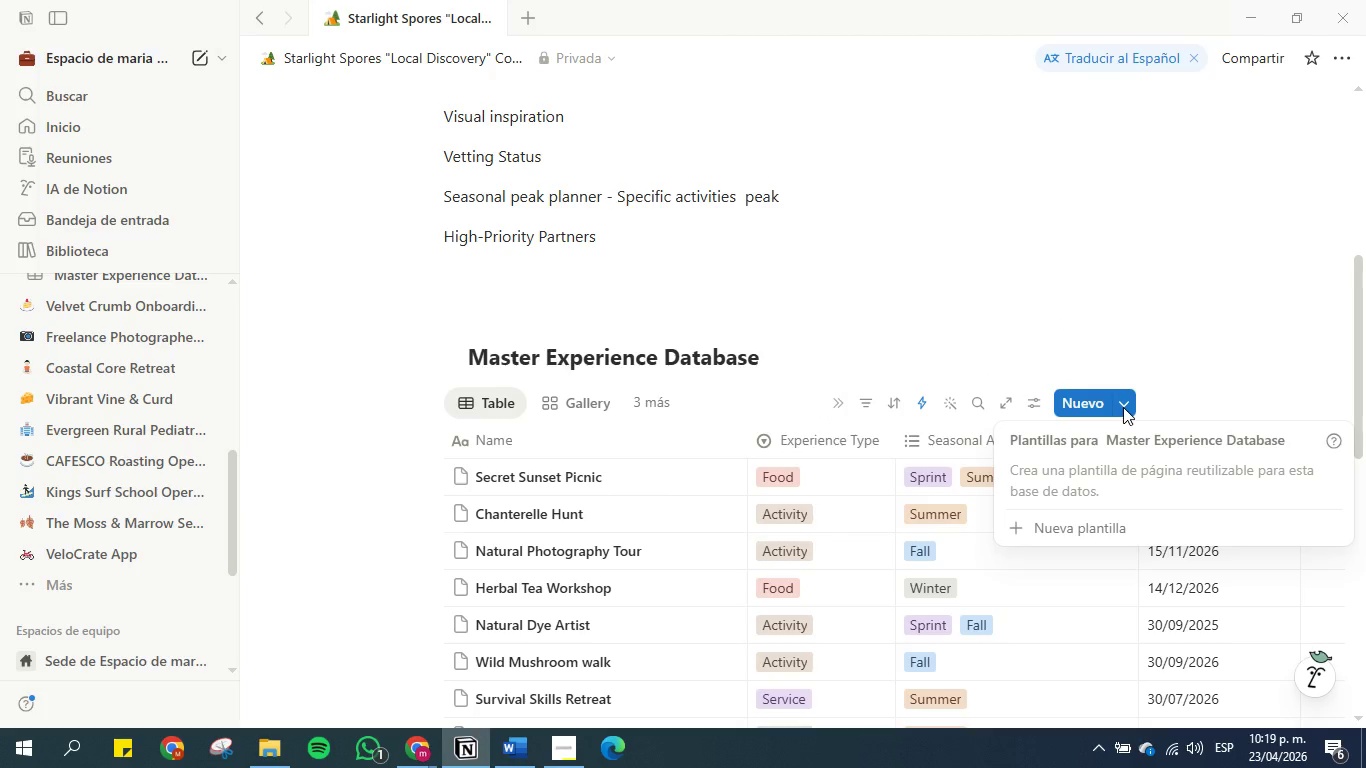 
wait(10.12)
 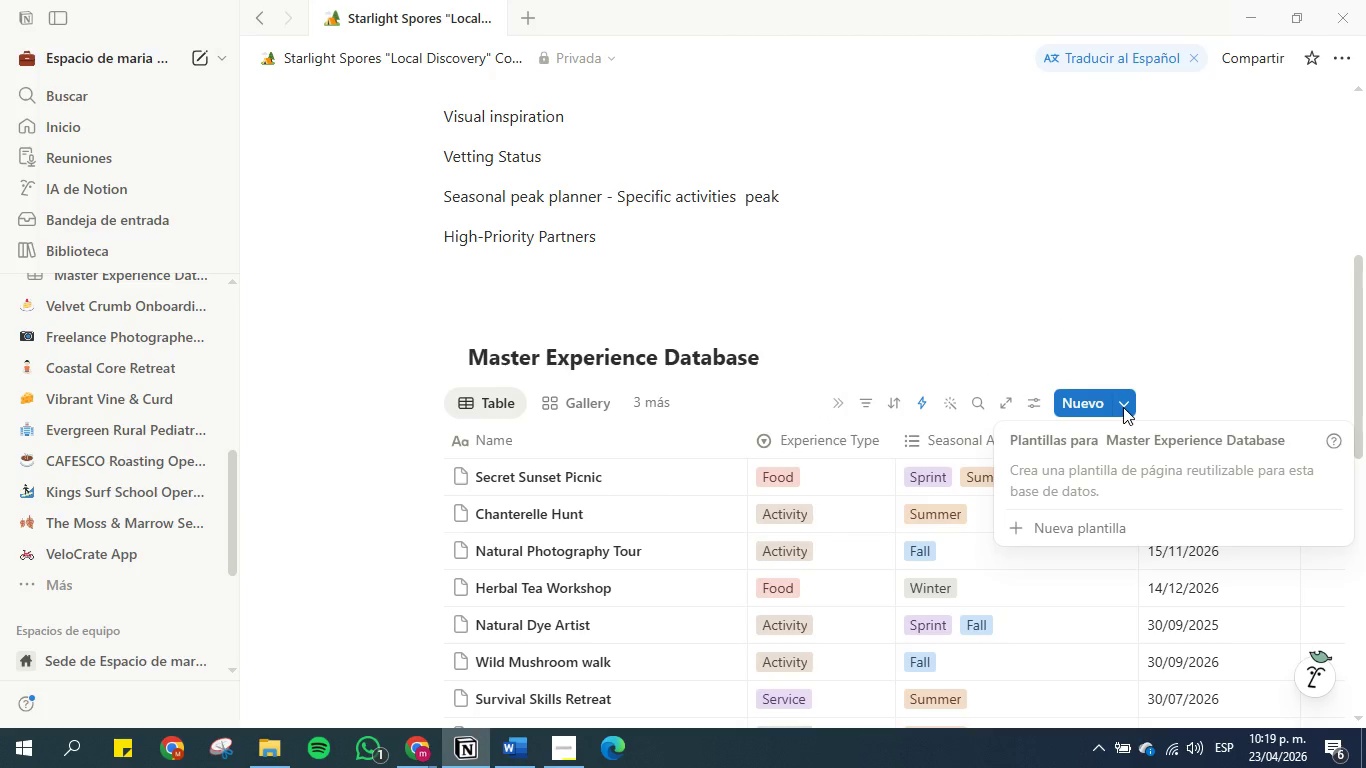 
left_click([1094, 525])
 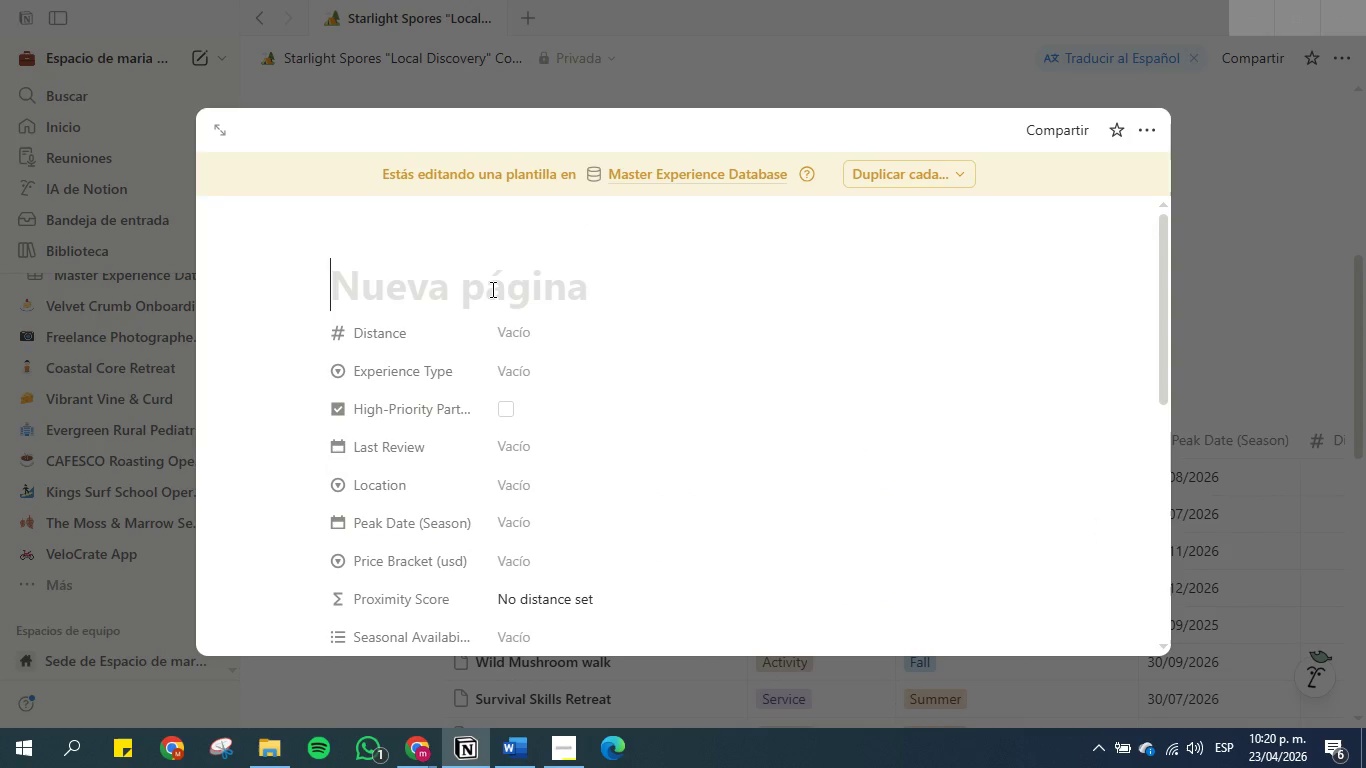 
wait(6.53)
 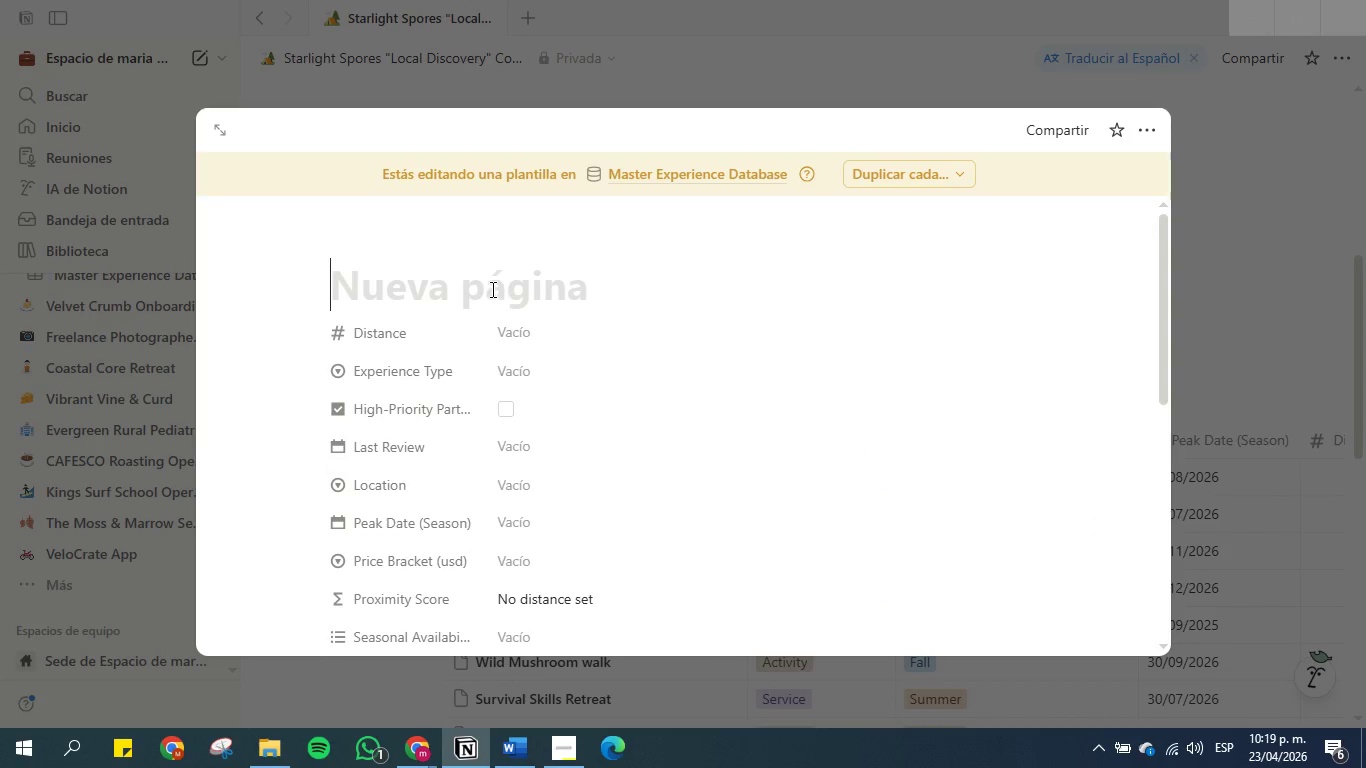 
type(EX)
key(Backspace)
 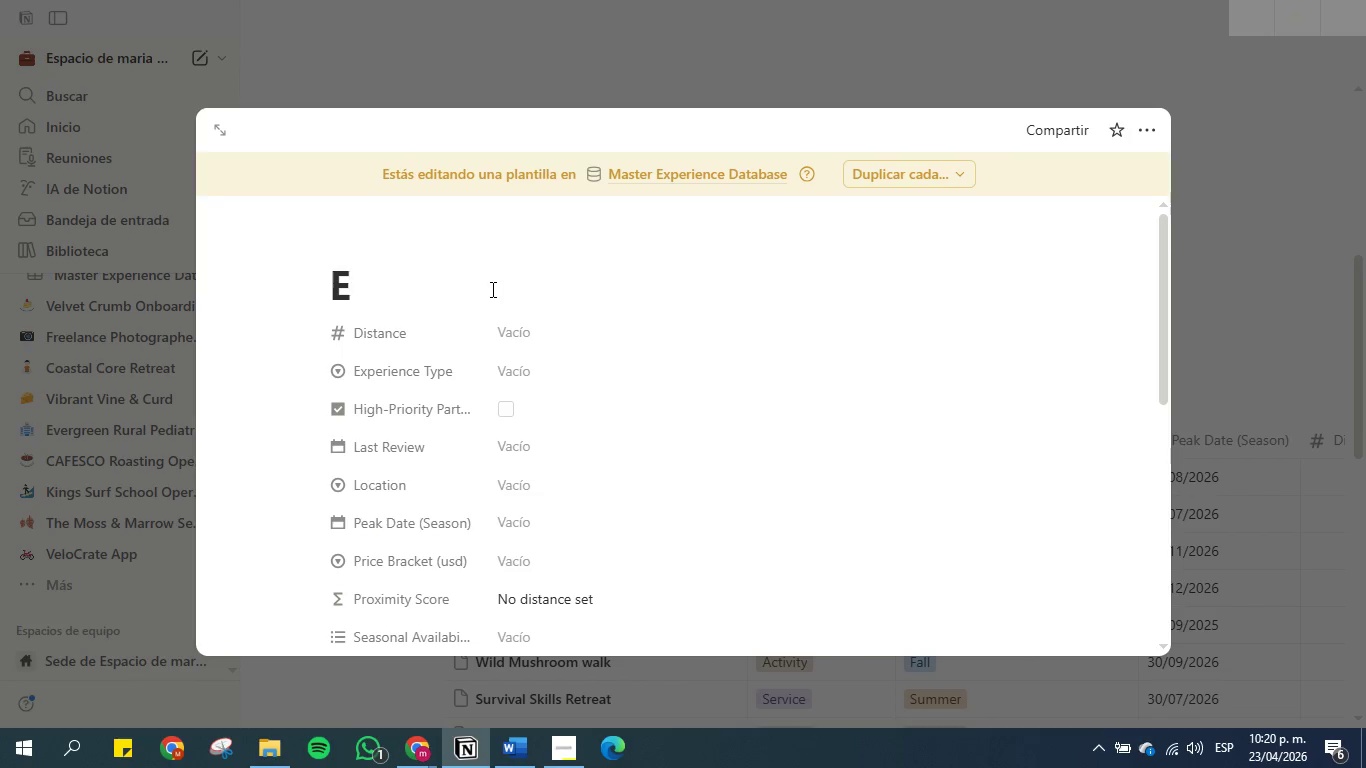 
wait(7.31)
 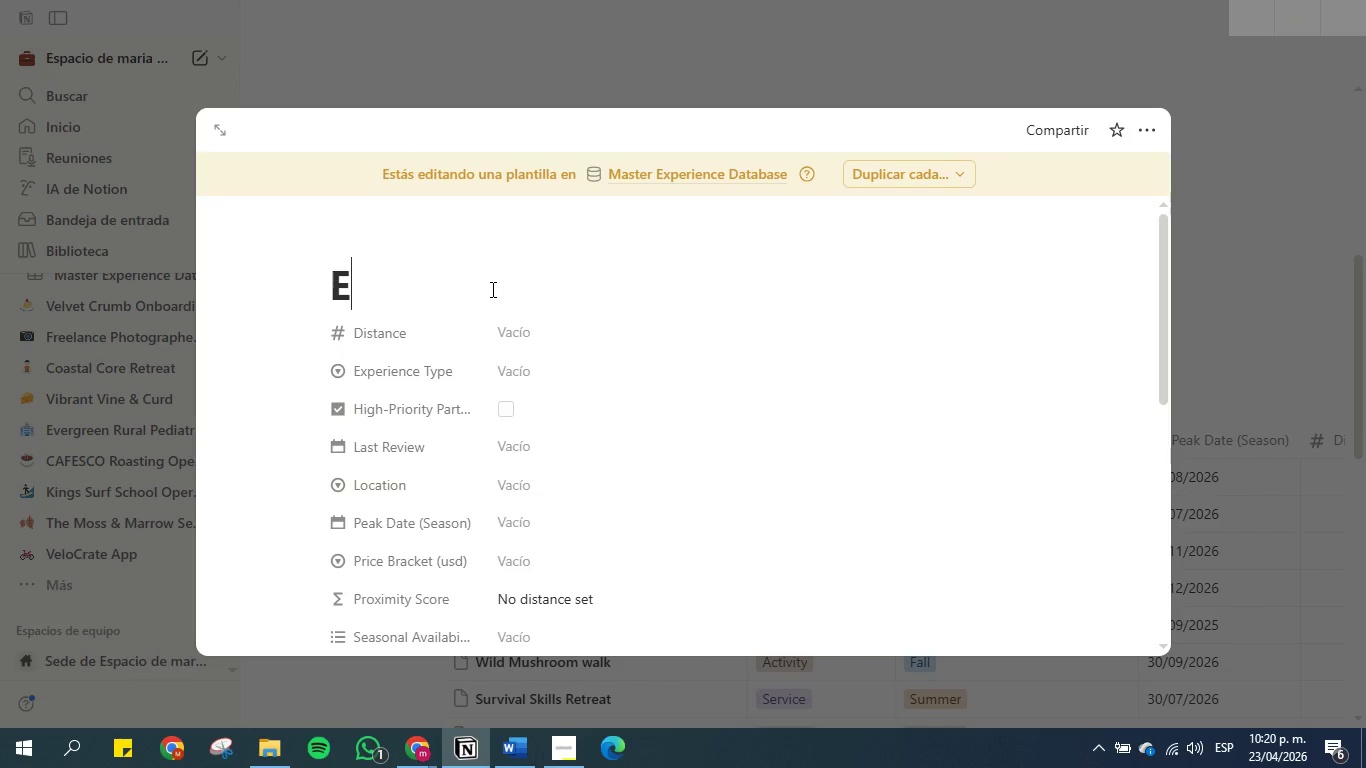 
type(XPER)
key(Backspace)
key(Backspace)
key(Backspace)
key(Backspace)
type(xpre)
key(Backspace)
key(Backspace)
type(erience Profile)
 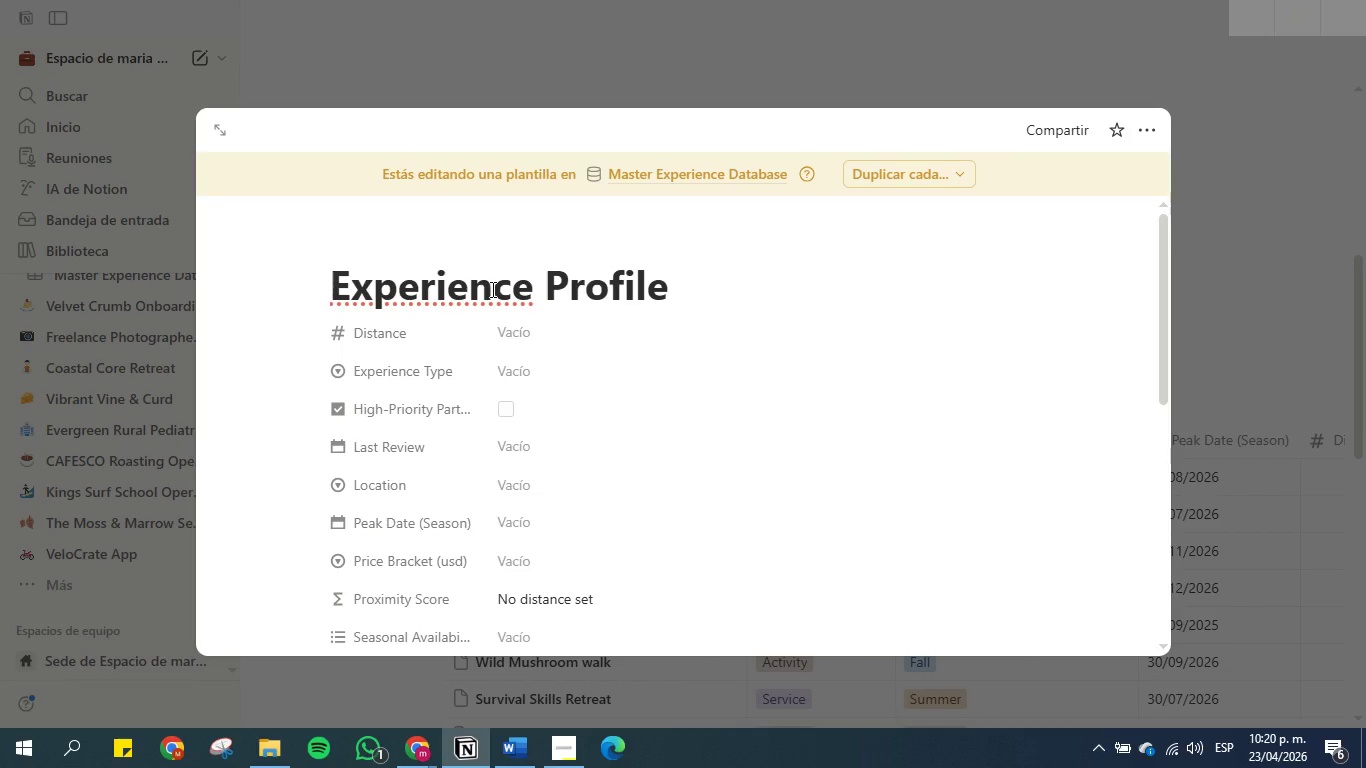 
mouse_move([397, 297])
 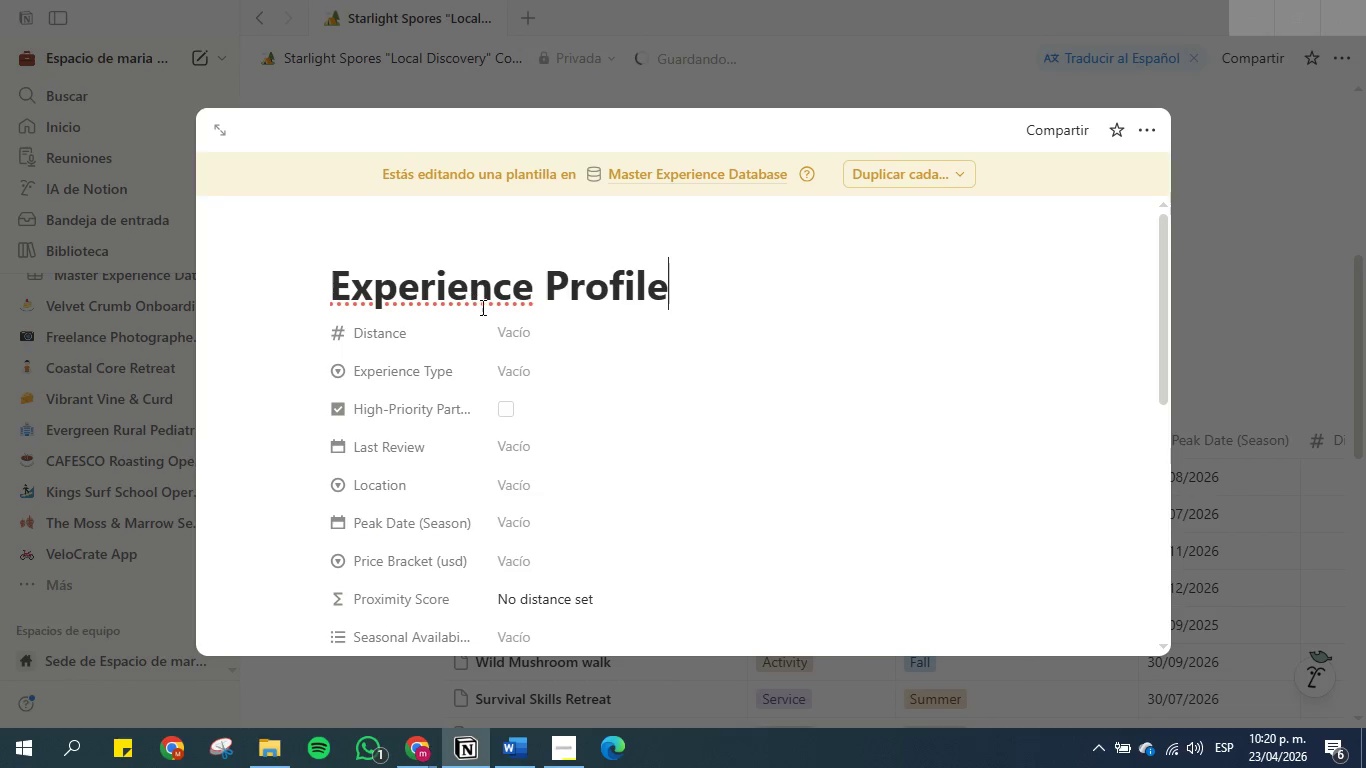 
scroll: coordinate [486, 308], scroll_direction: down, amount: 1.0
 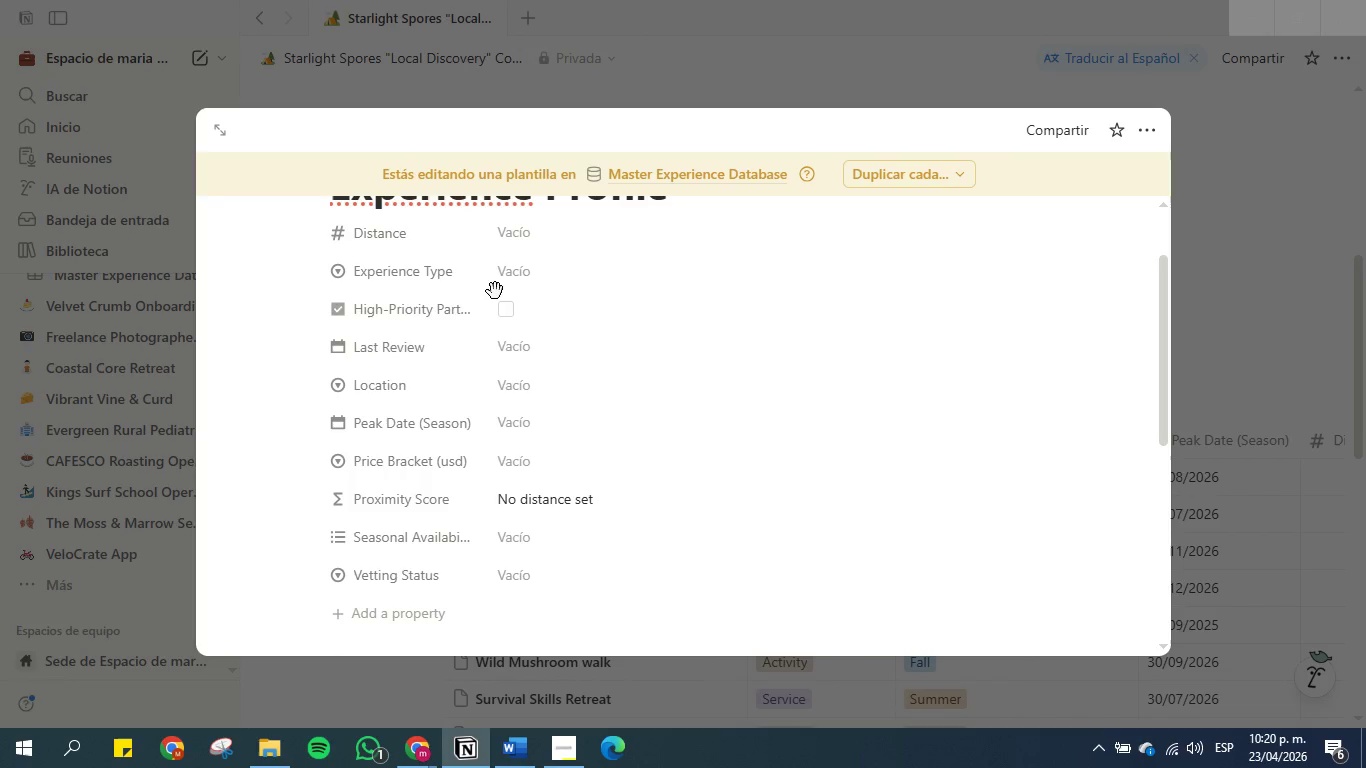 
scroll: coordinate [495, 291], scroll_direction: up, amount: 2.0
 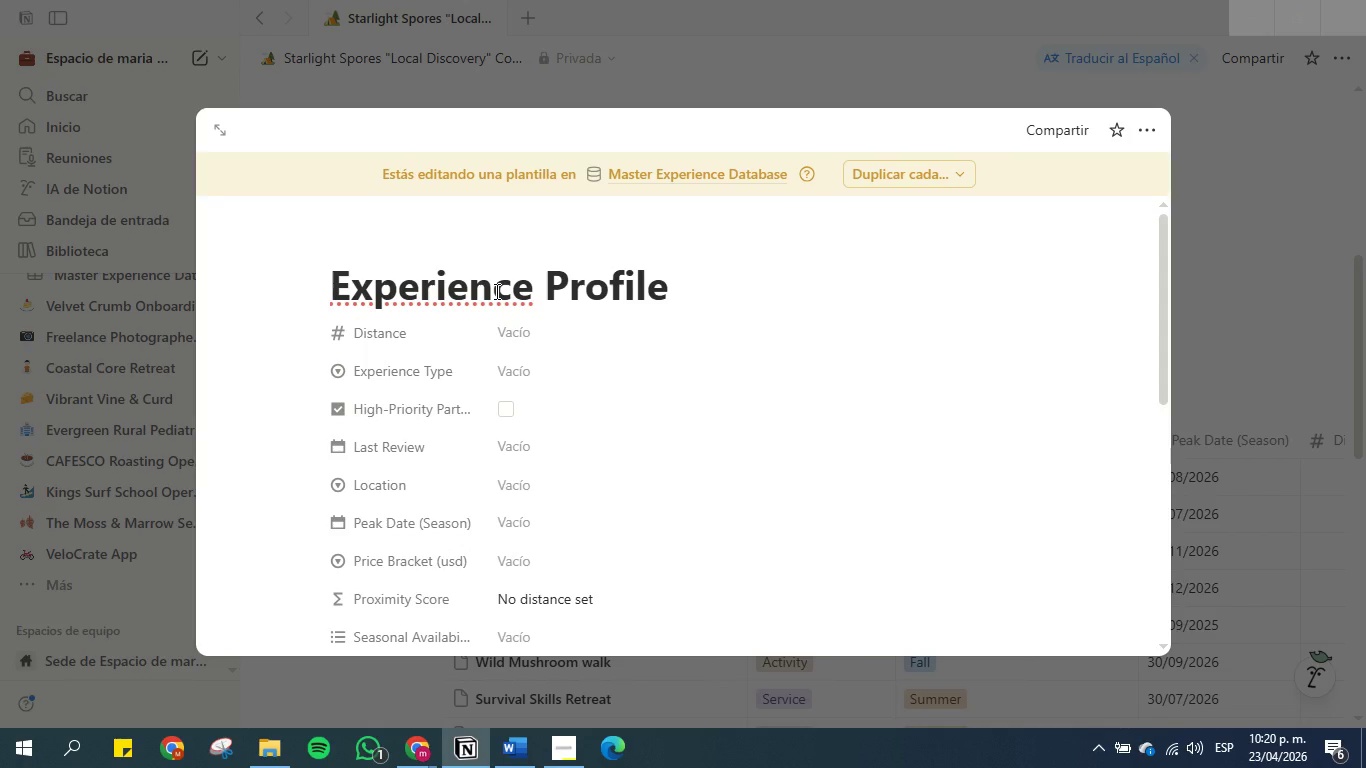 
scroll: coordinate [495, 291], scroll_direction: down, amount: 1.0
 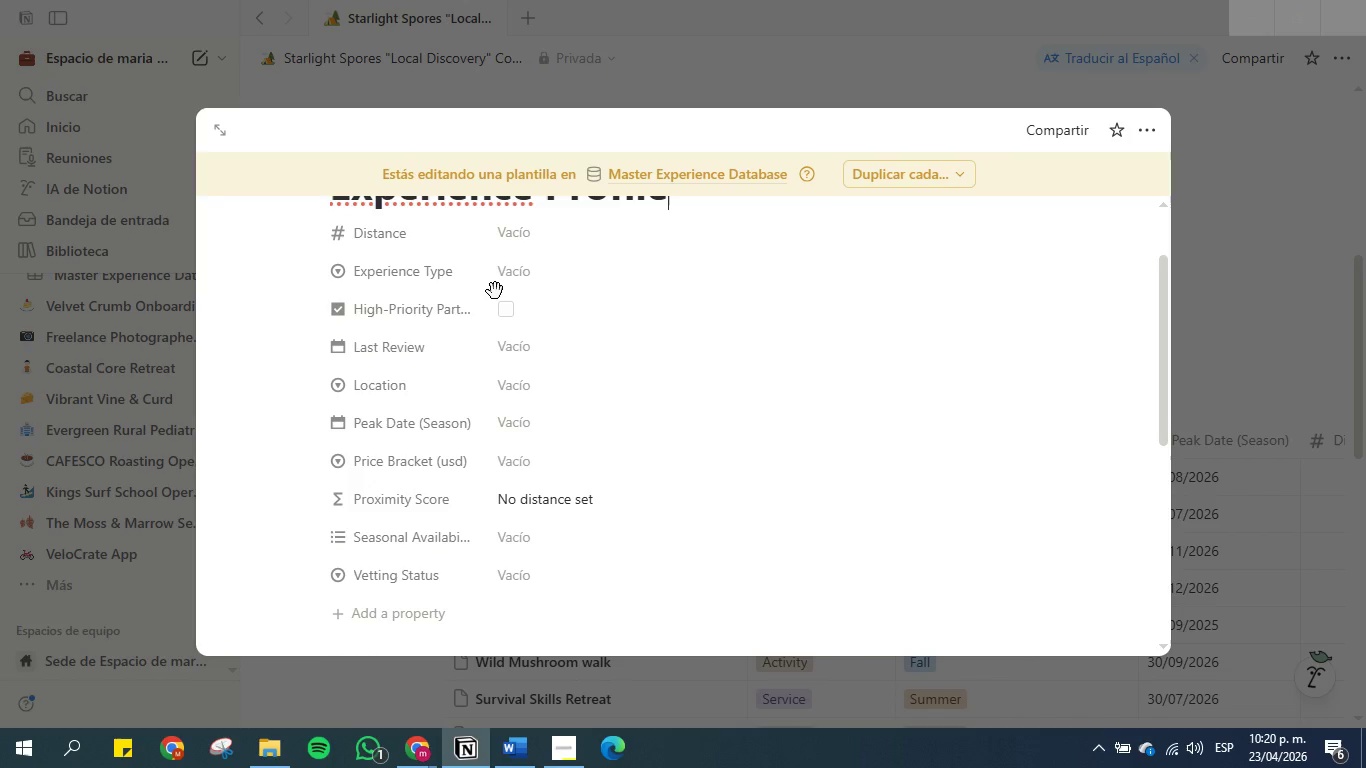 
scroll: coordinate [495, 291], scroll_direction: up, amount: 1.0
 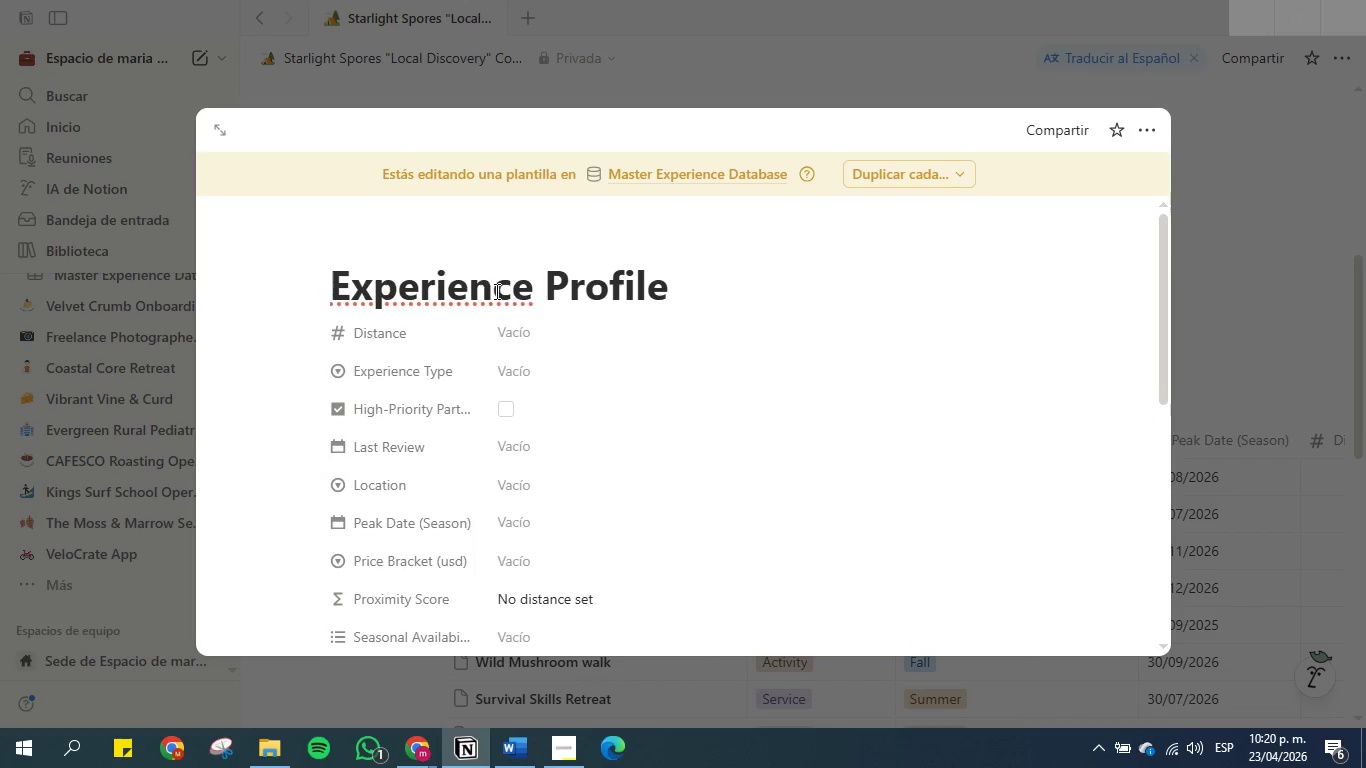 
scroll: coordinate [495, 291], scroll_direction: down, amount: 5.0
 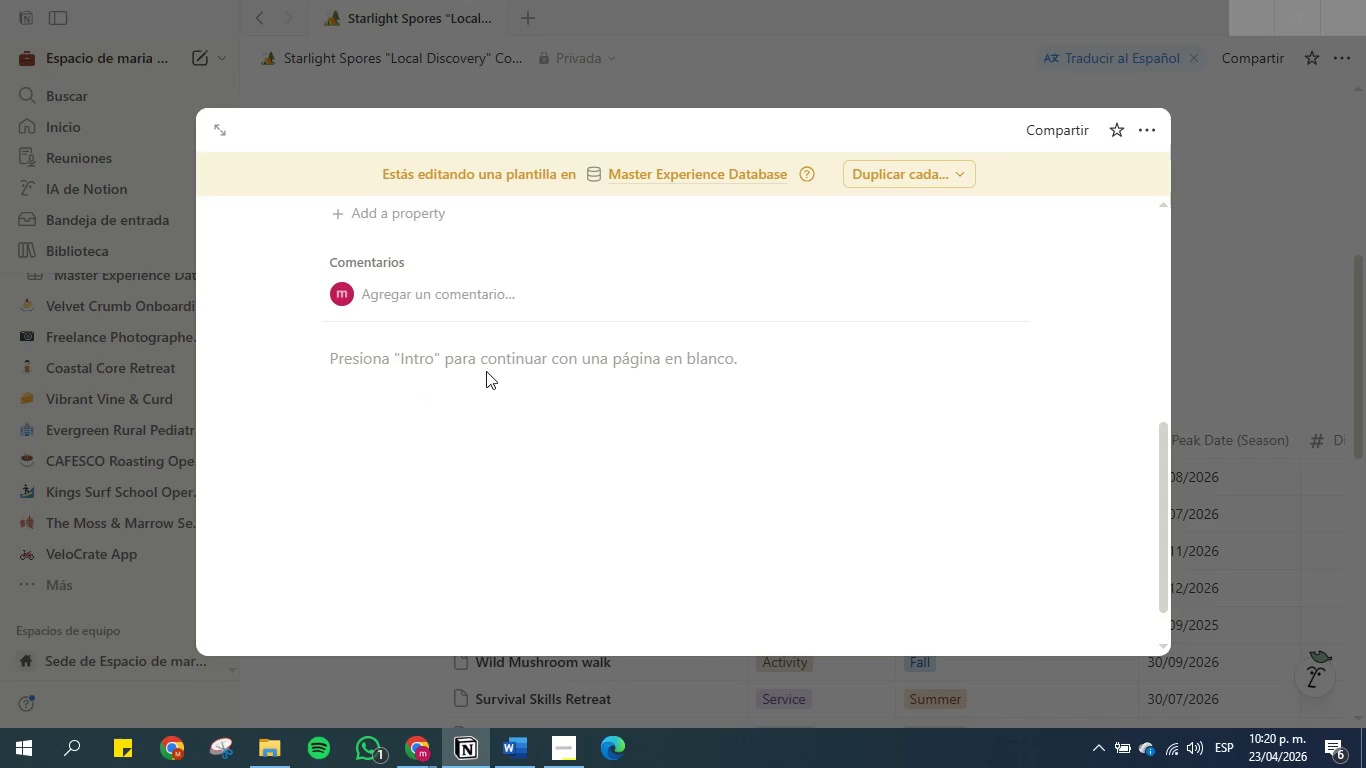 
left_click([485, 354])
 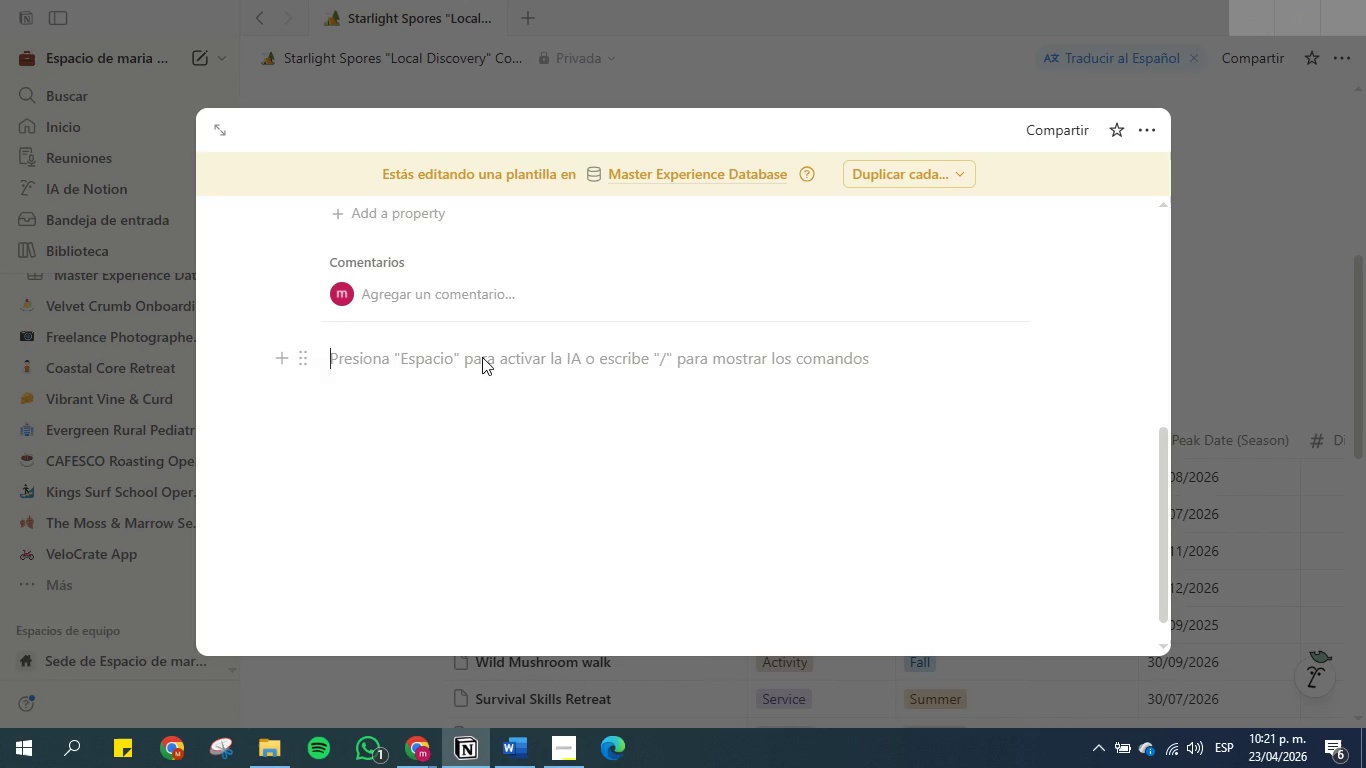 
wait(72.19)
 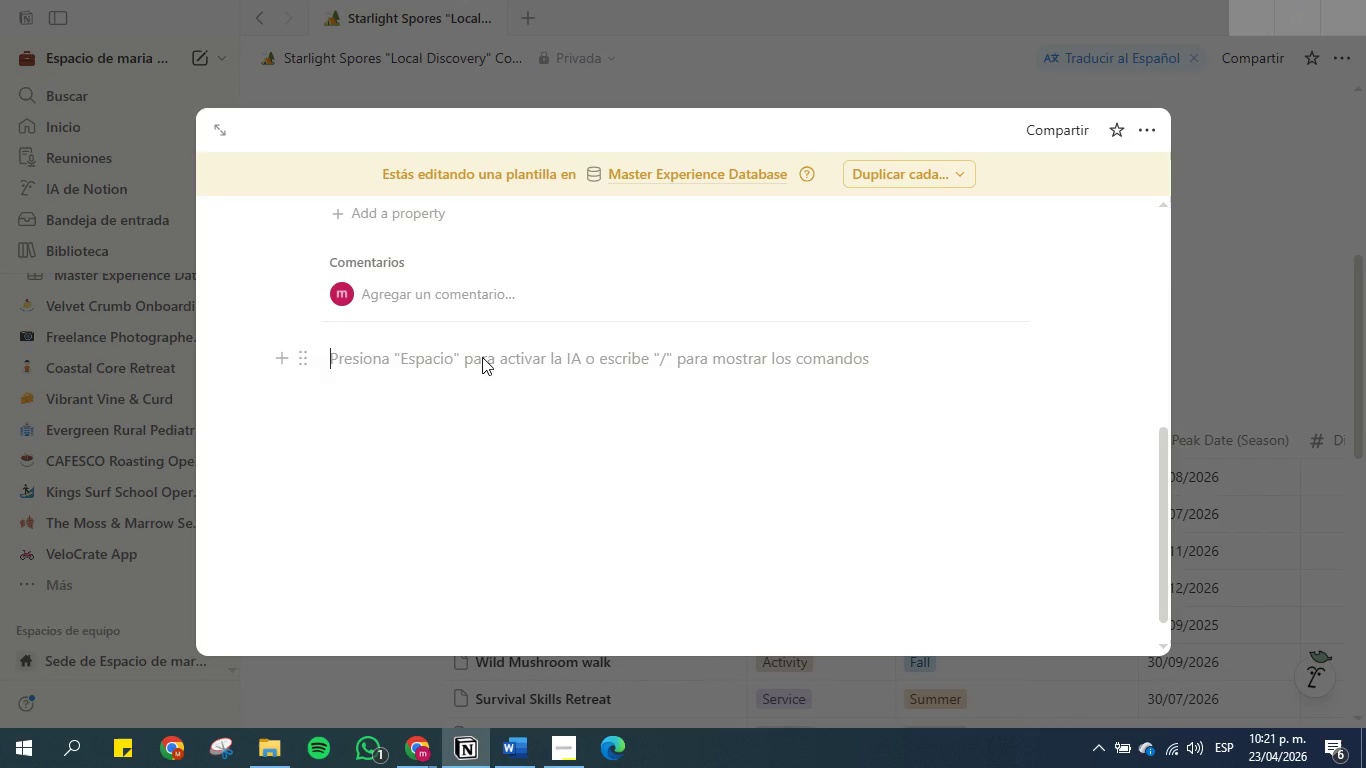 
scroll: coordinate [480, 309], scroll_direction: up, amount: 9.0
 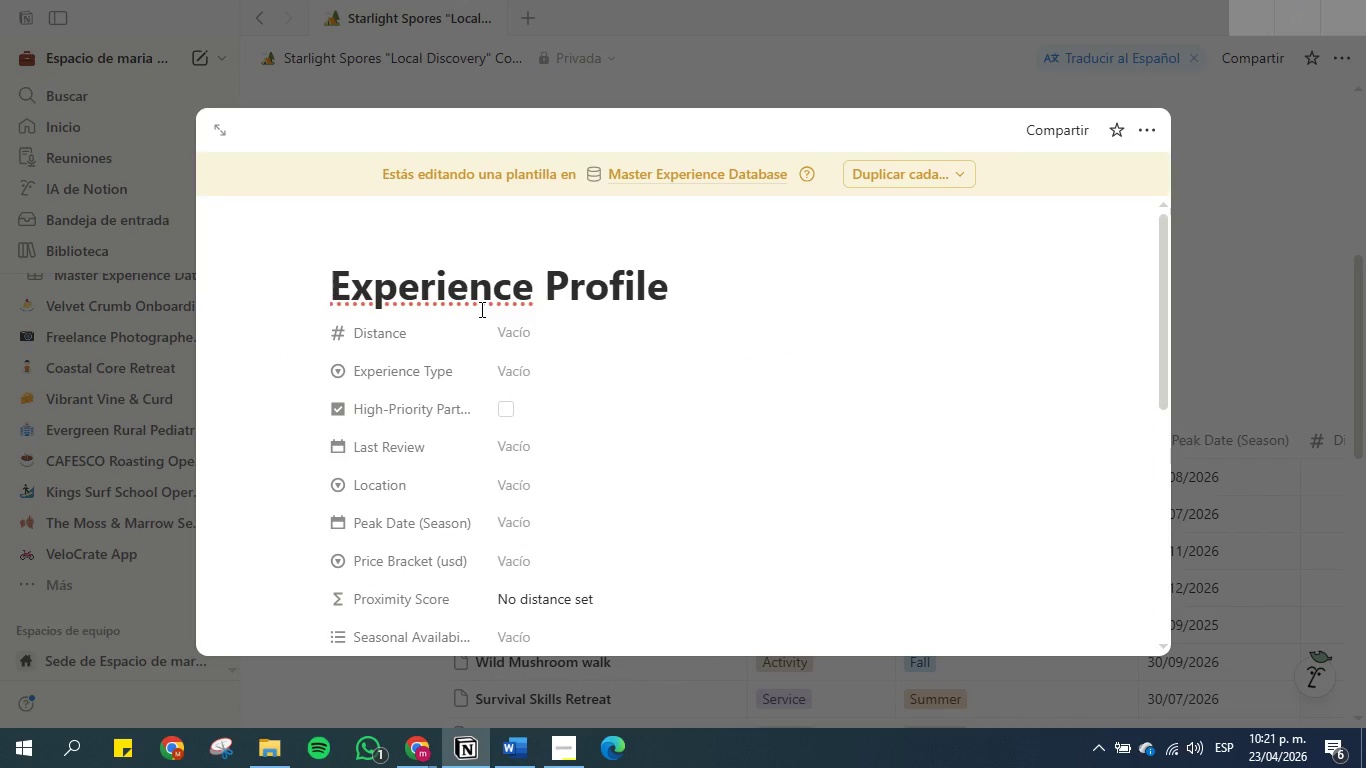 
wait(6.12)
 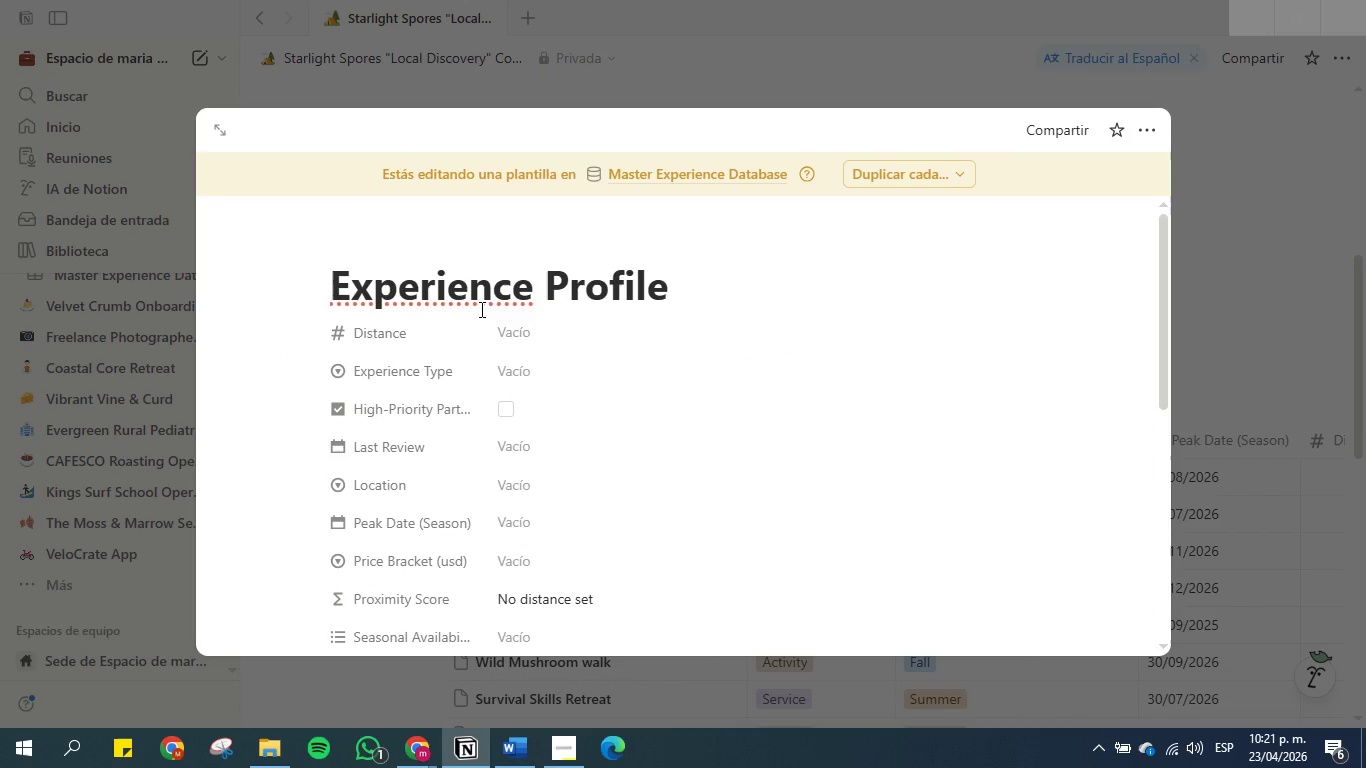 
scroll: coordinate [618, 407], scroll_direction: down, amount: 5.0
 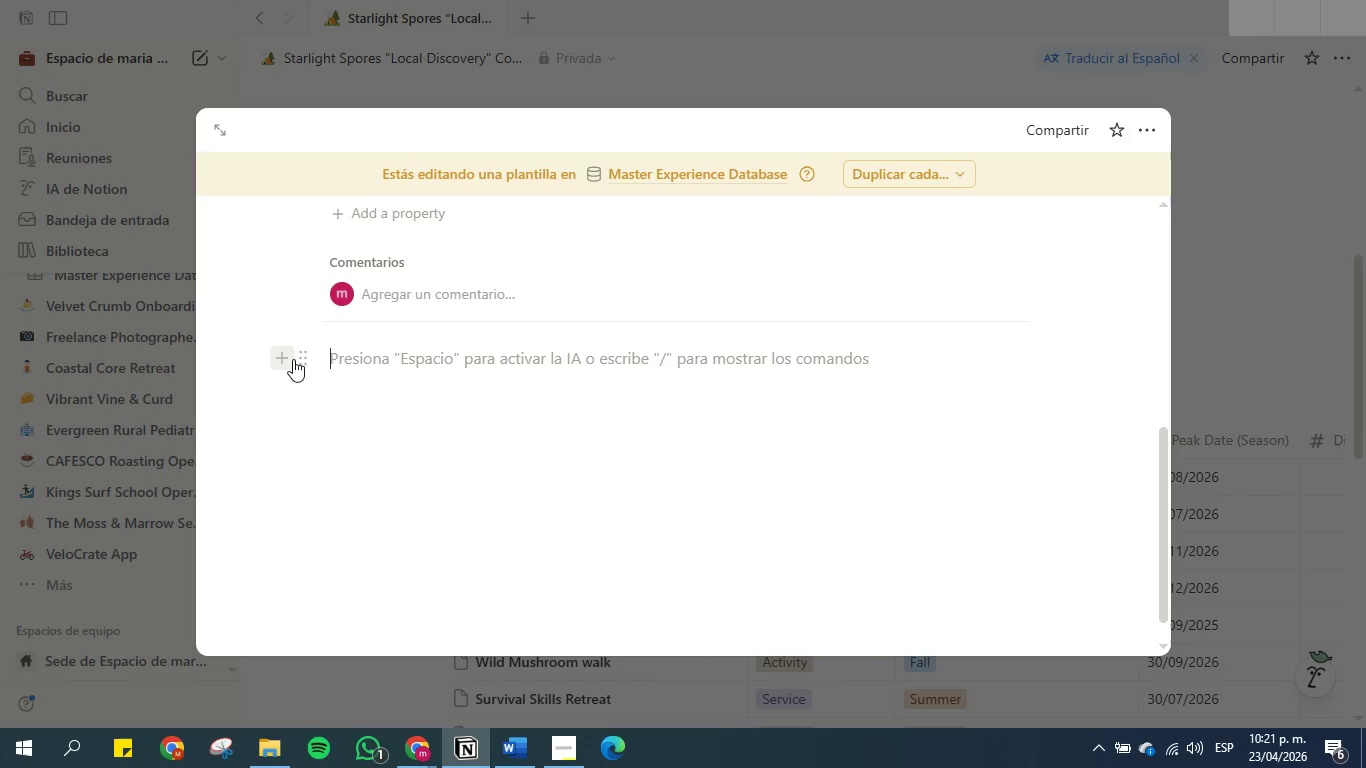 
left_click([298, 357])
 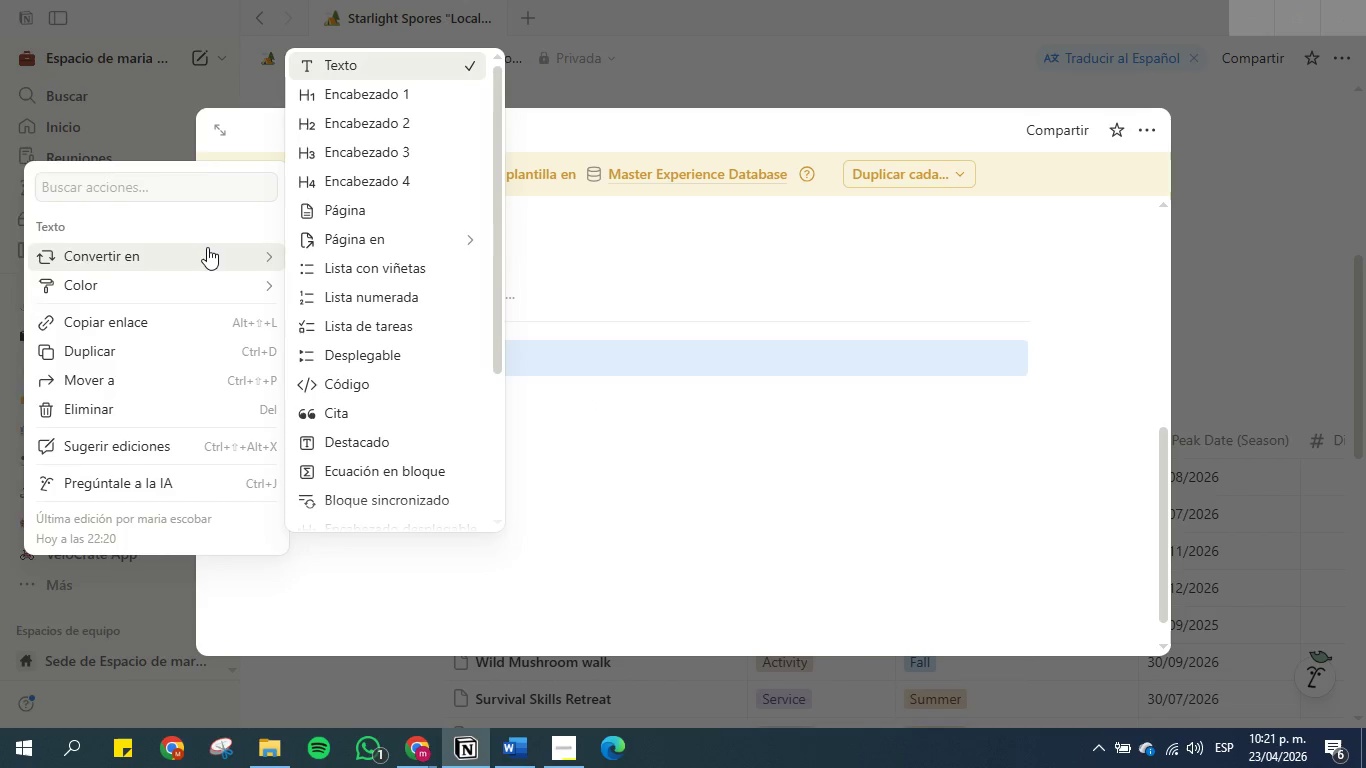 
mouse_move([394, 103])
 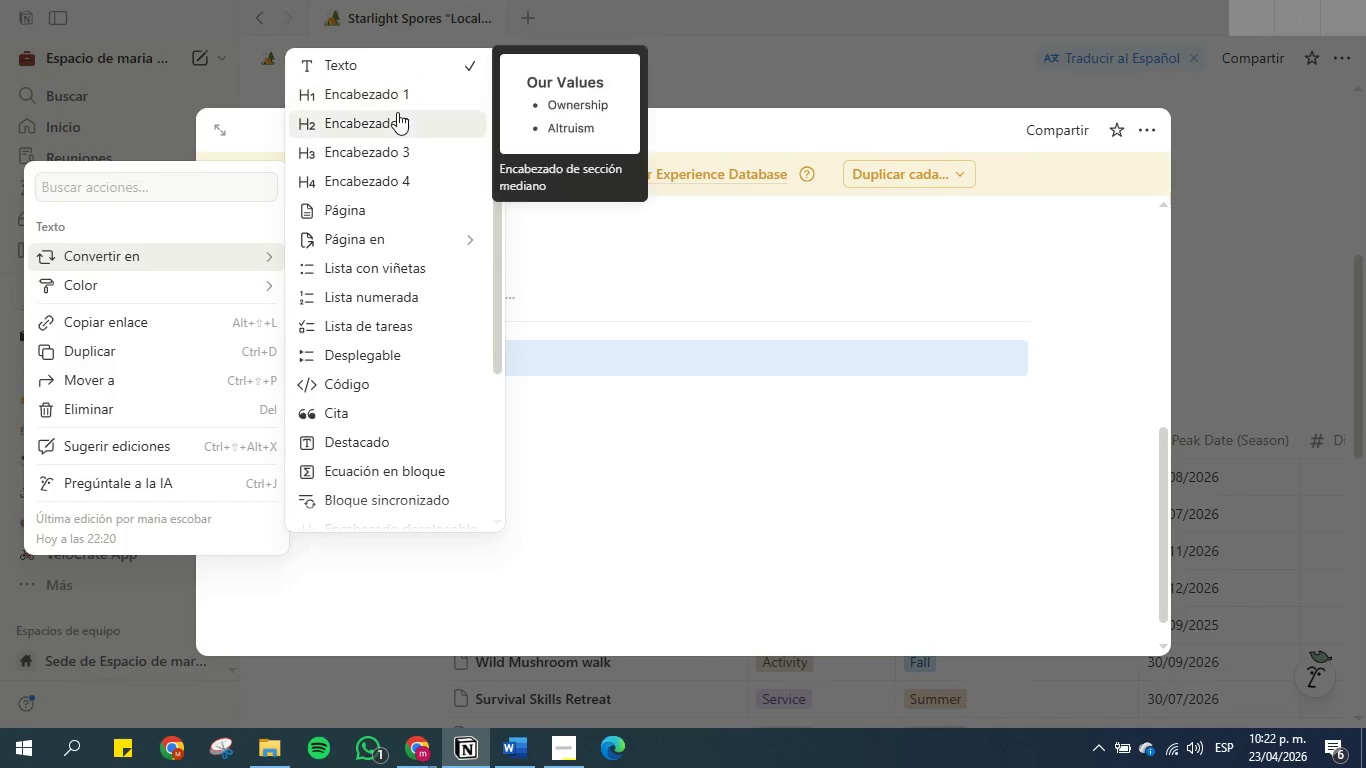 
left_click([397, 112])
 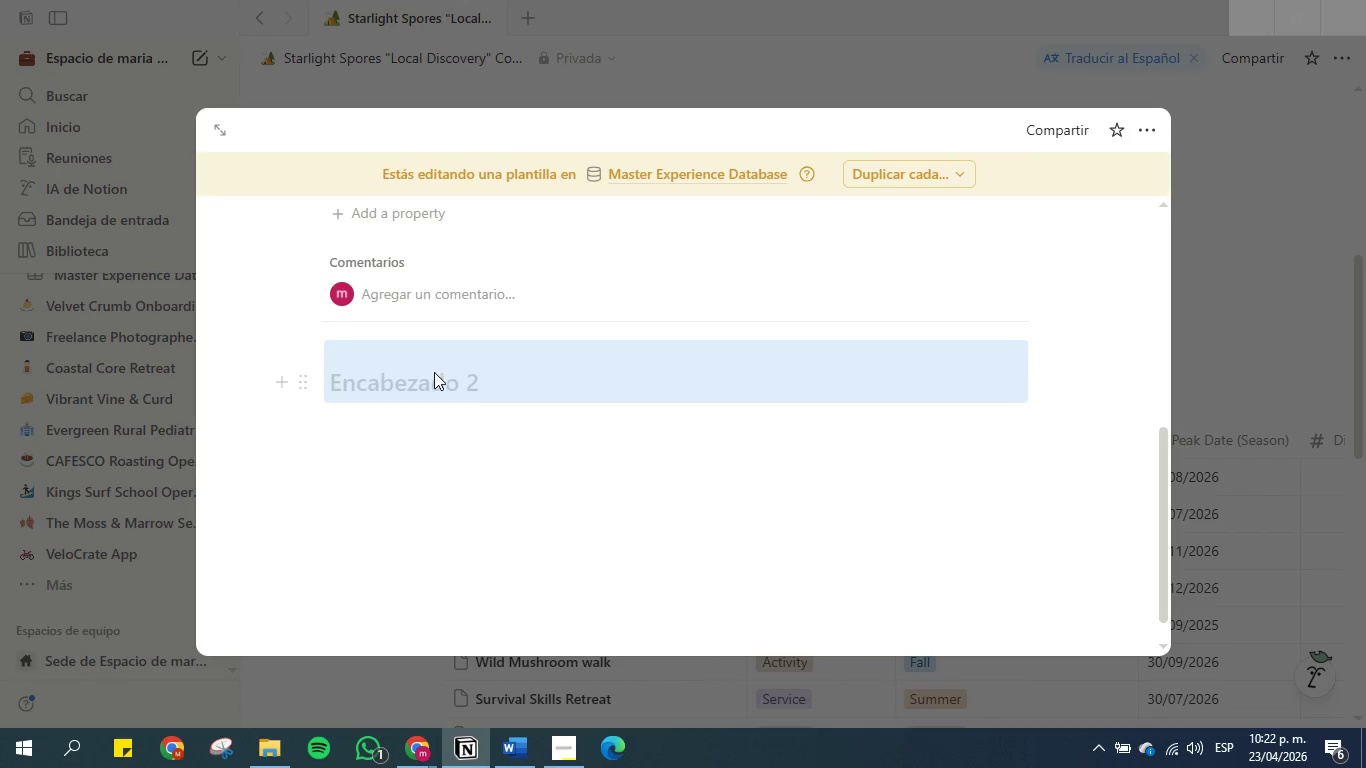 
left_click([434, 373])
 